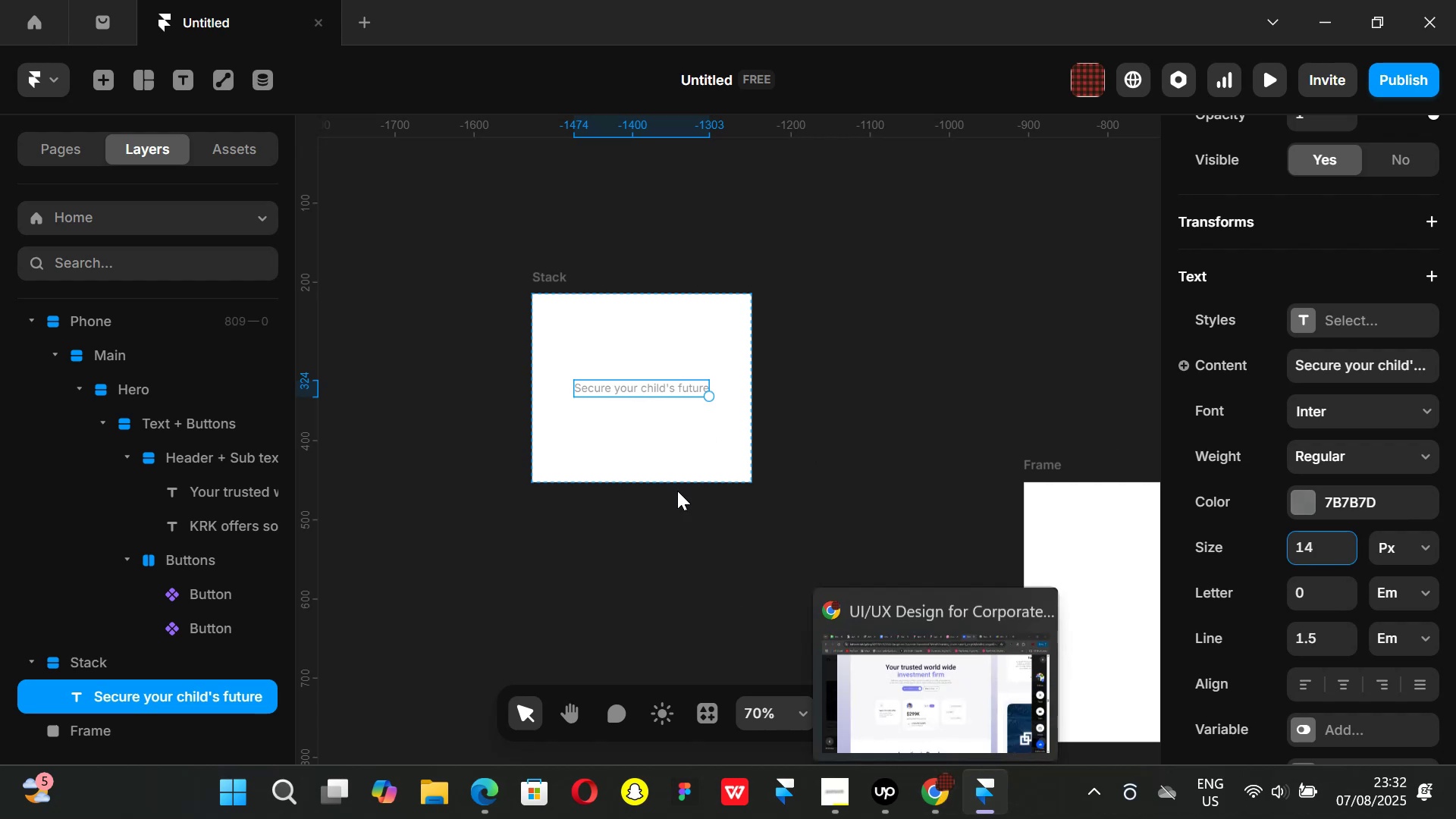 
left_click([564, 283])
 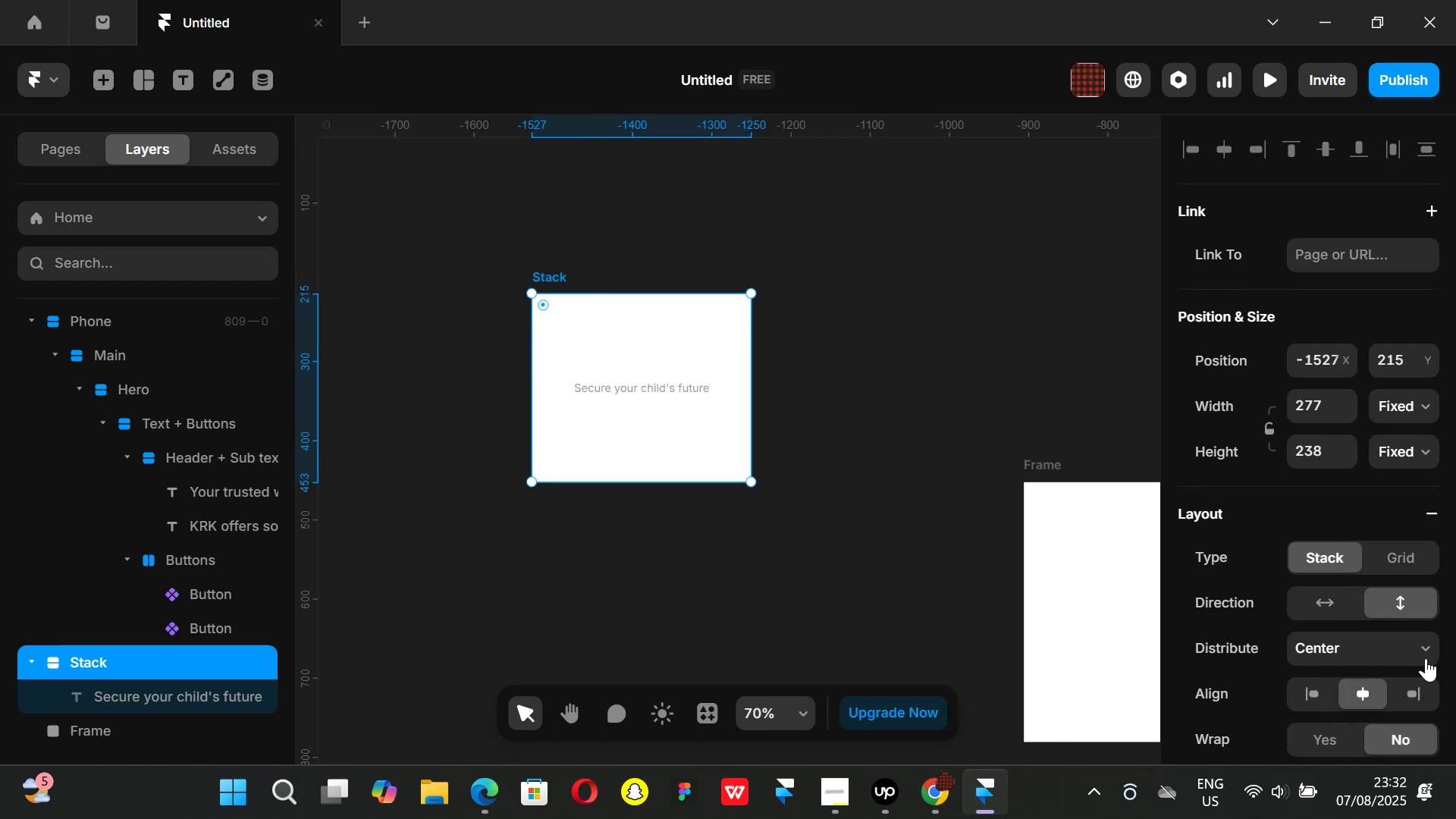 
left_click_drag(start_coordinate=[1432, 647], to_coordinate=[1428, 643])
 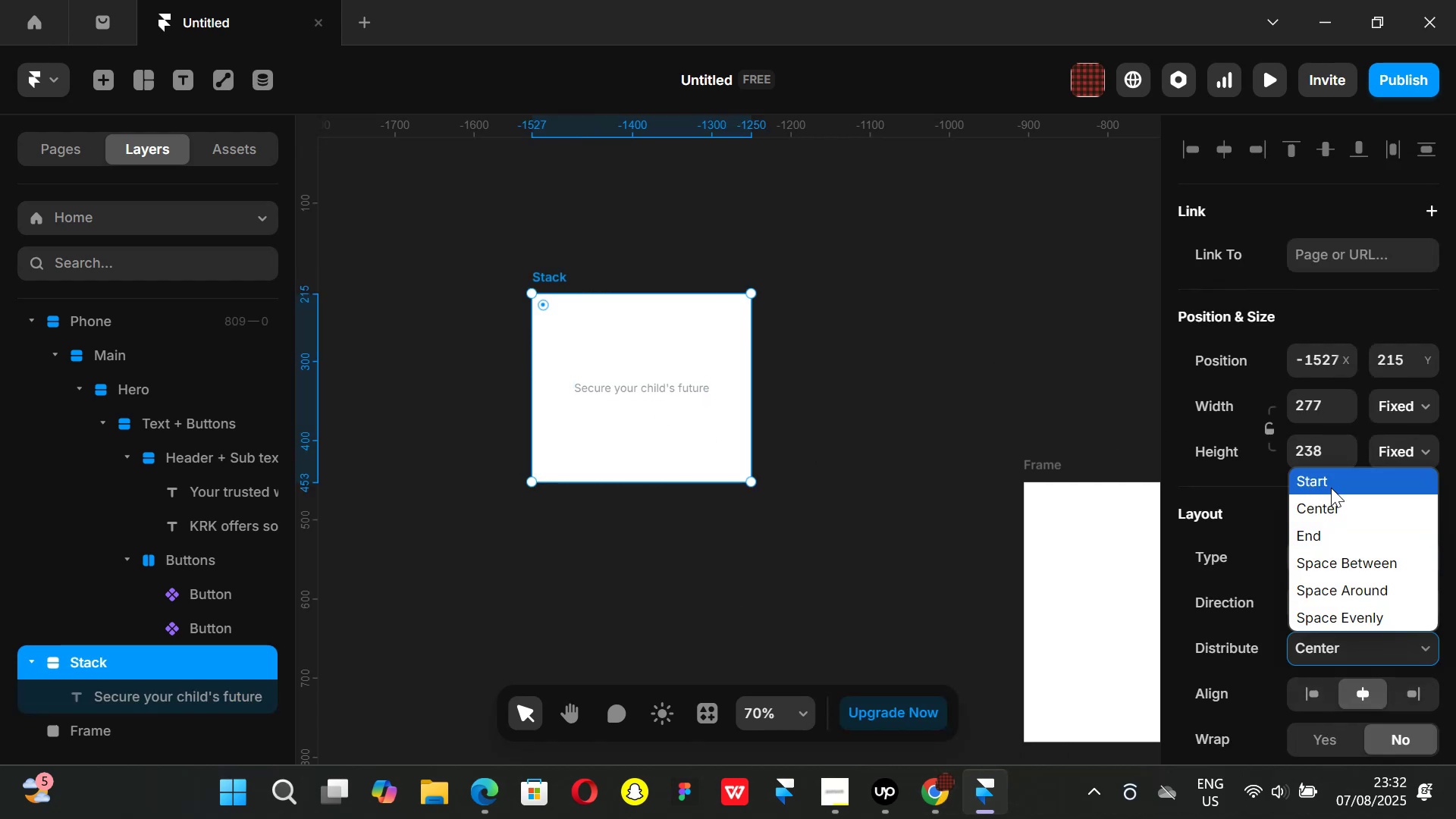 
left_click([1330, 483])
 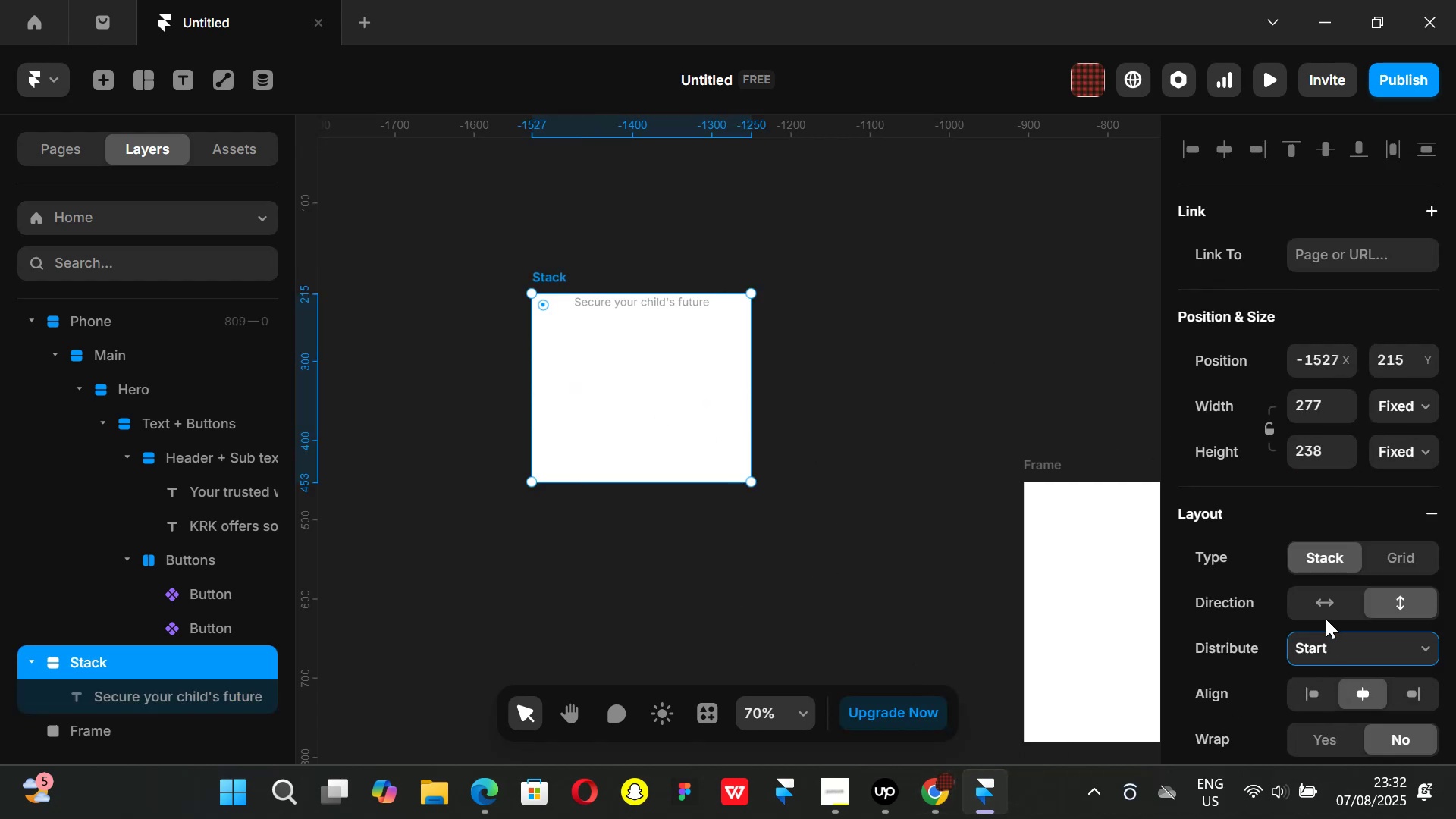 
left_click([1313, 693])
 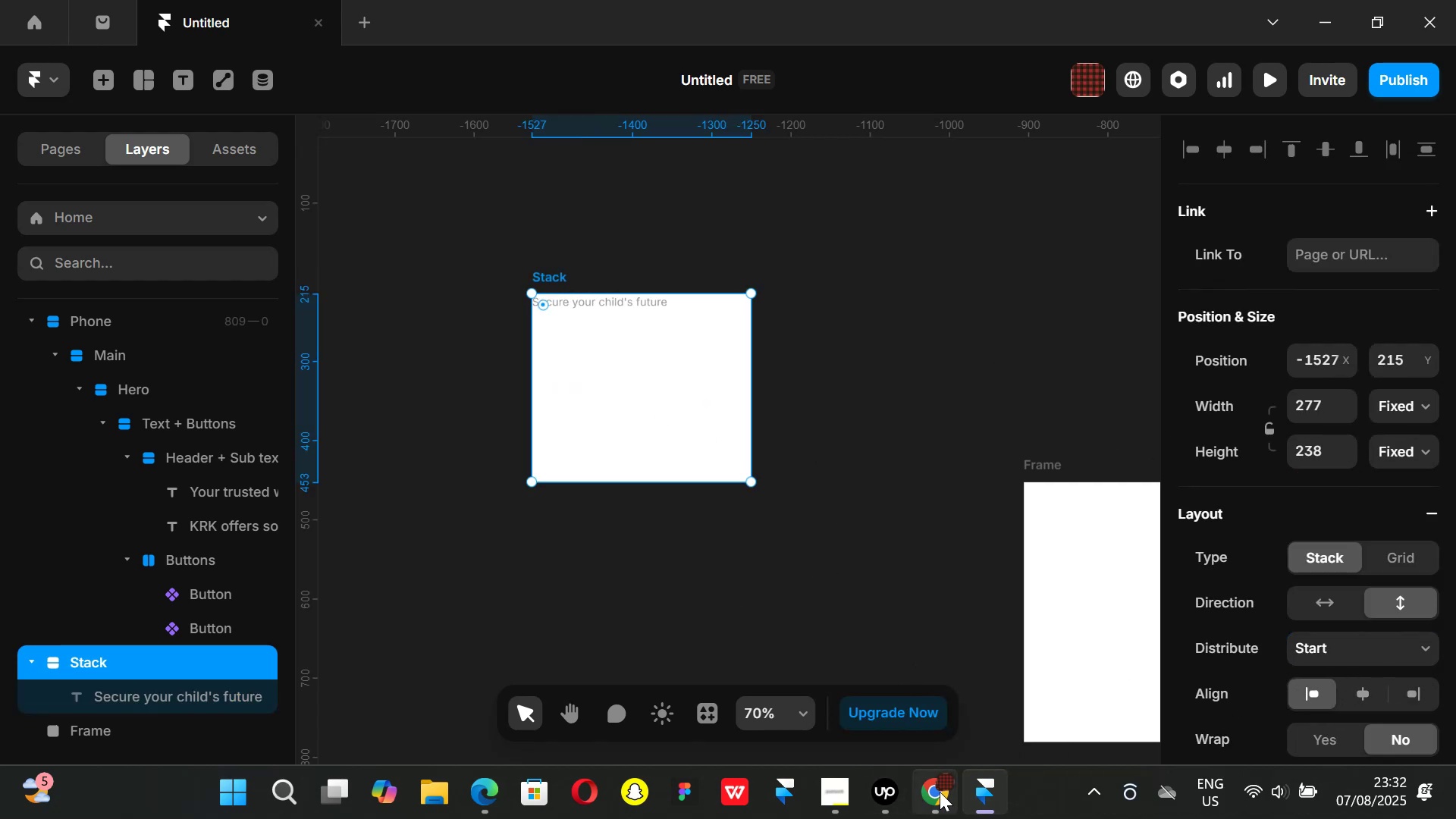 
left_click([941, 792])
 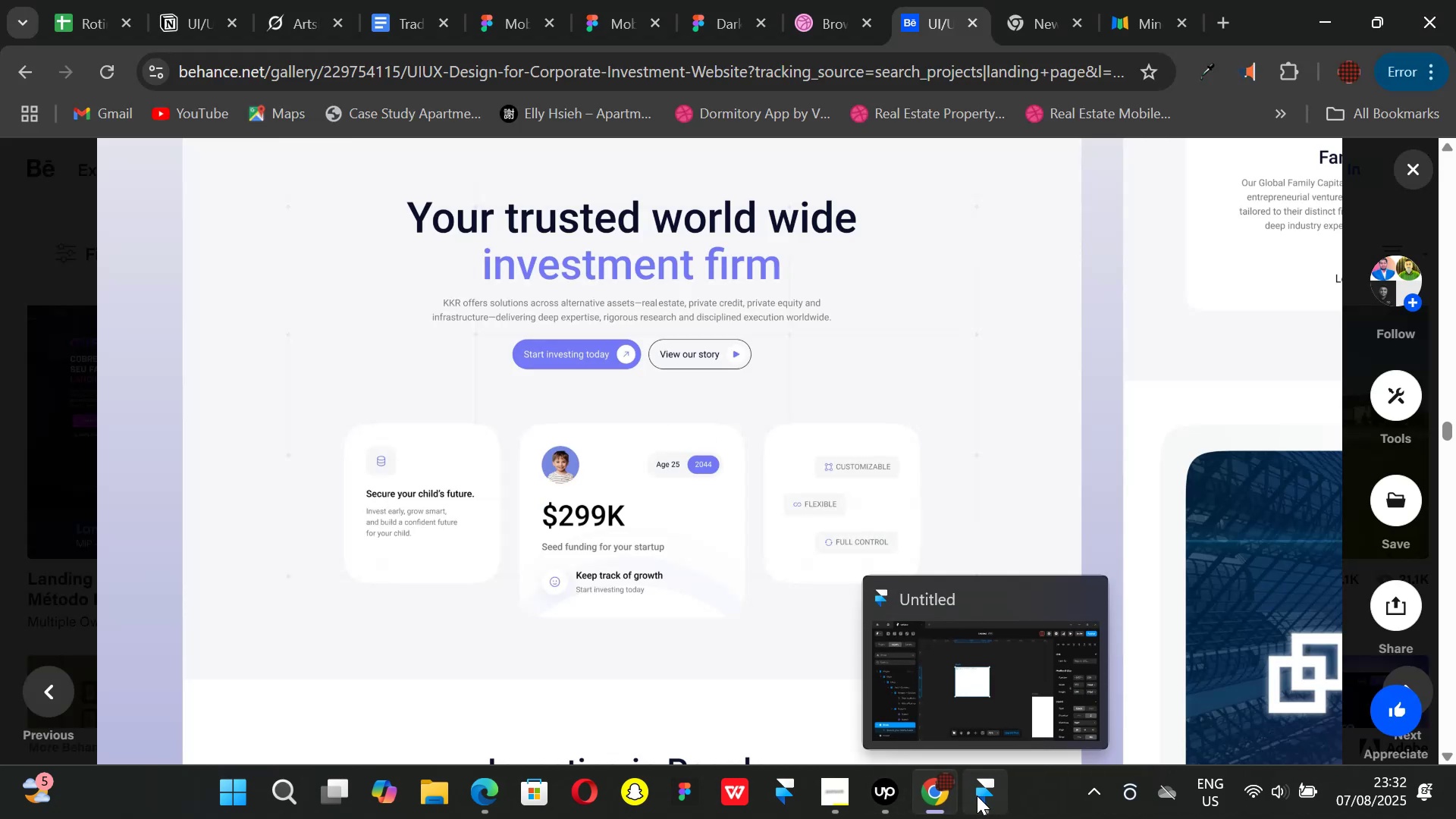 
left_click([977, 795])
 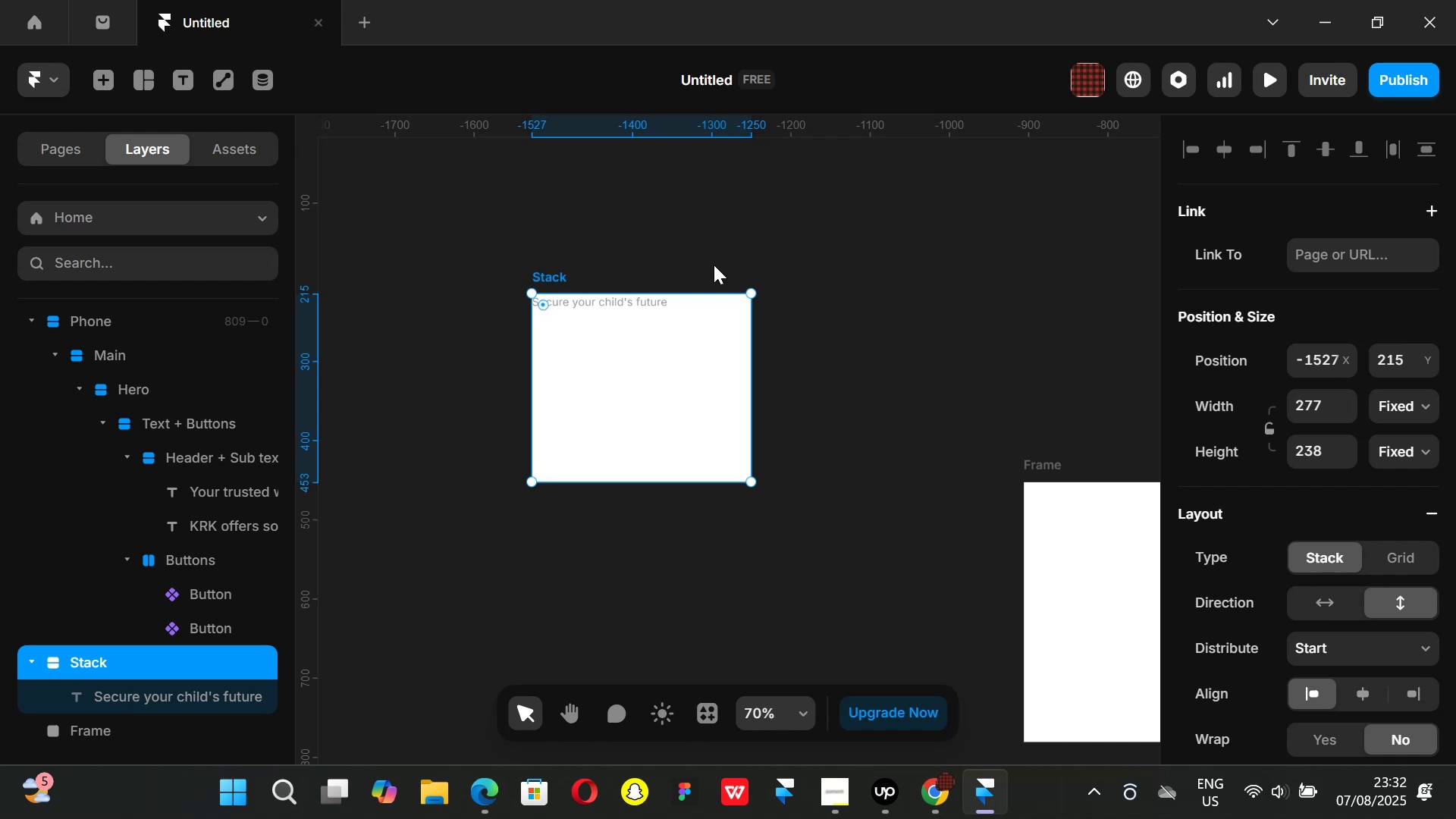 
scroll: coordinate [1367, 557], scroll_direction: down, amount: 1.0
 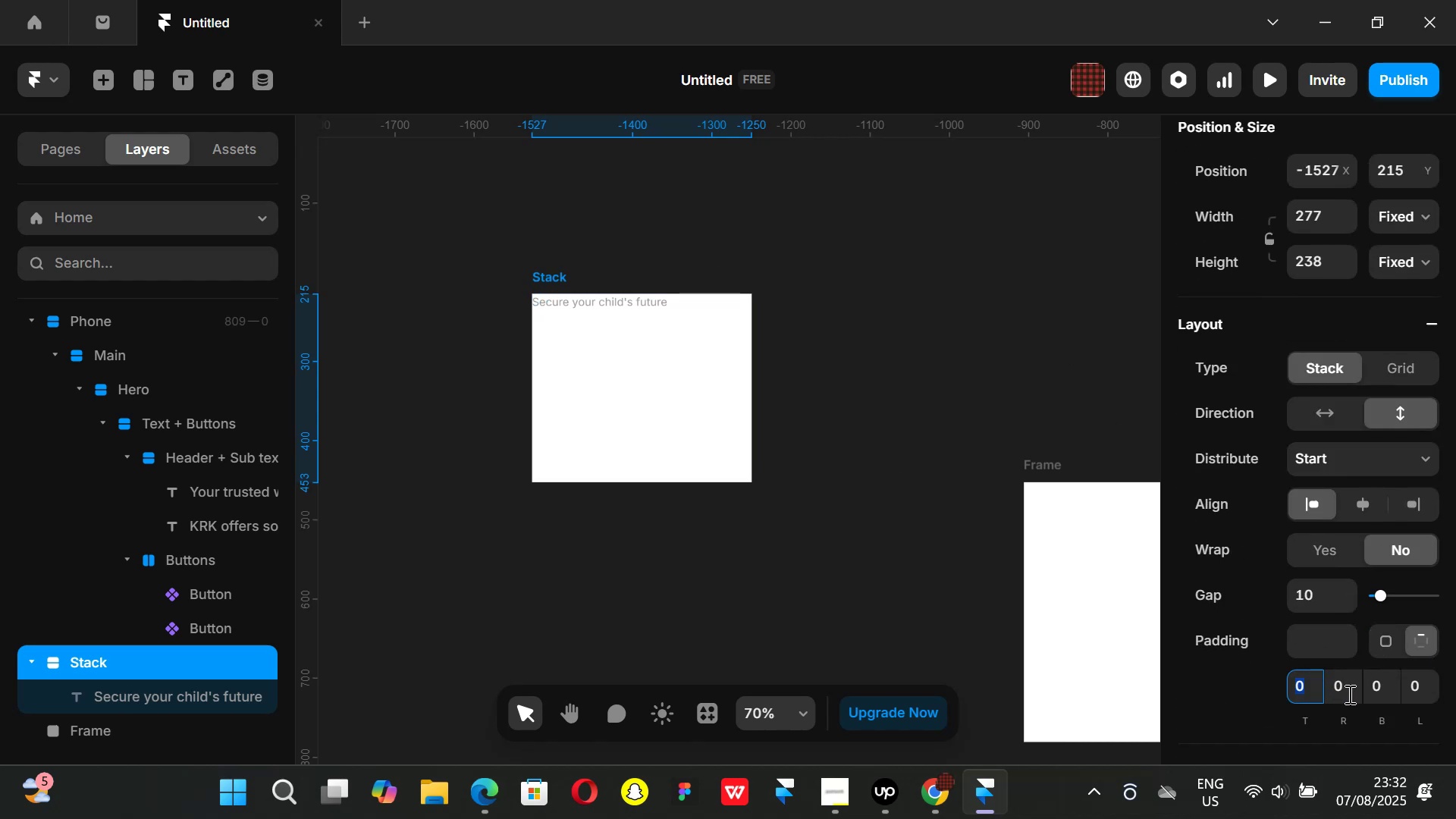 
left_click([1420, 695])
 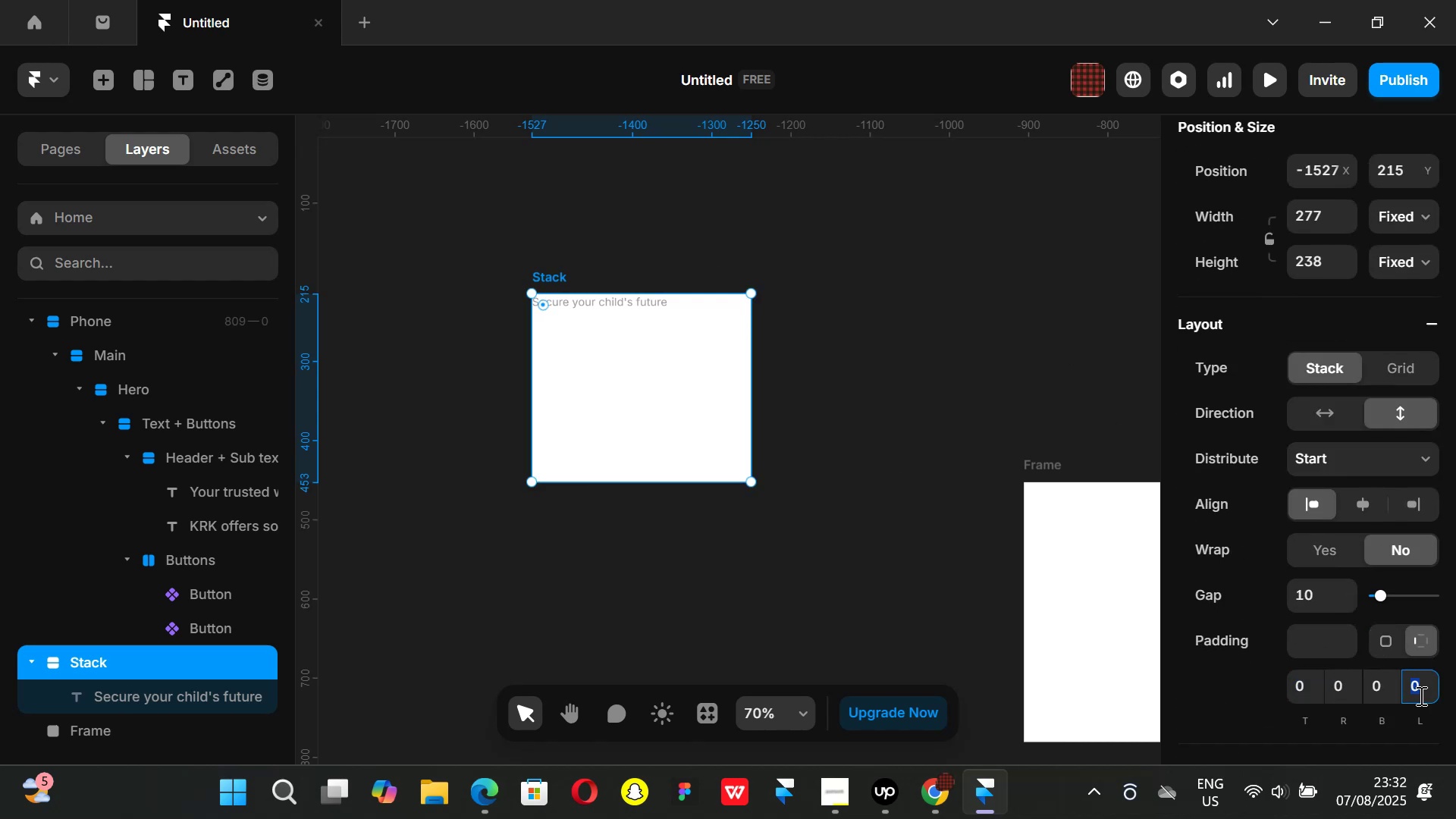 
type(40)
 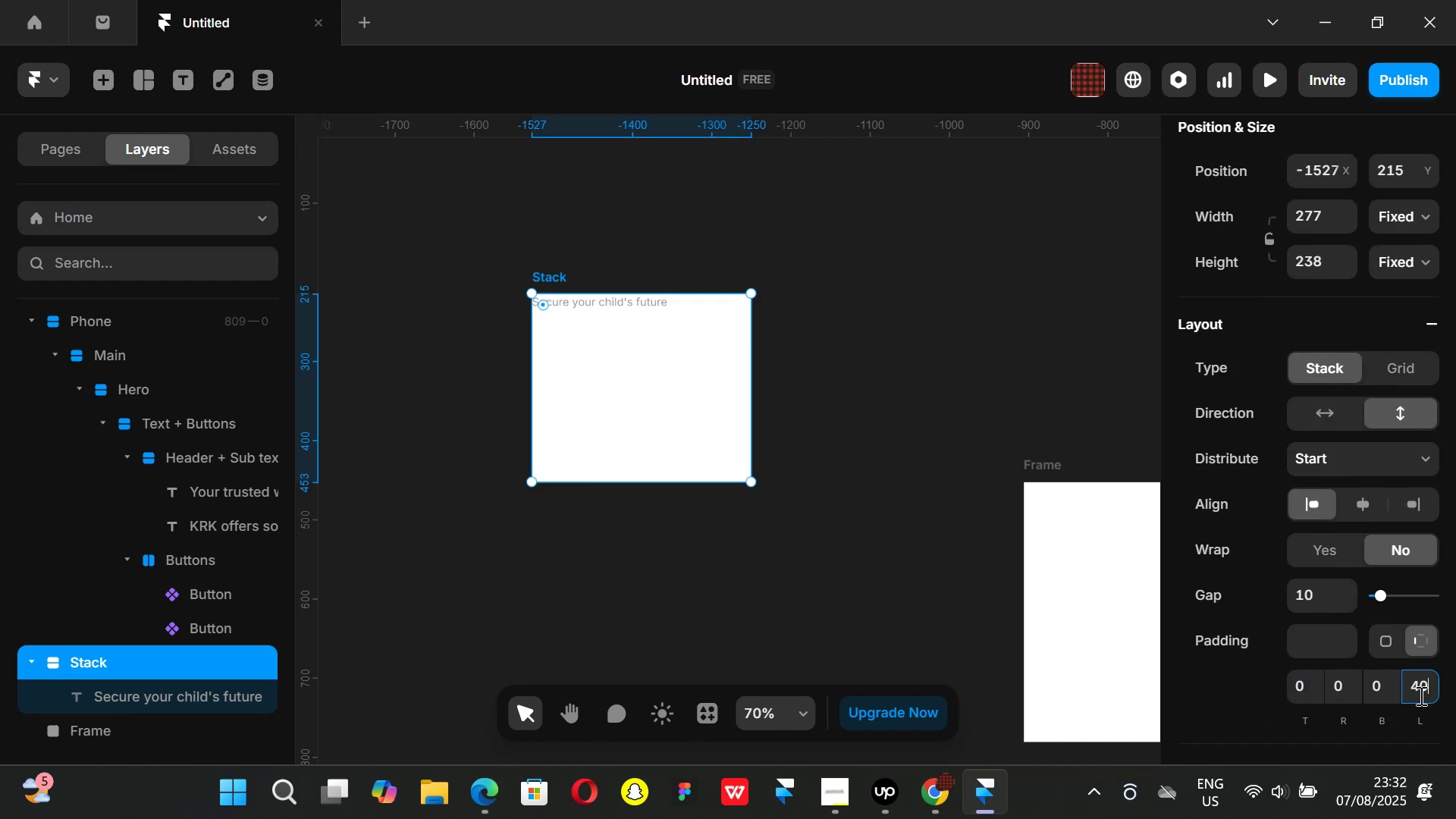 
key(Enter)
 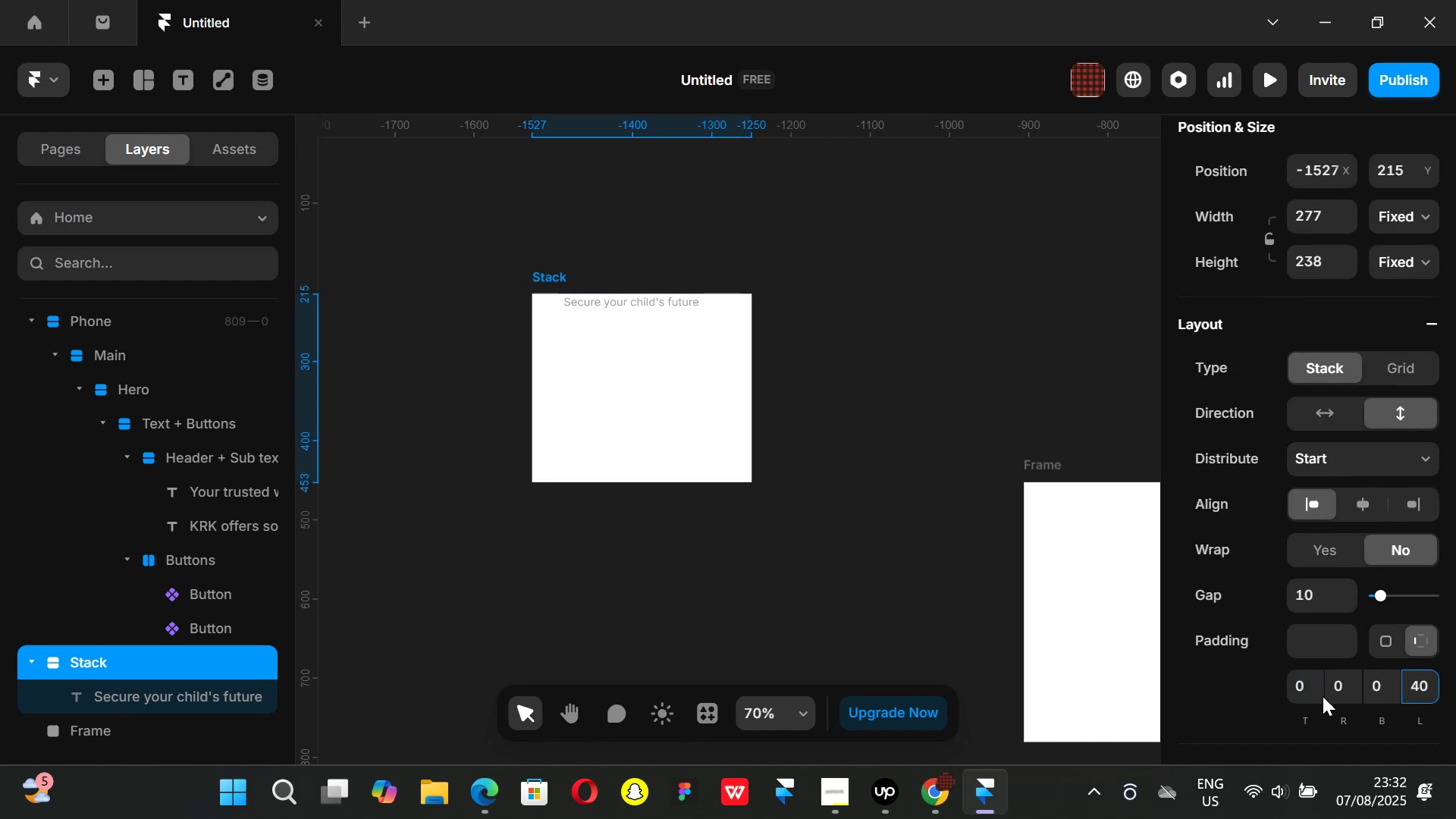 
left_click([1307, 689])
 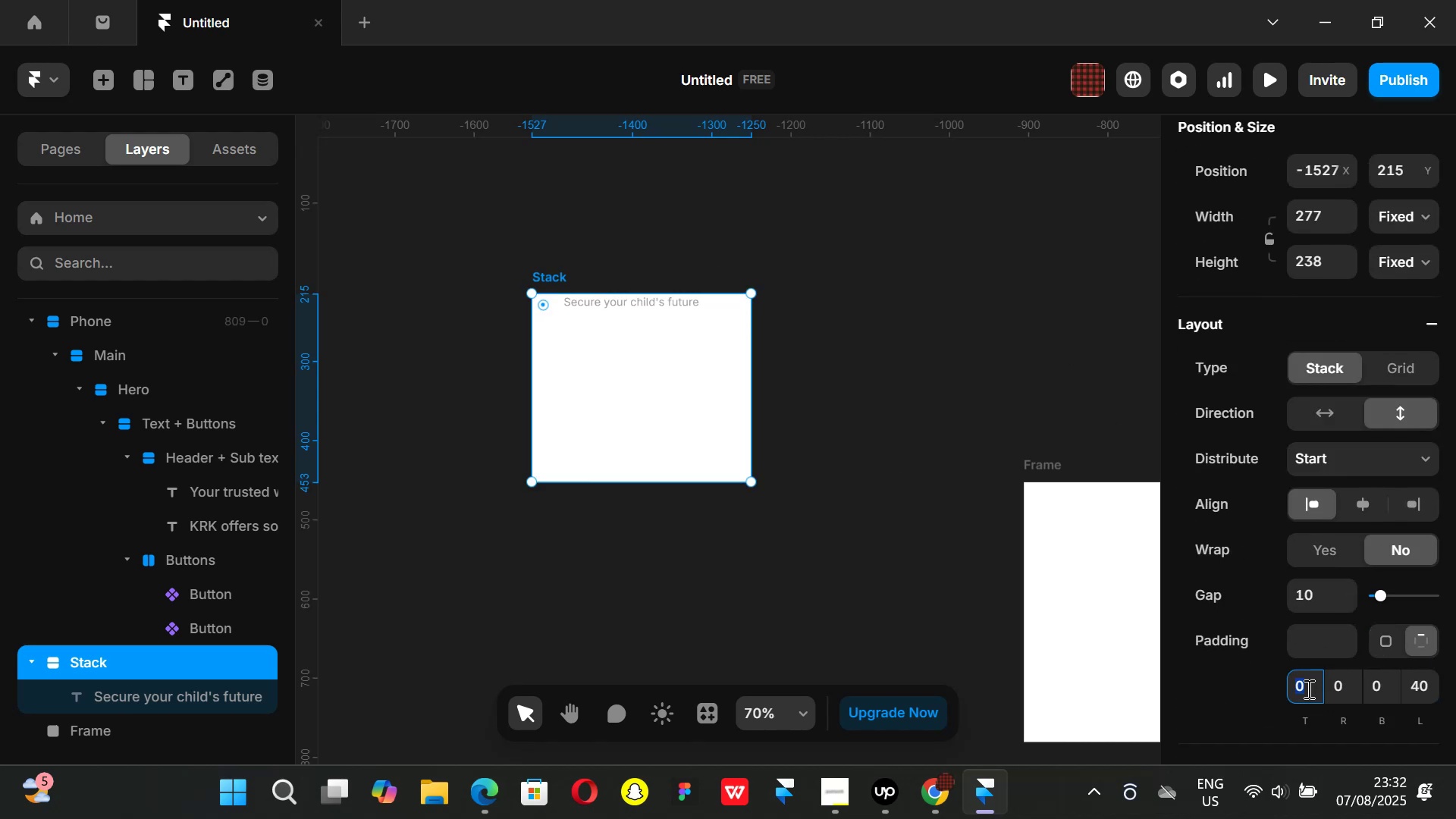 
type(40)
 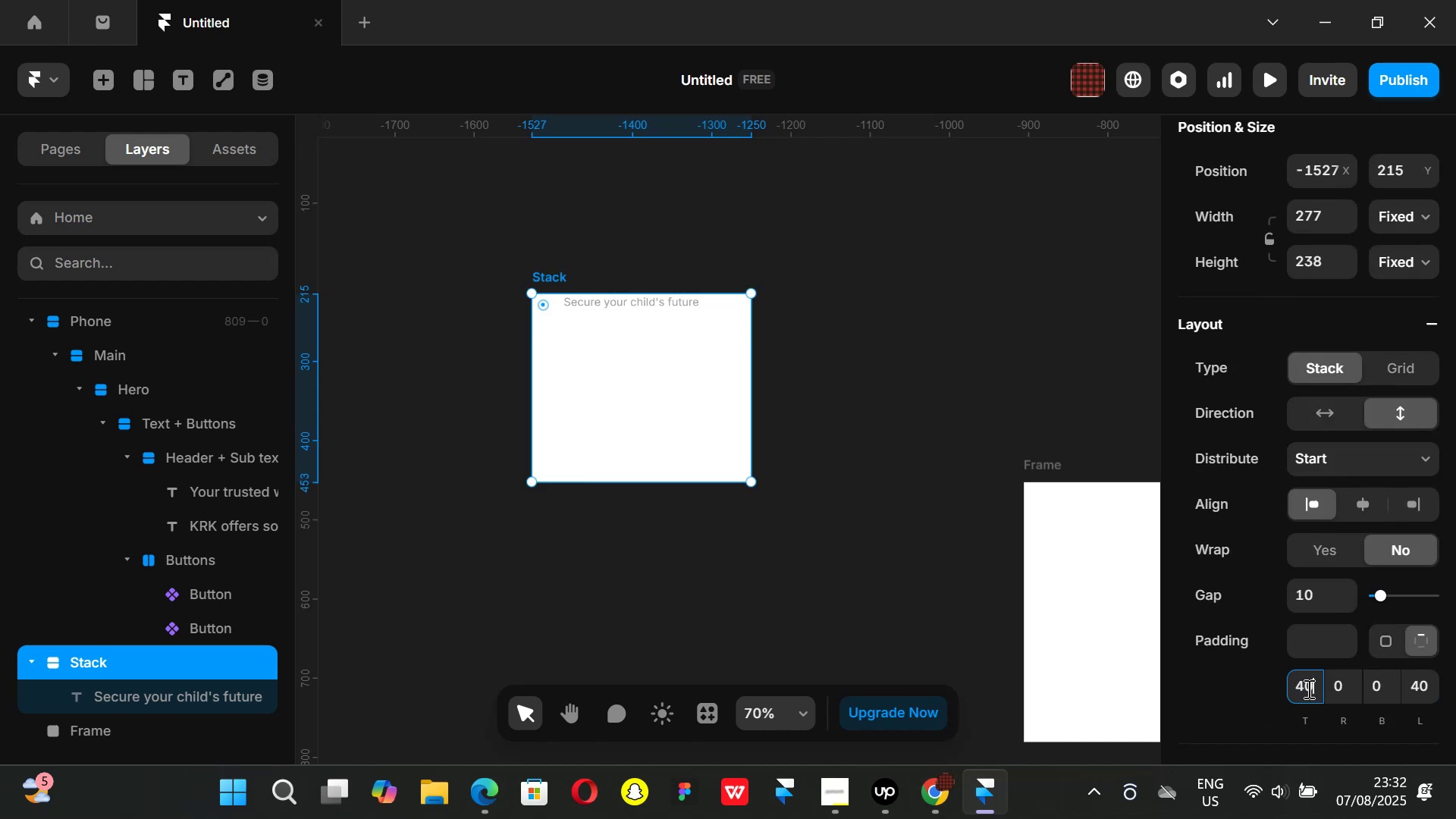 
key(Enter)
 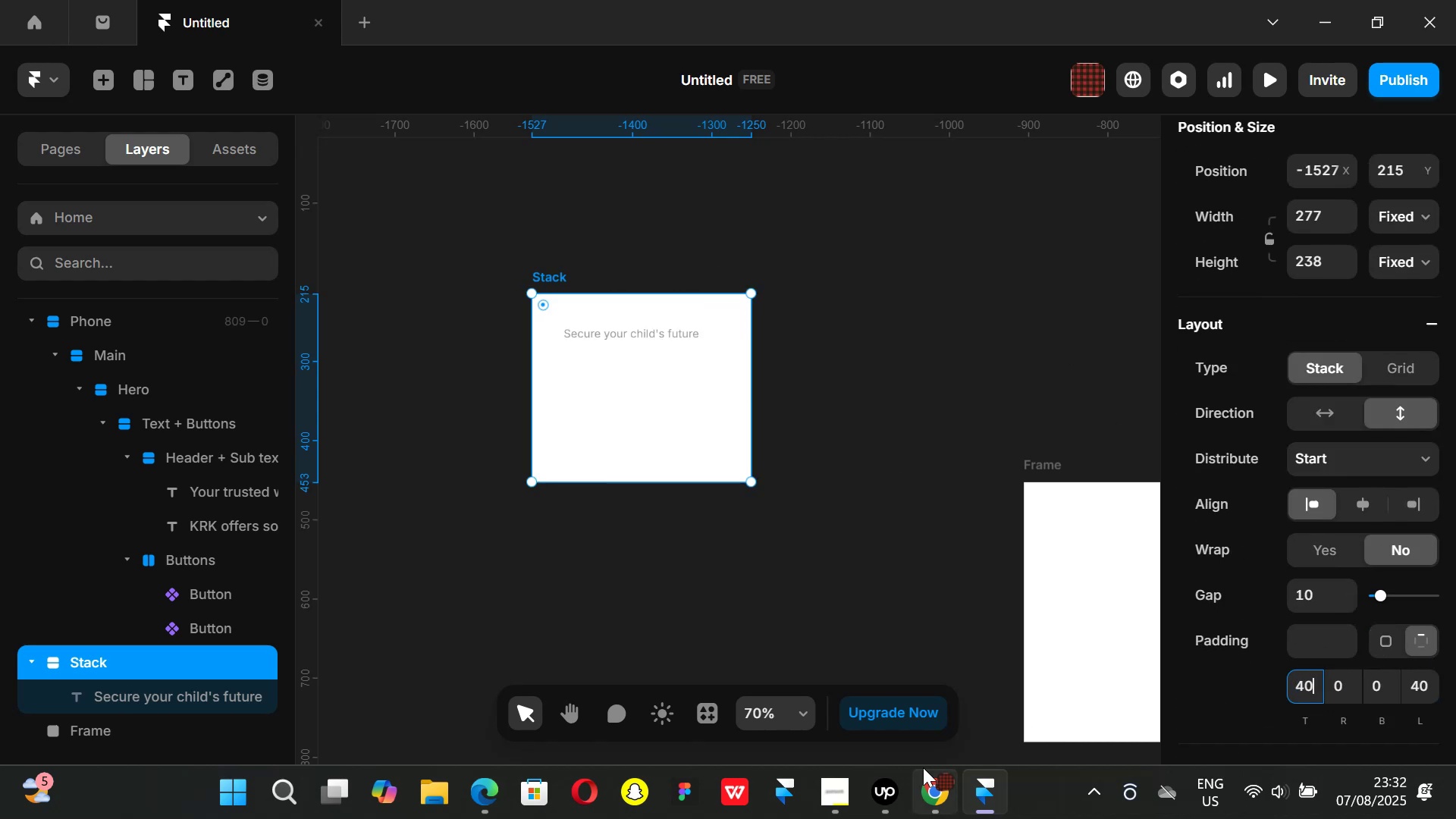 
left_click([928, 788])
 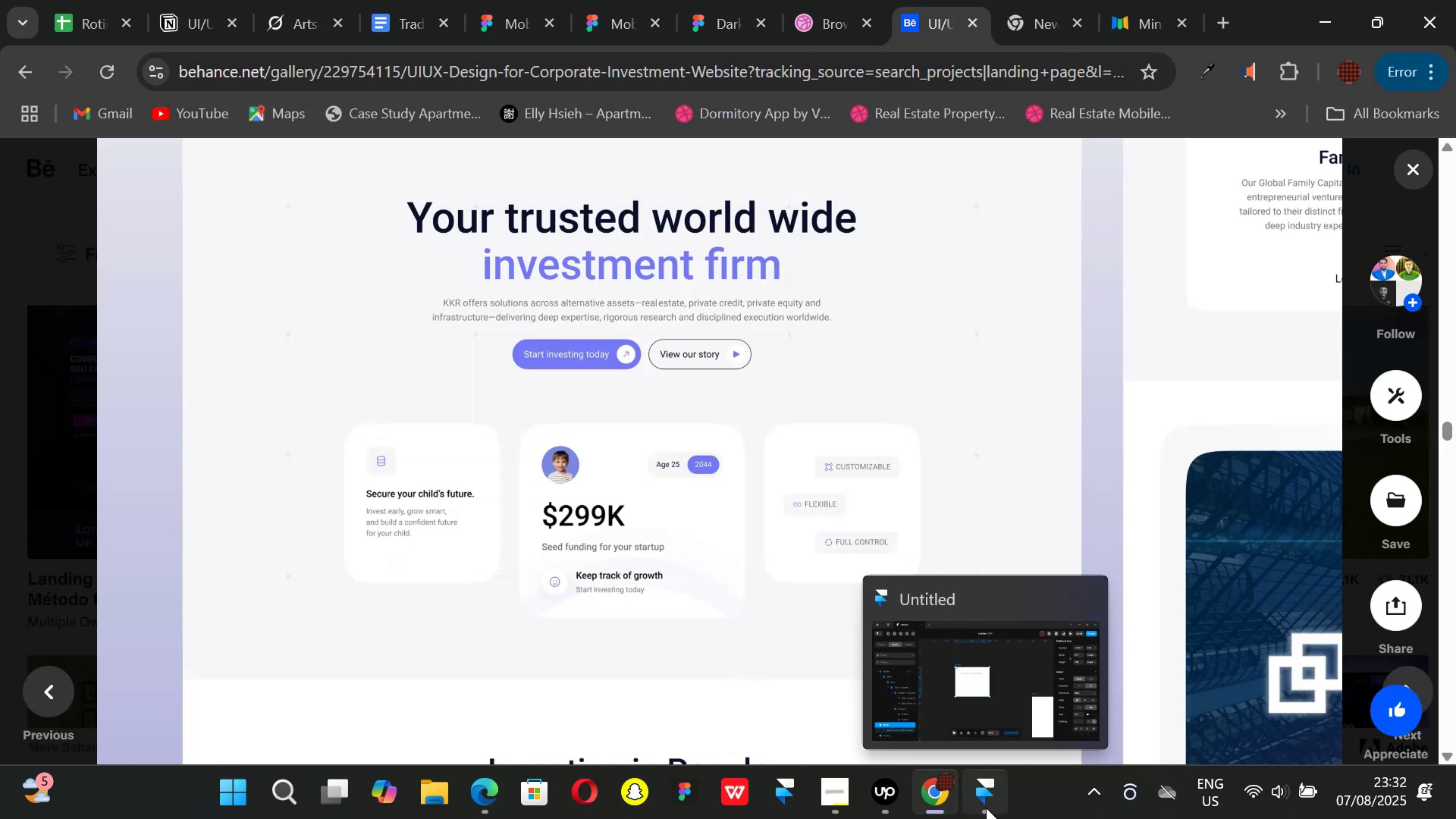 
left_click([986, 808])
 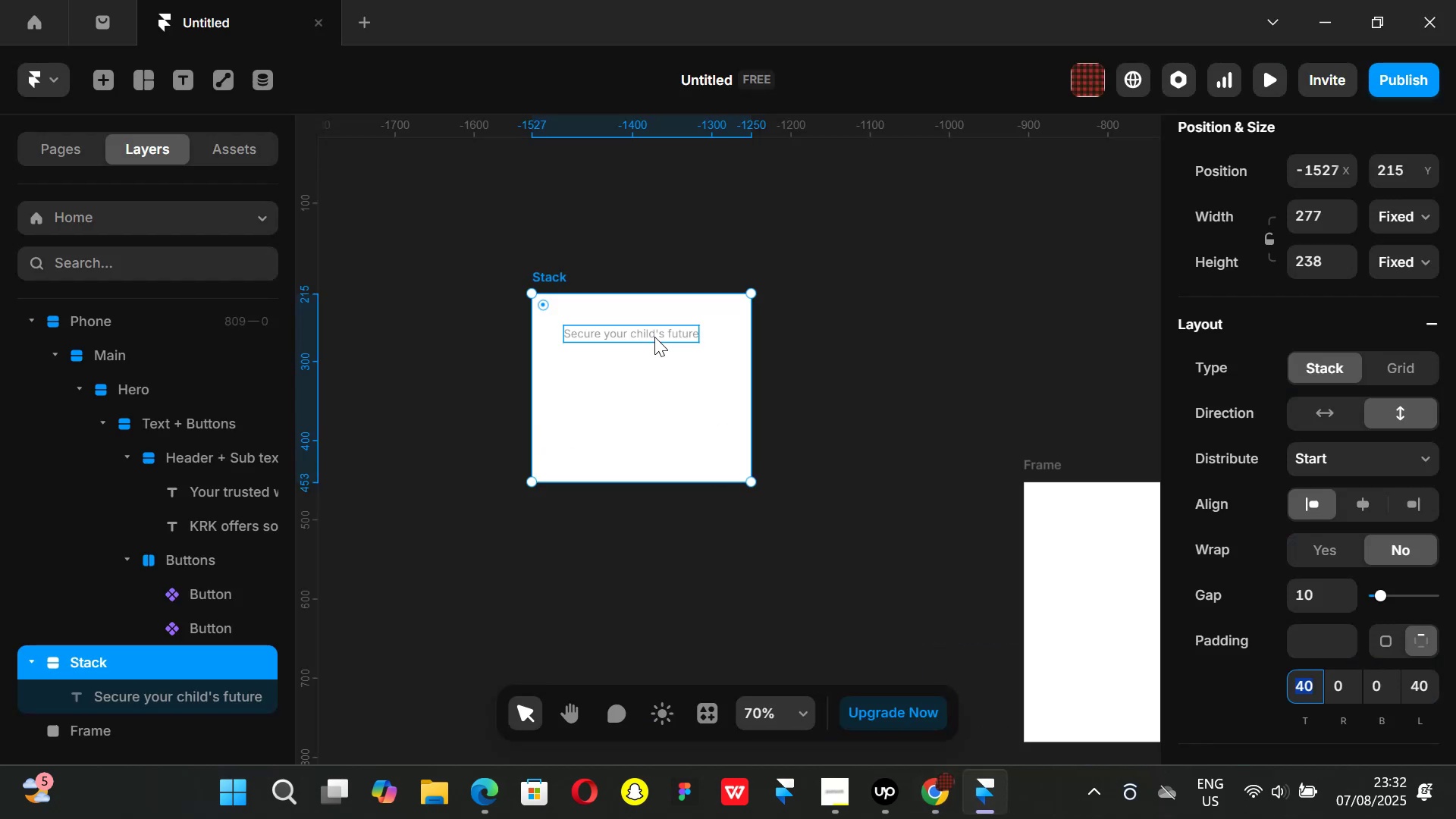 
left_click([654, 337])
 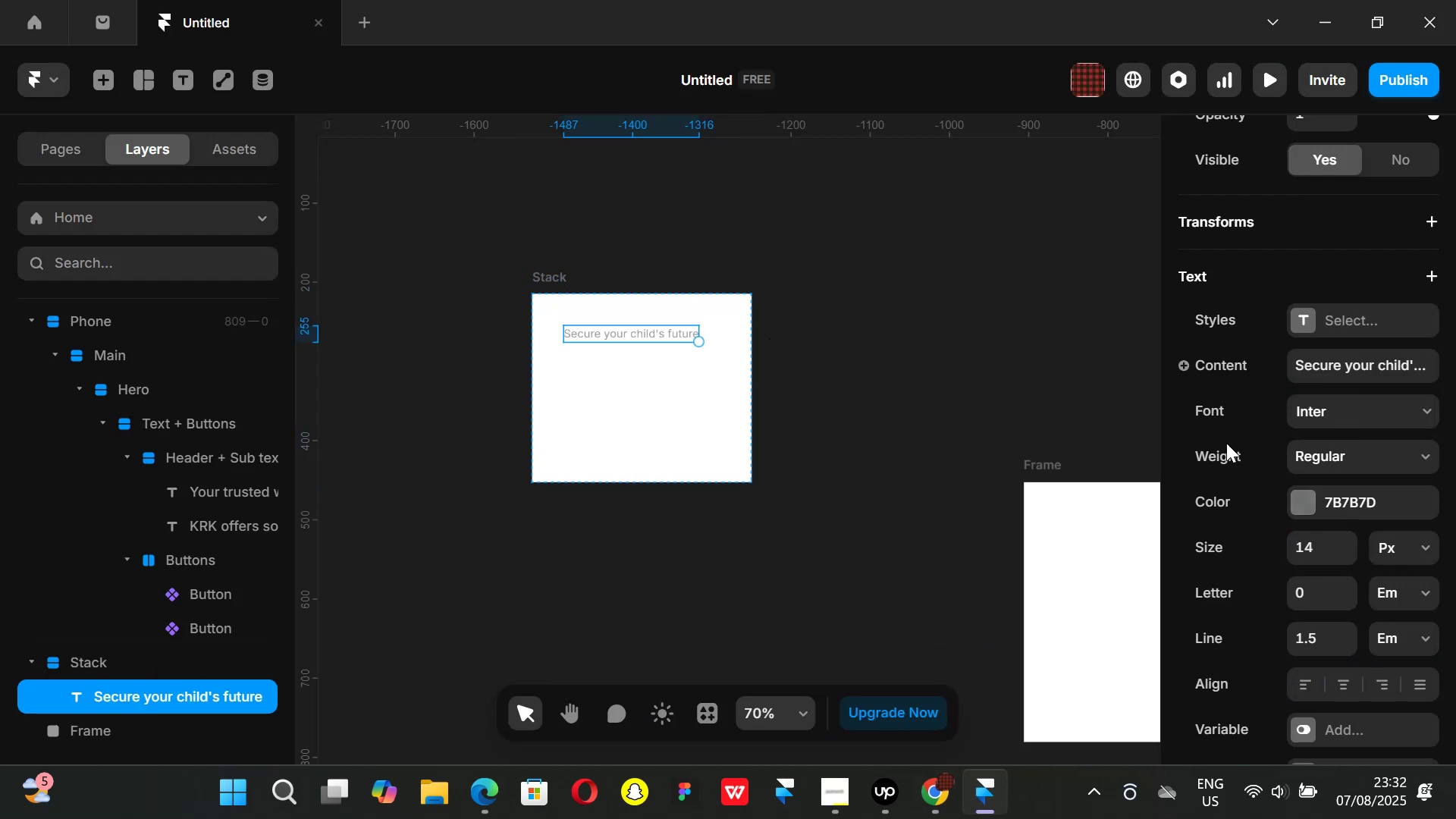 
scroll: coordinate [1309, 477], scroll_direction: down, amount: 1.0
 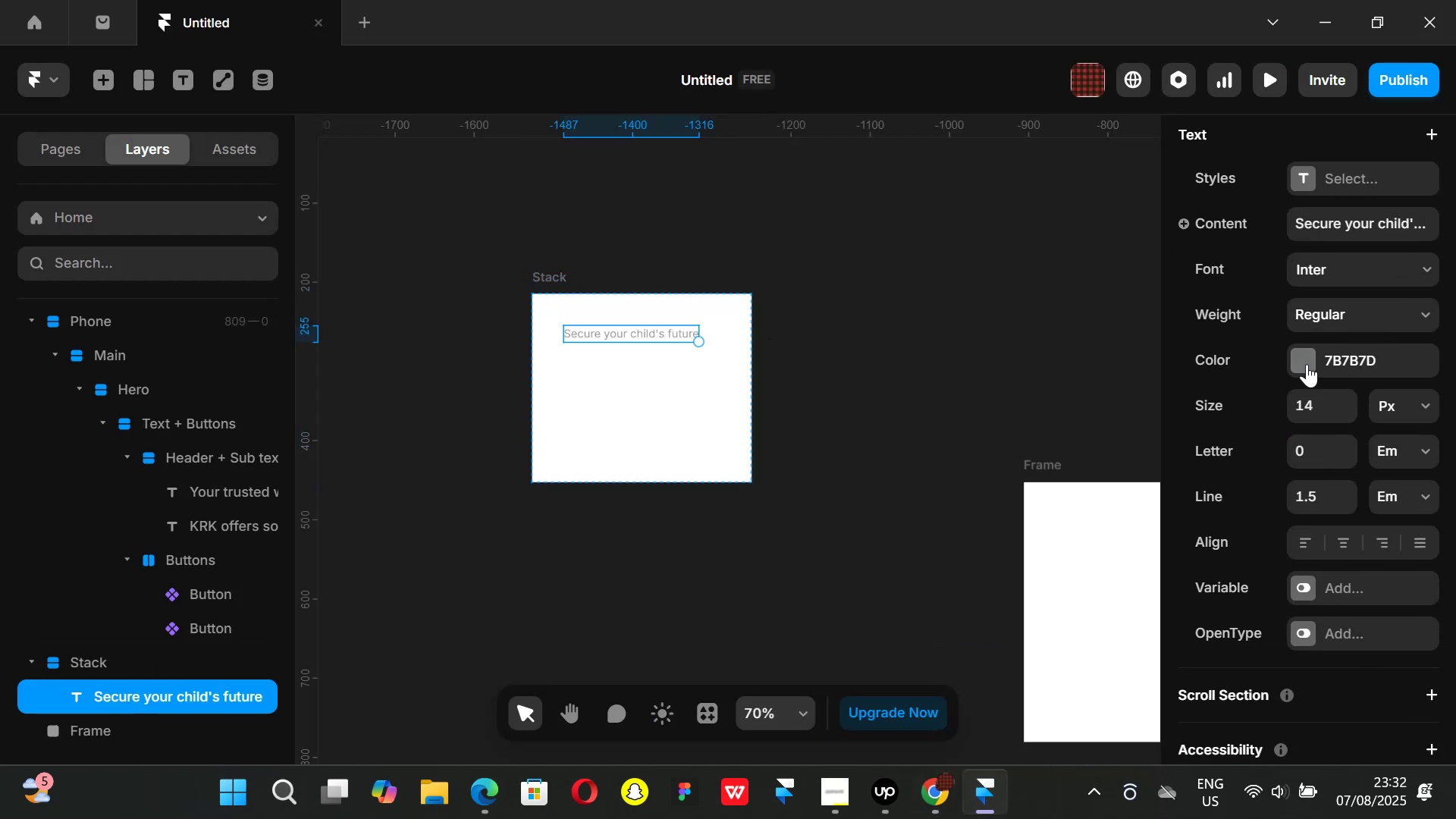 
left_click([1304, 356])
 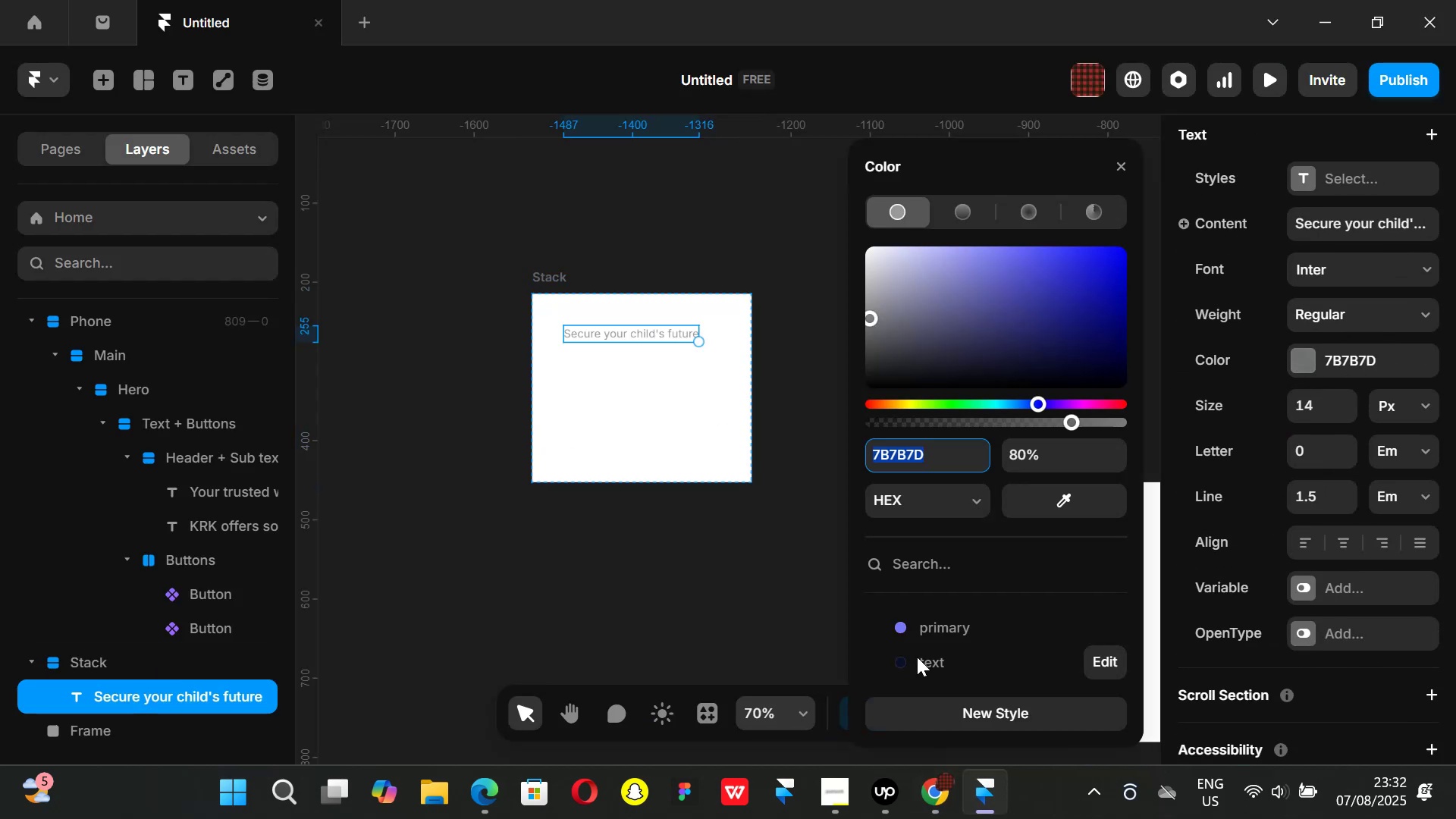 
left_click([916, 657])
 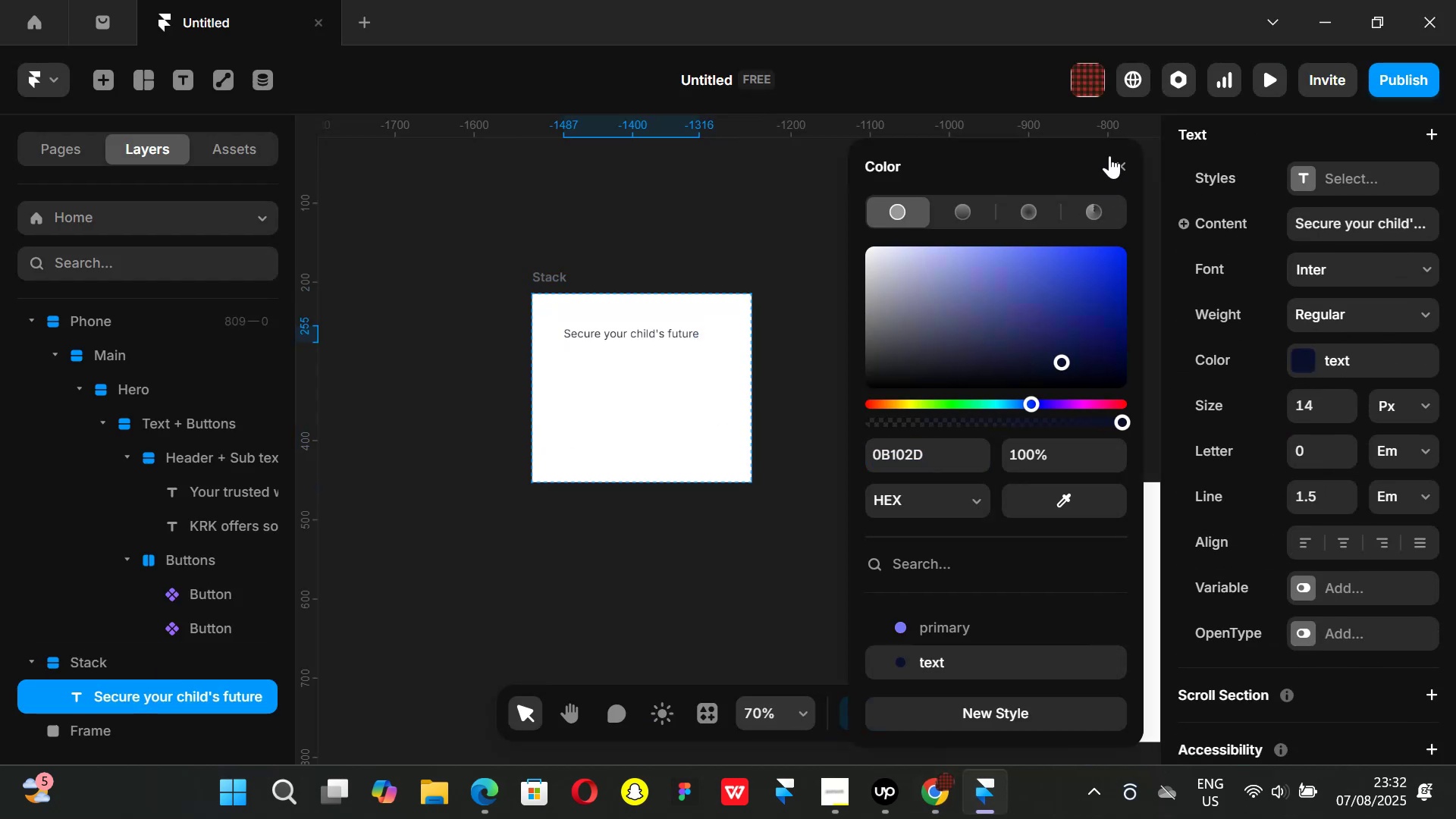 
left_click([1115, 158])
 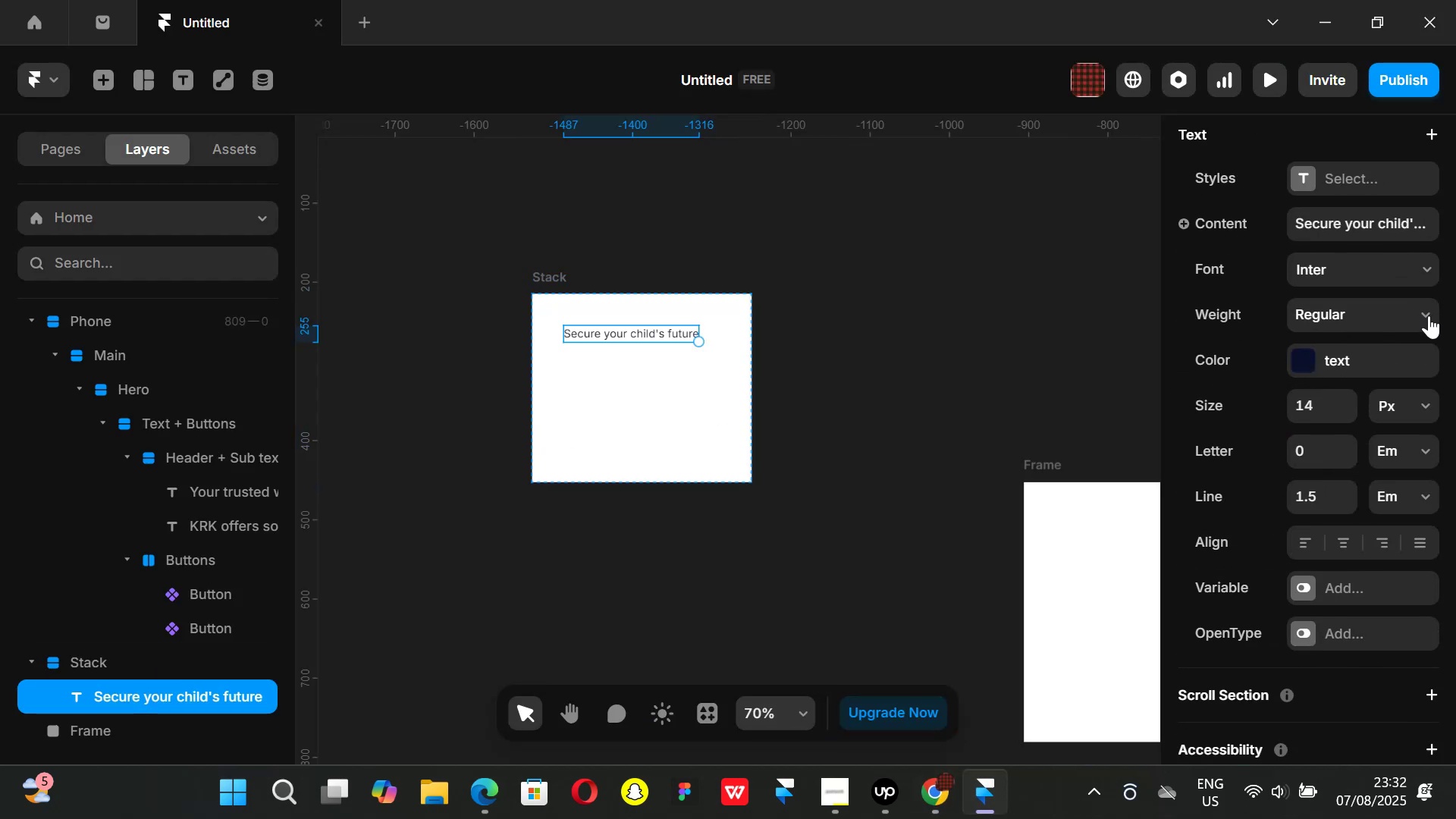 
left_click([1429, 315])
 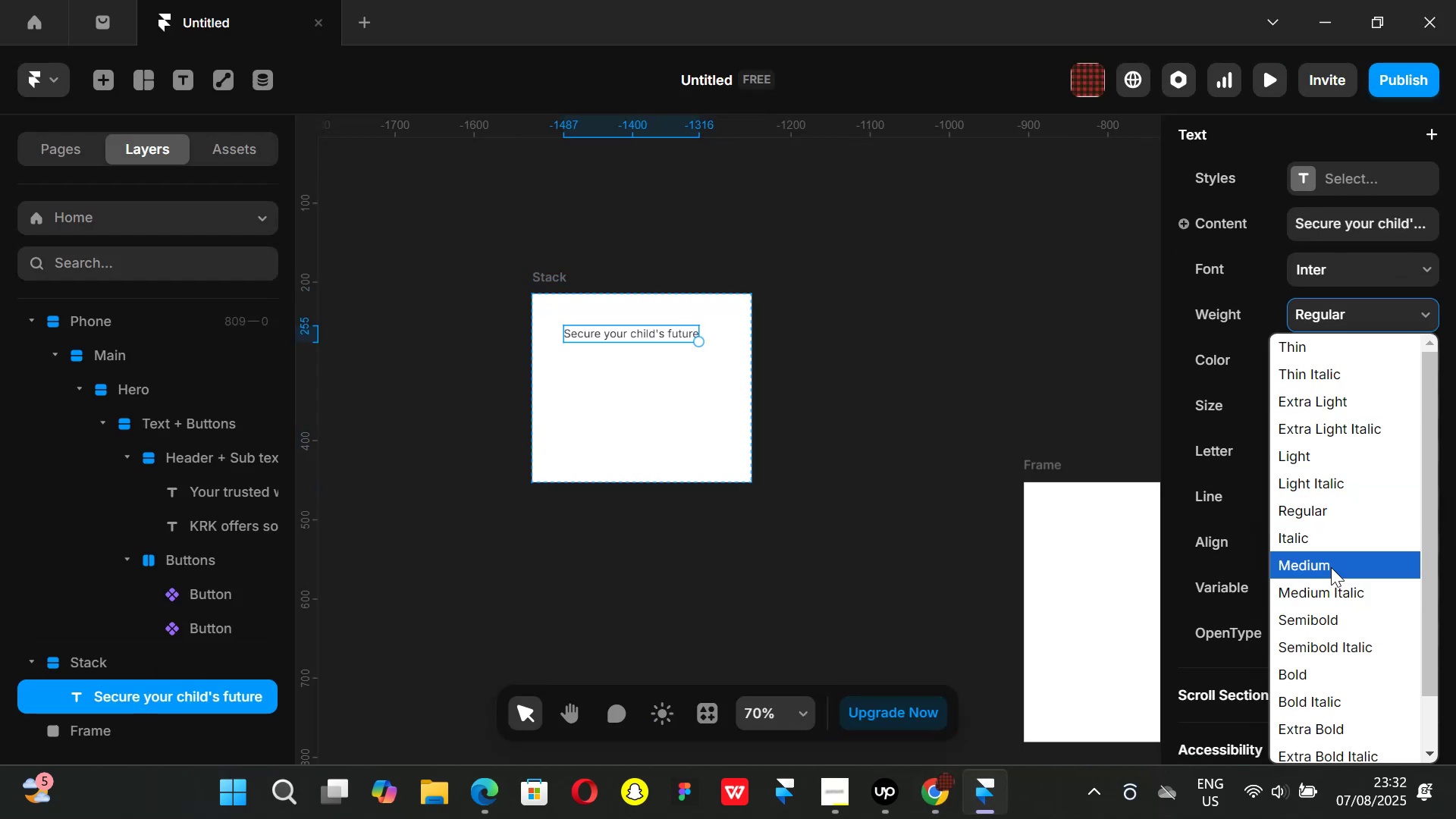 
left_click([1331, 567])
 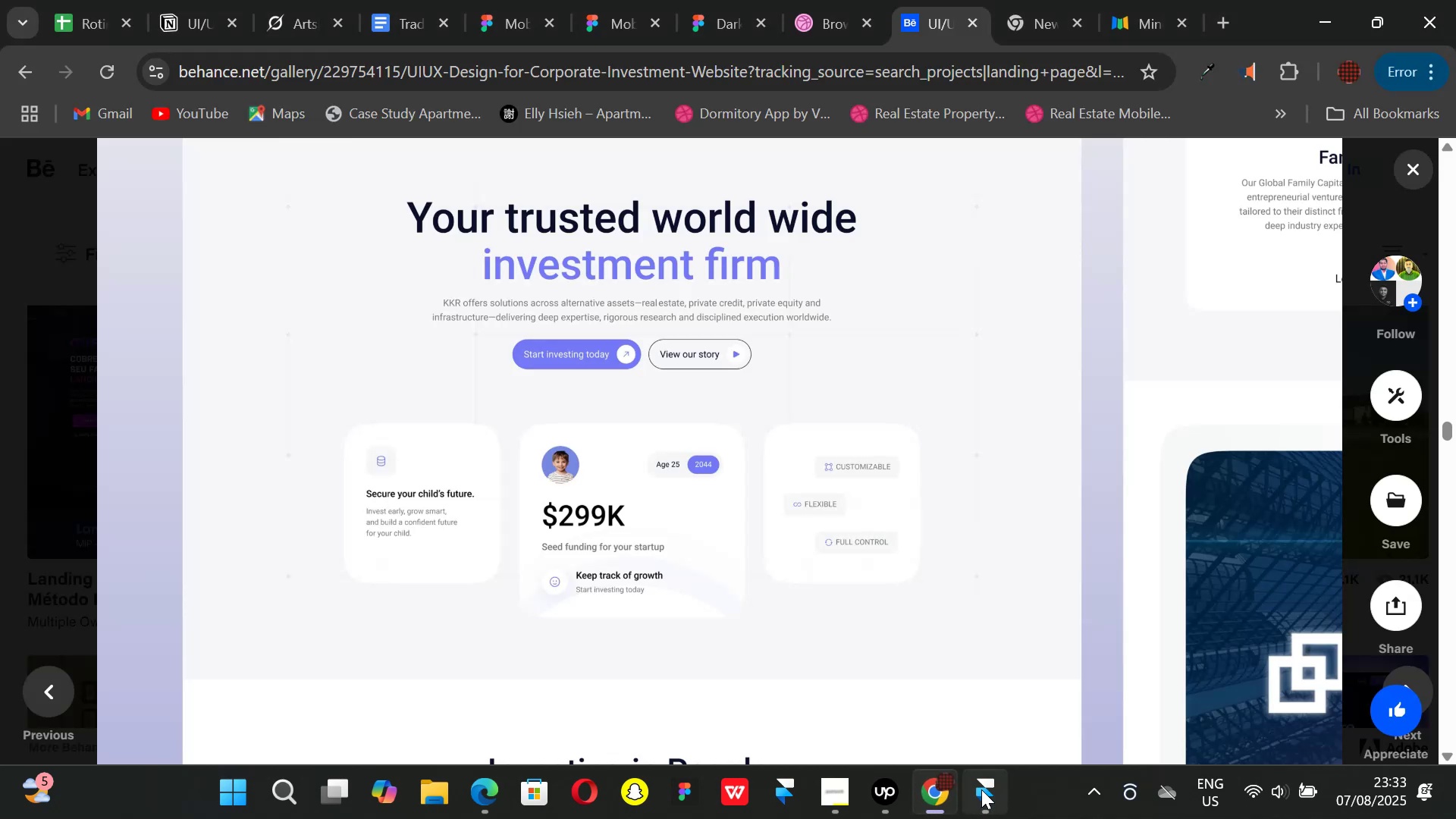 
left_click([982, 789])
 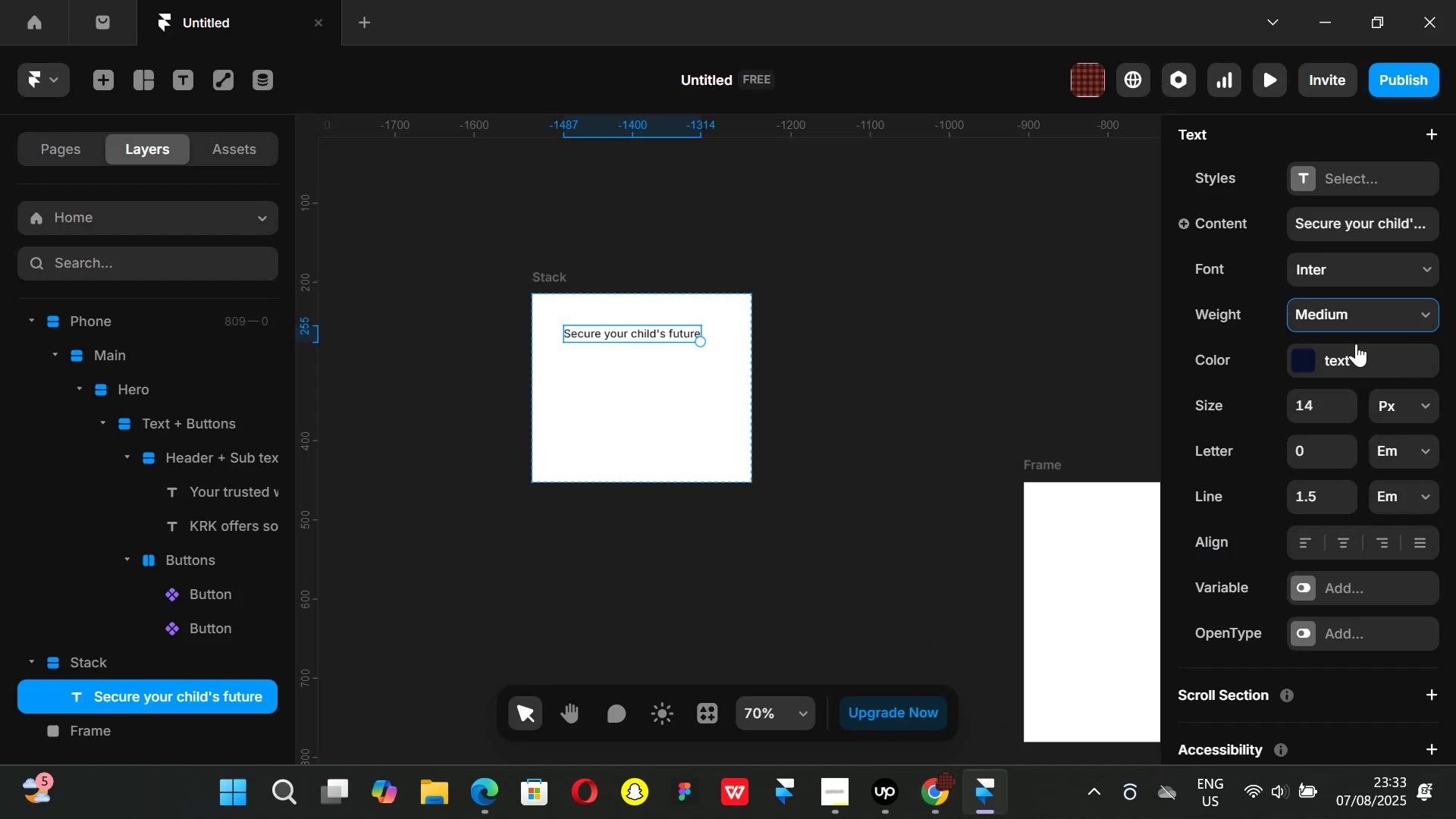 
left_click([1425, 308])
 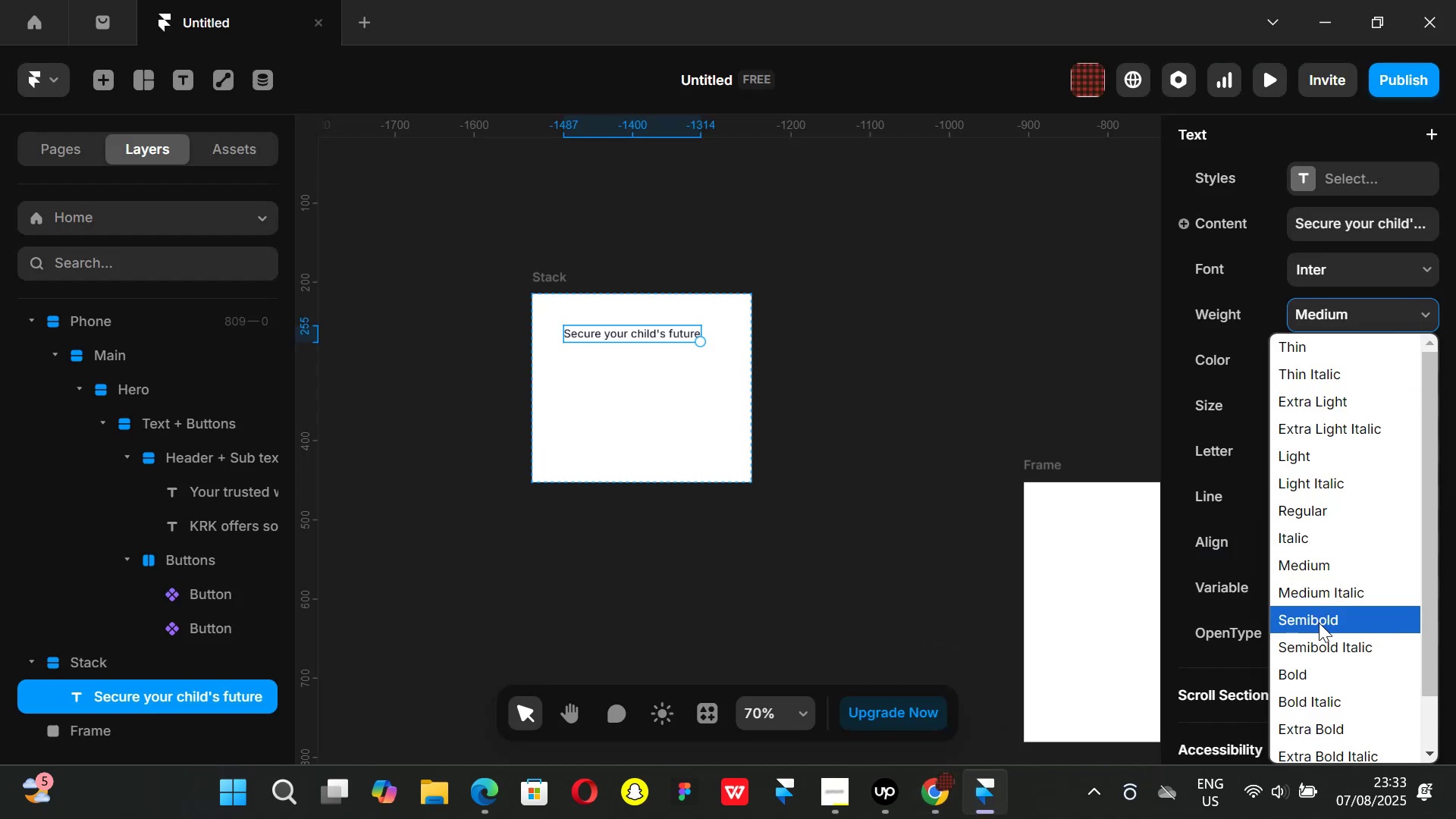 
left_click([1318, 629])
 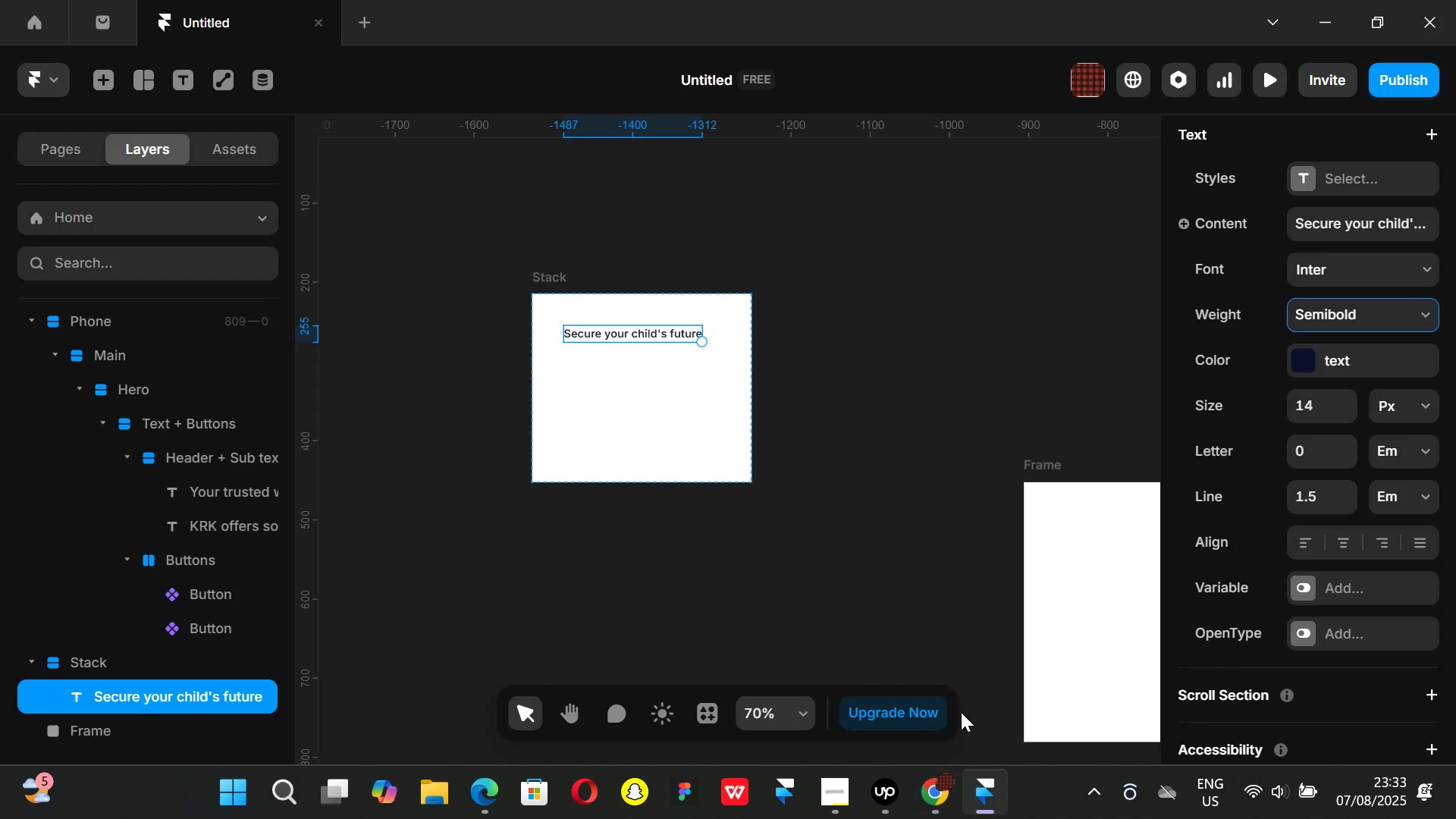 
left_click([924, 806])
 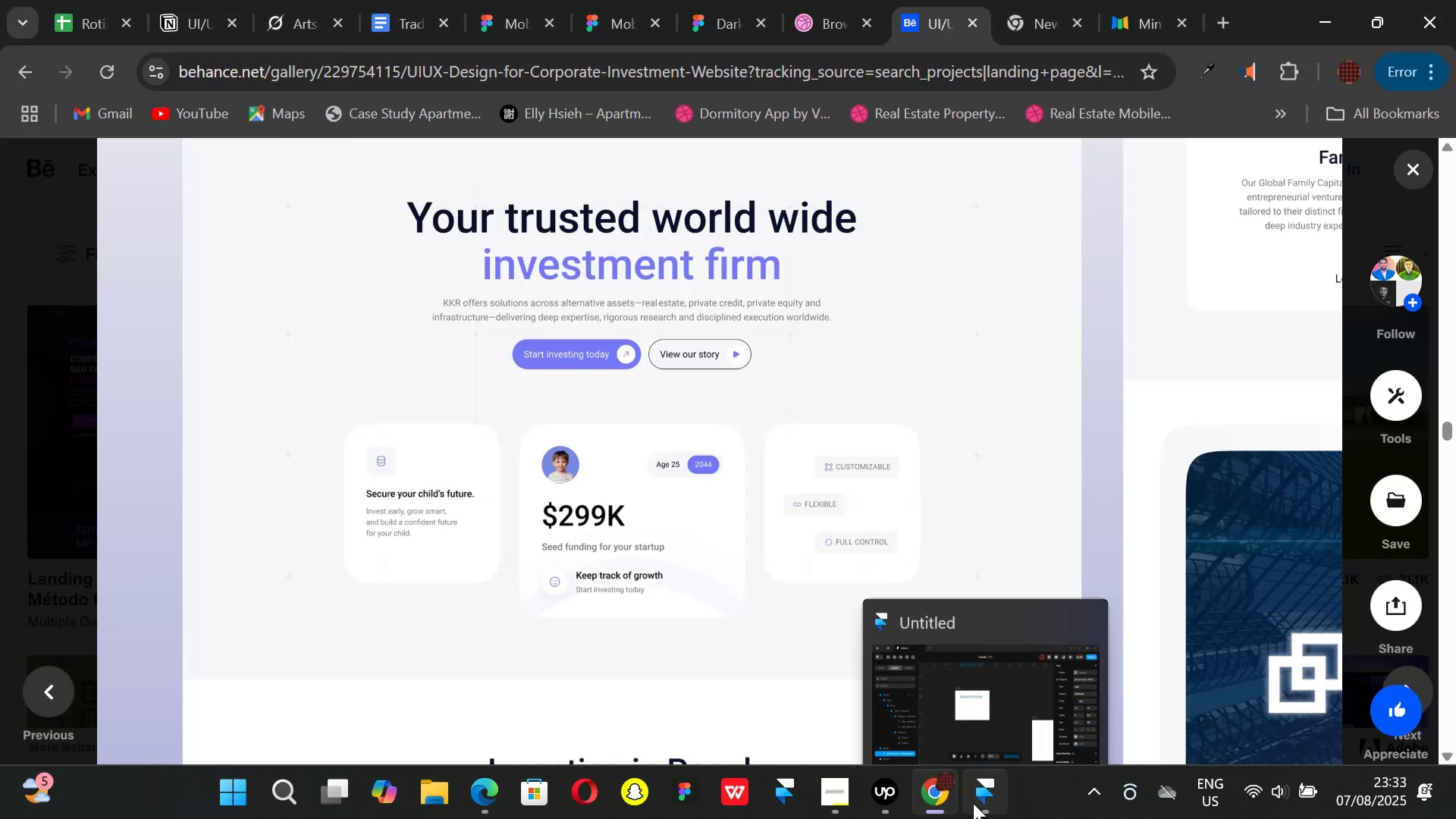 
left_click([974, 802])
 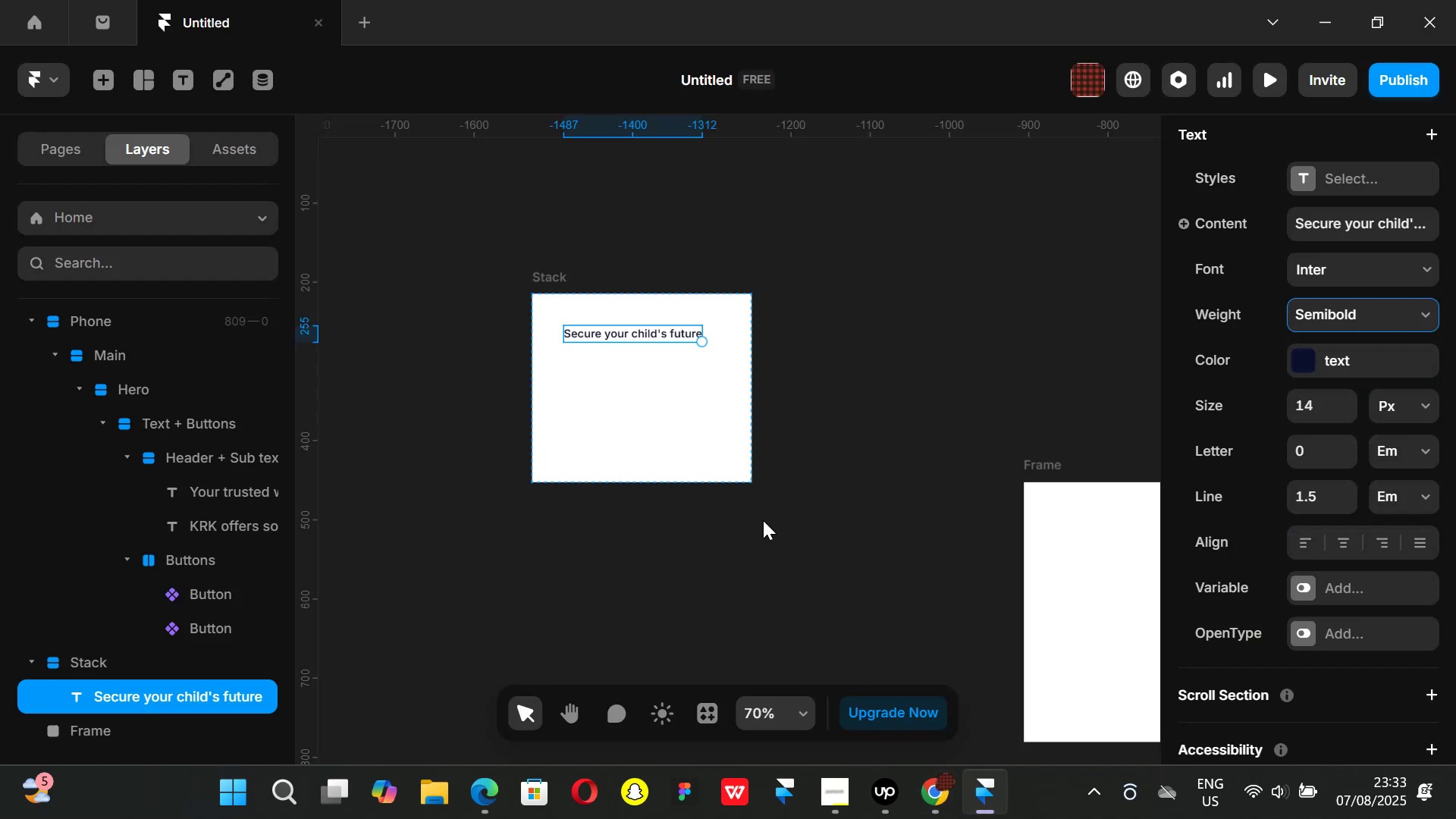 
key(Control+ControlLeft)
 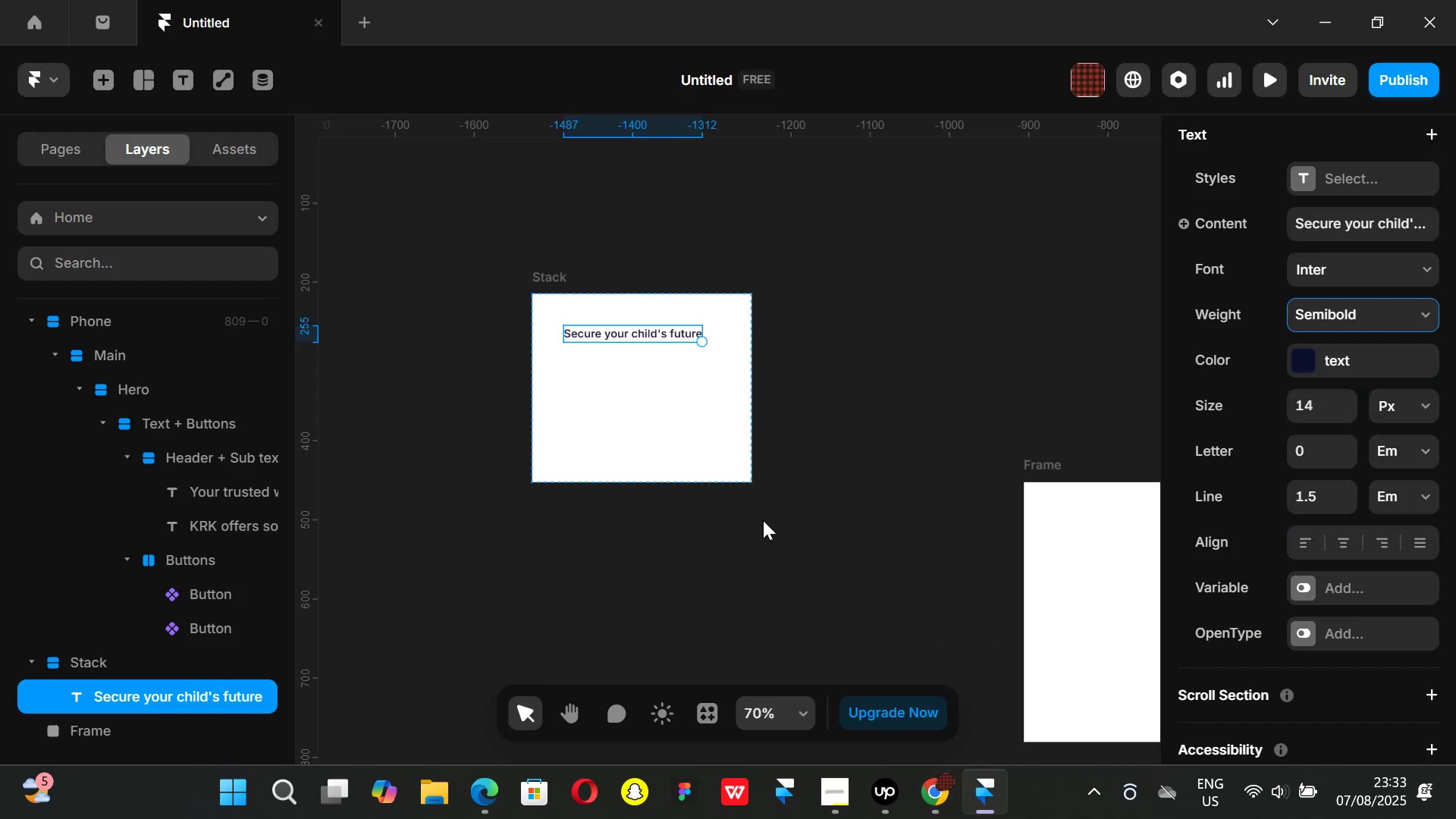 
key(Control+D)
 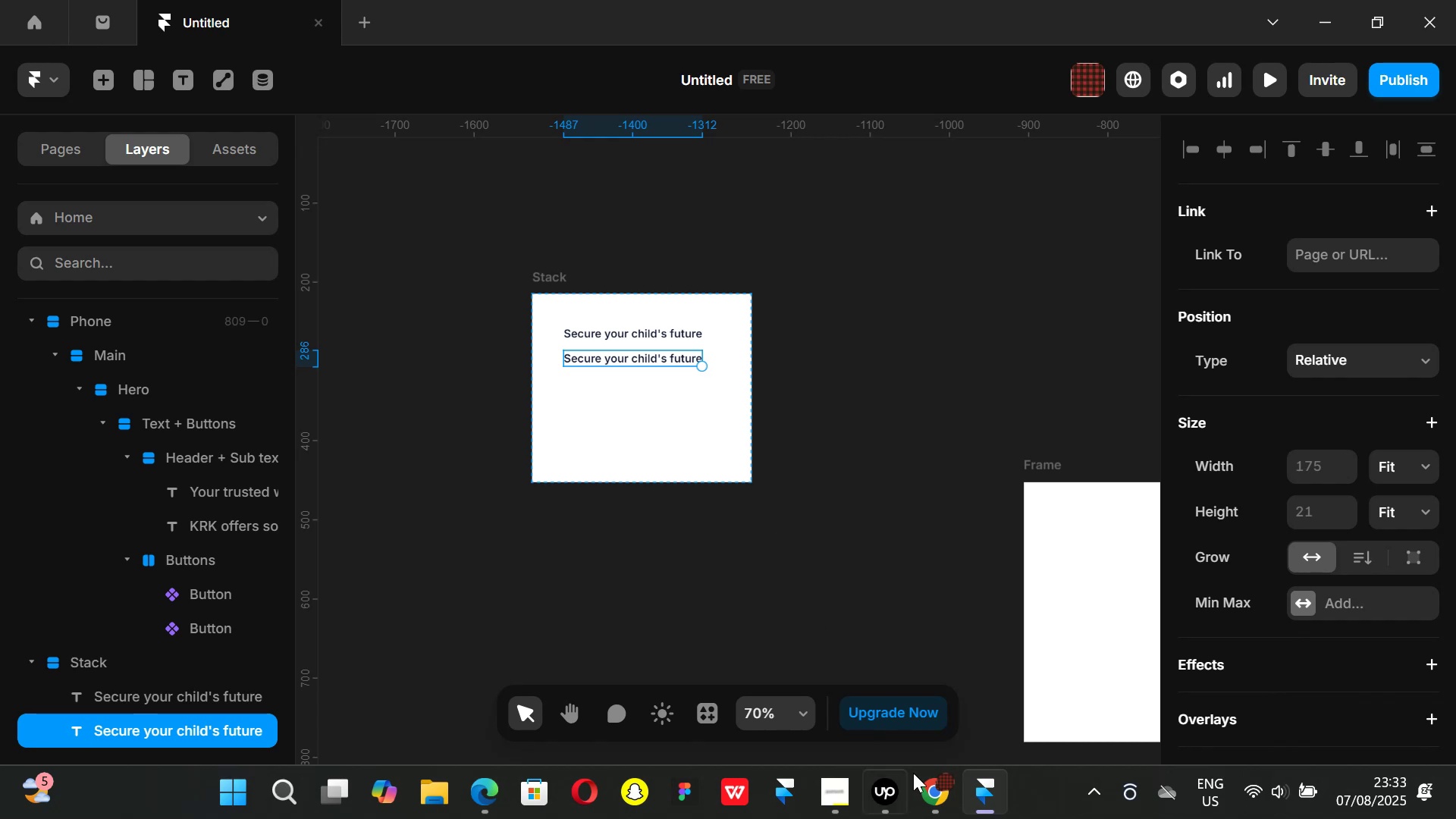 
left_click([931, 796])
 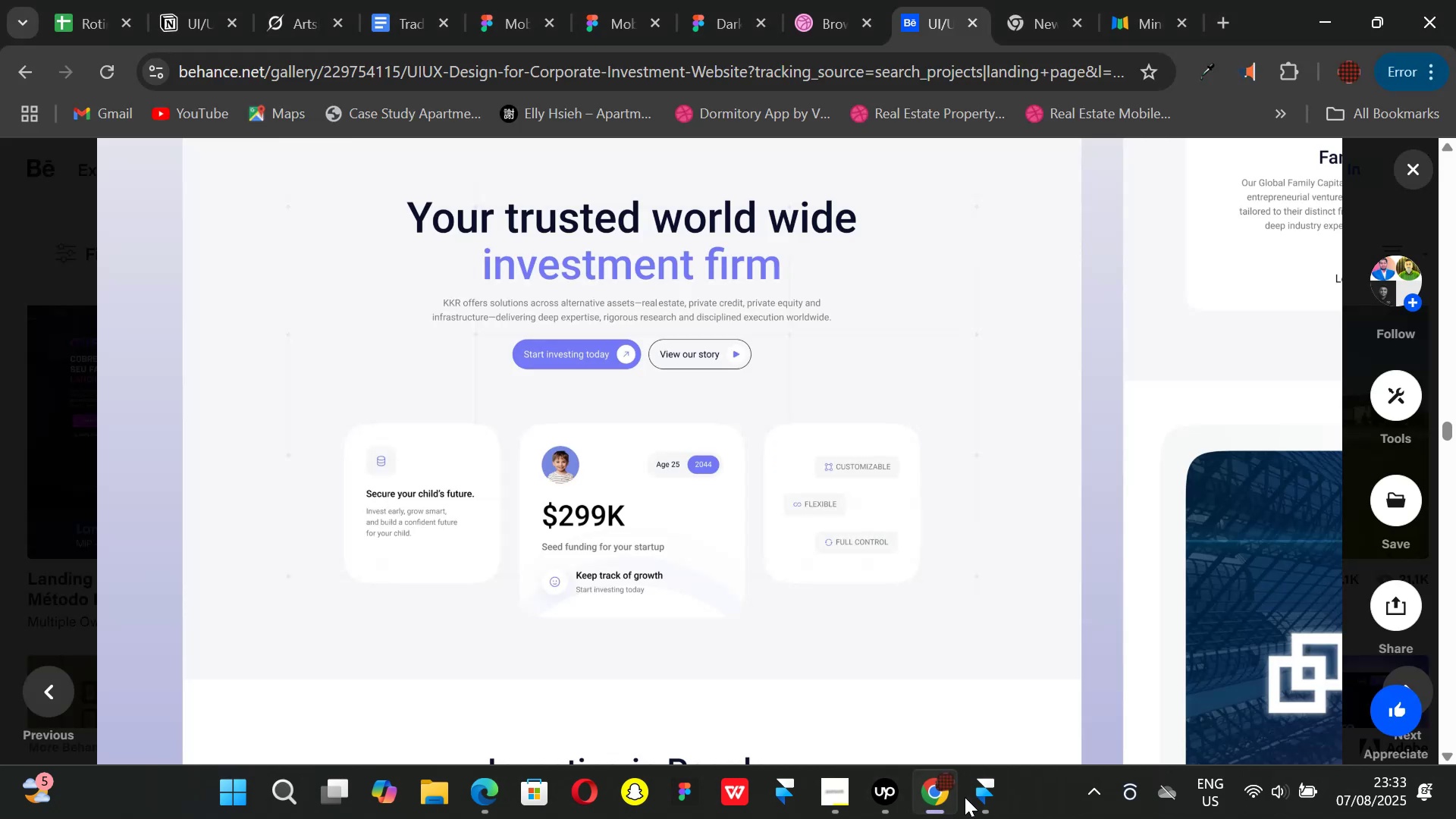 
left_click([981, 797])
 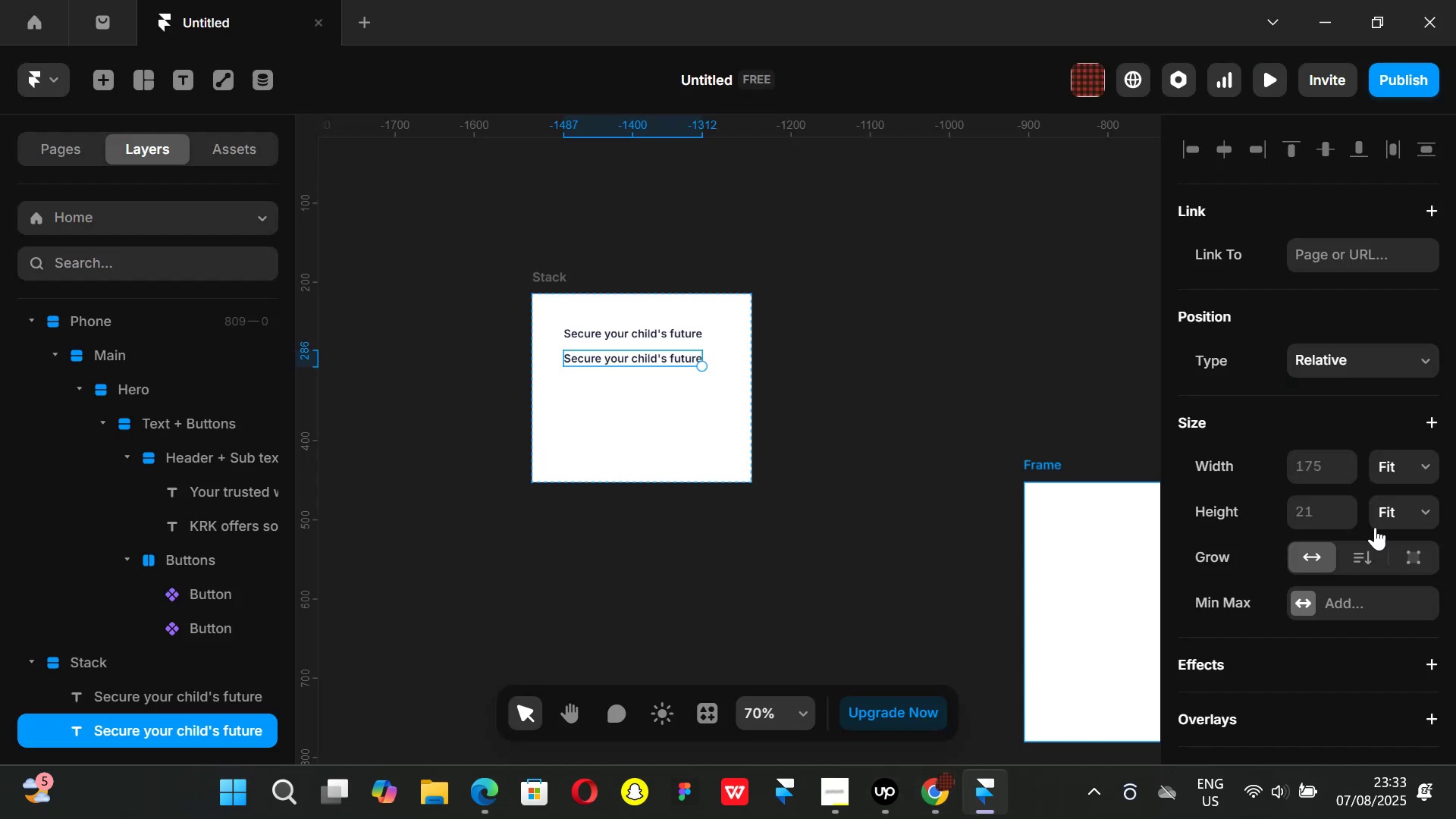 
scroll: coordinate [1326, 538], scroll_direction: down, amount: 5.0
 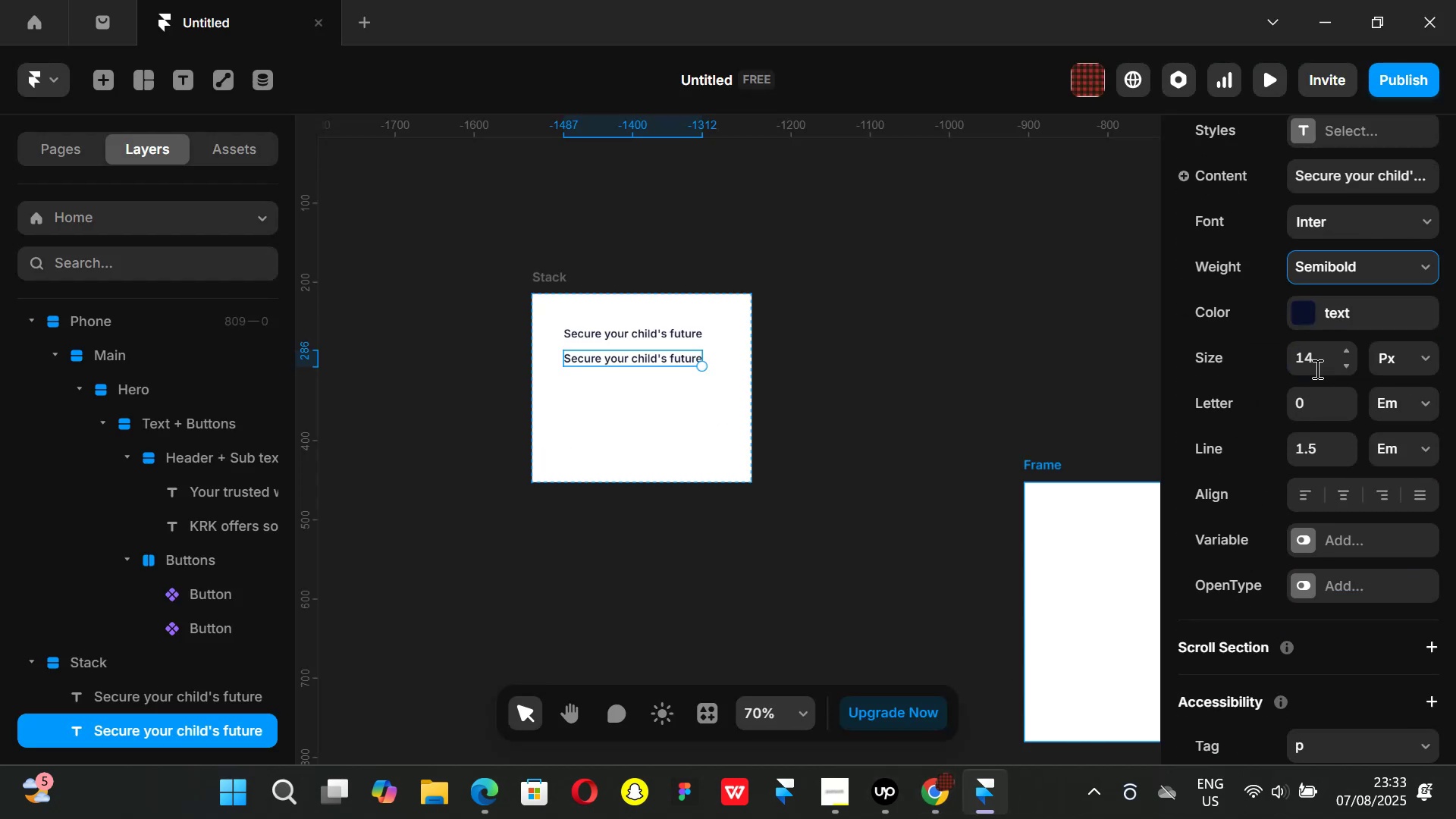 
left_click([1318, 356])
 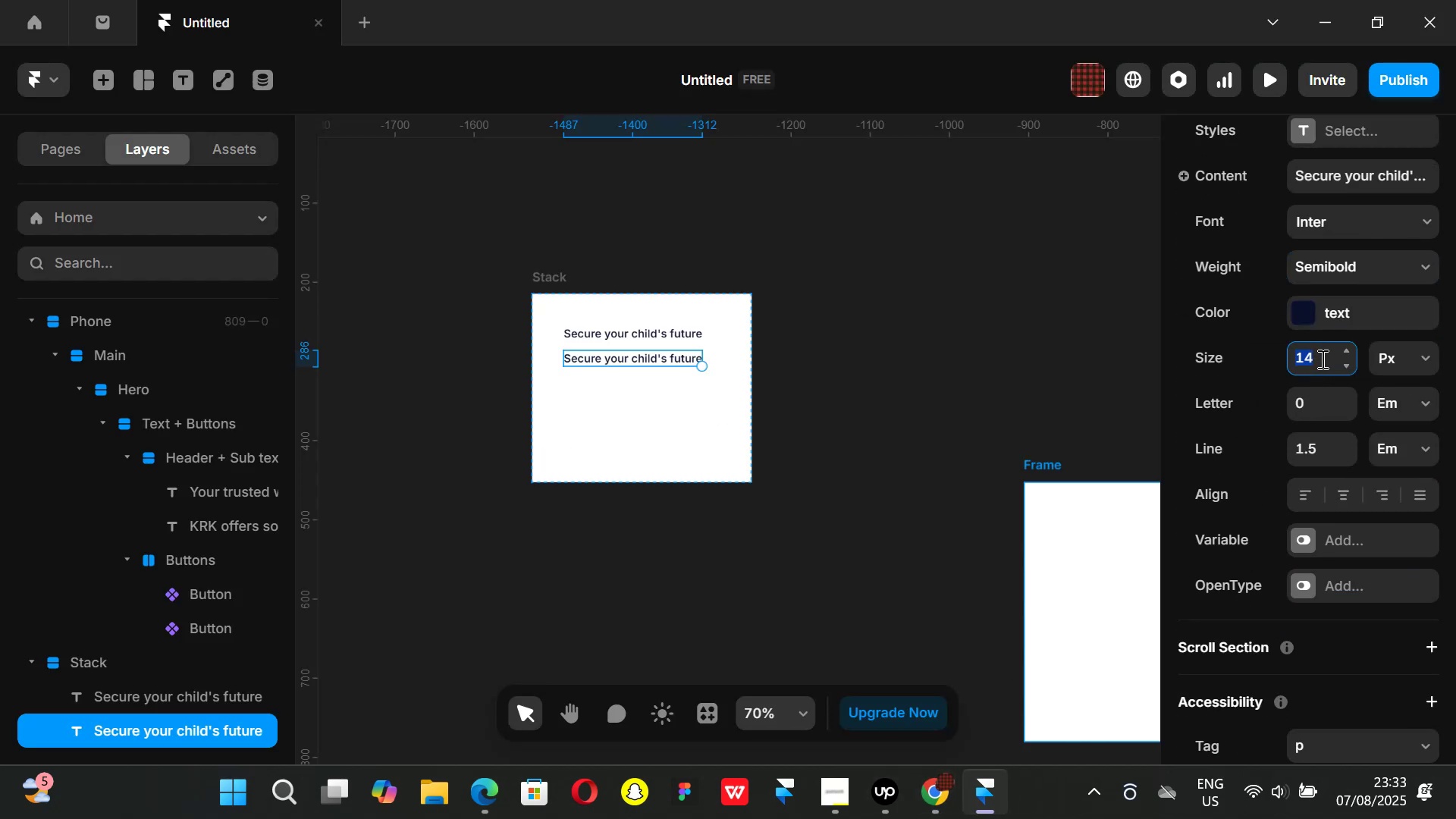 
type(12)
 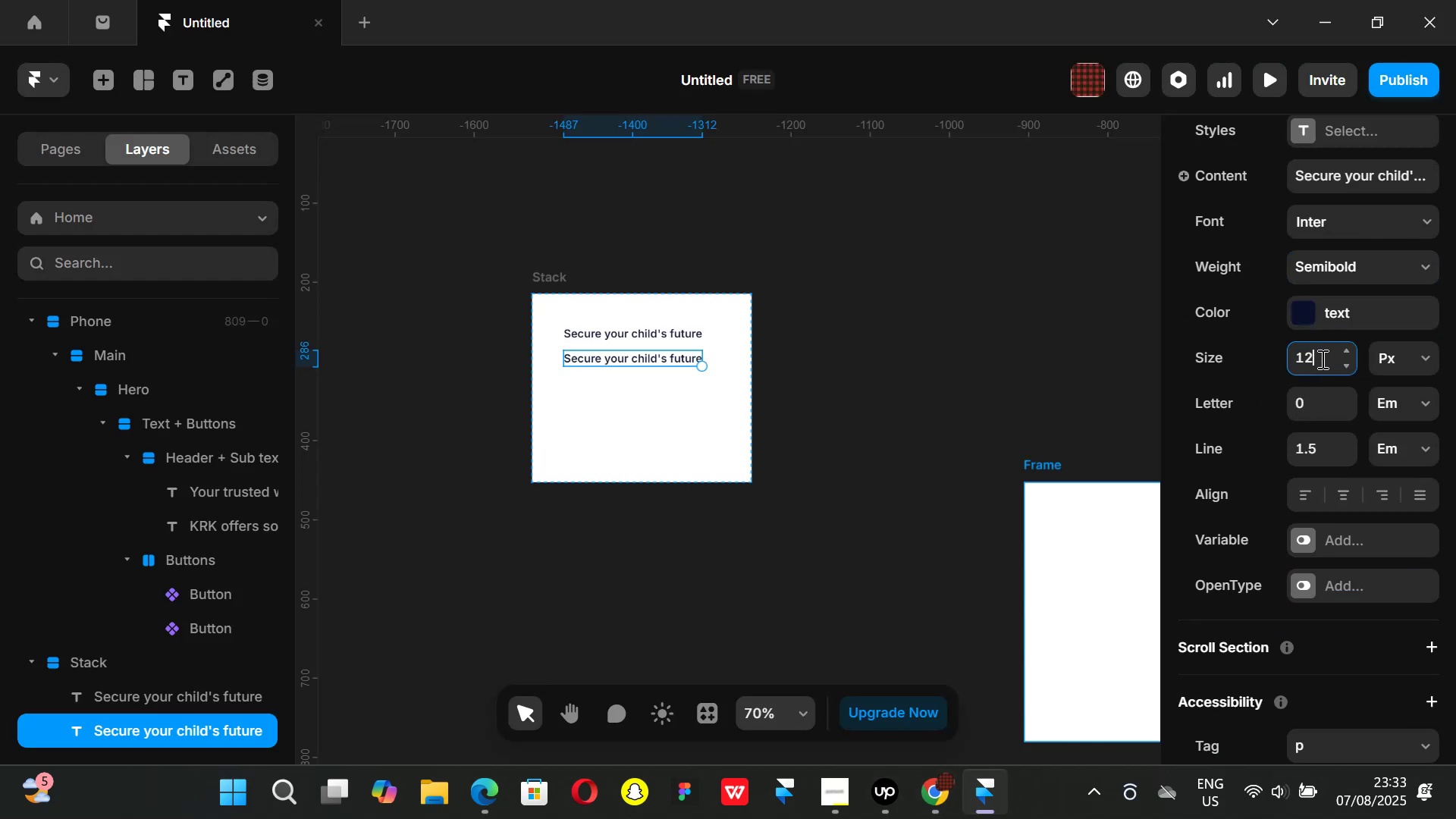 
key(Enter)
 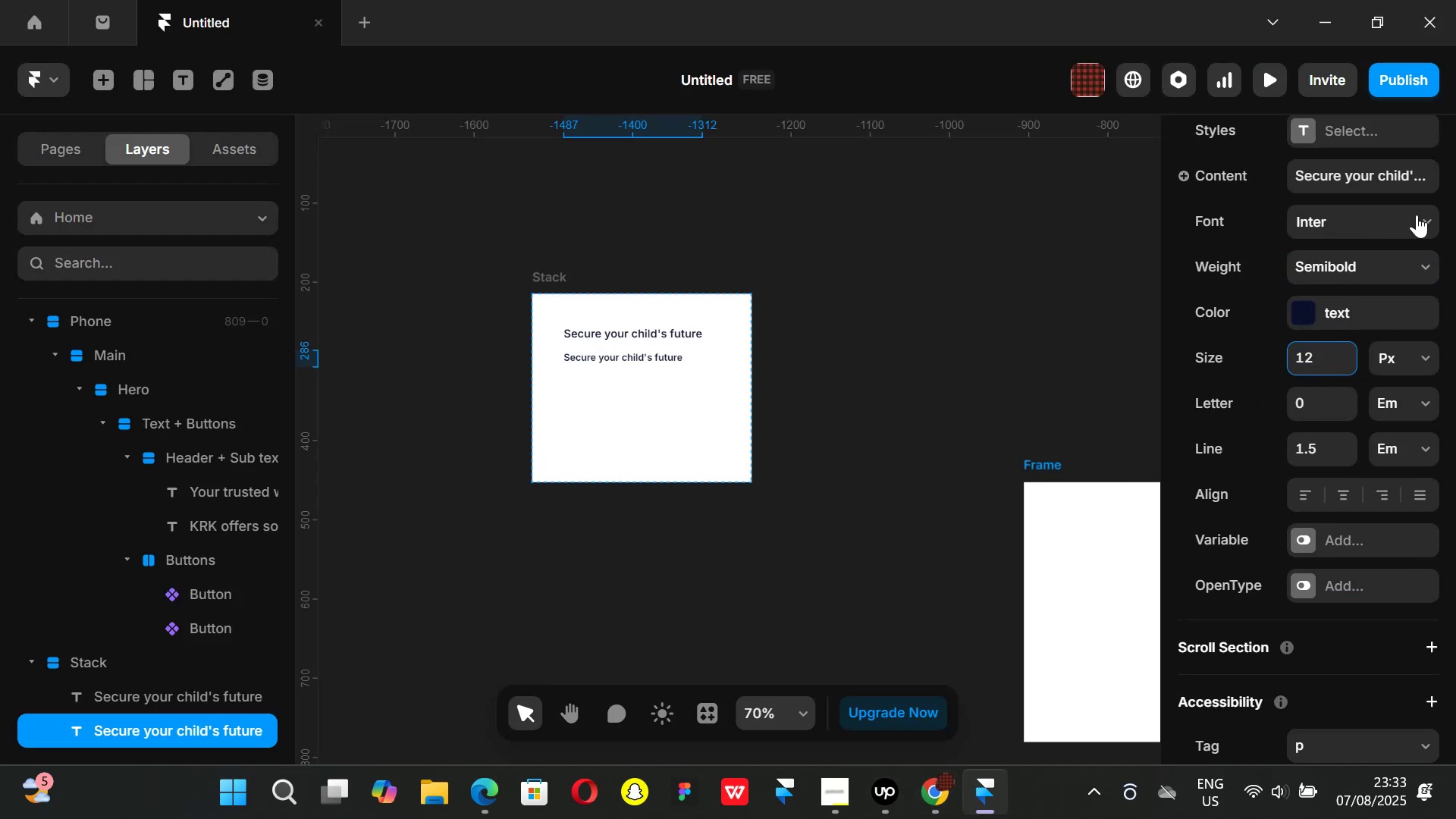 
left_click([1425, 259])
 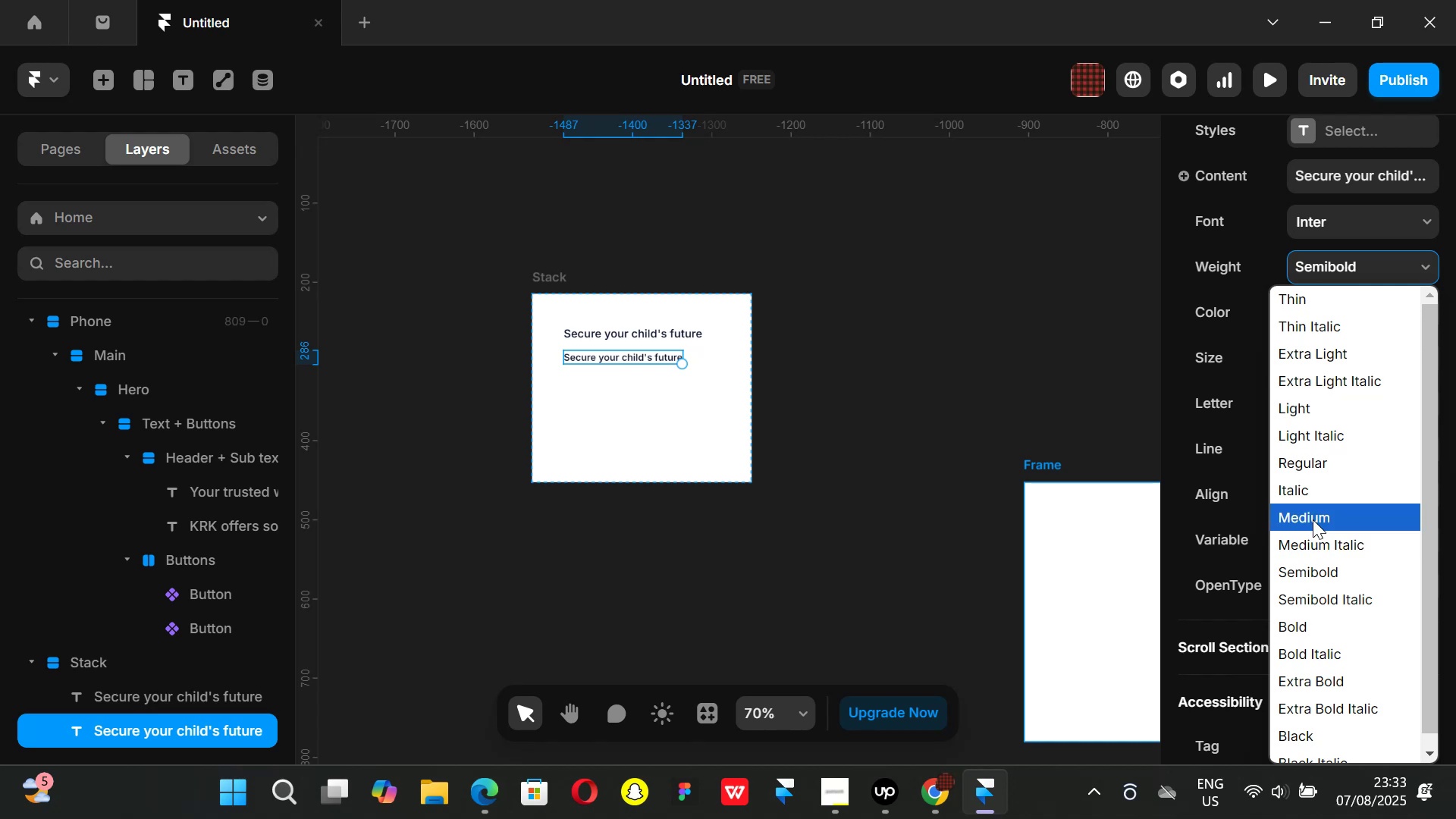 
left_click([1313, 519])
 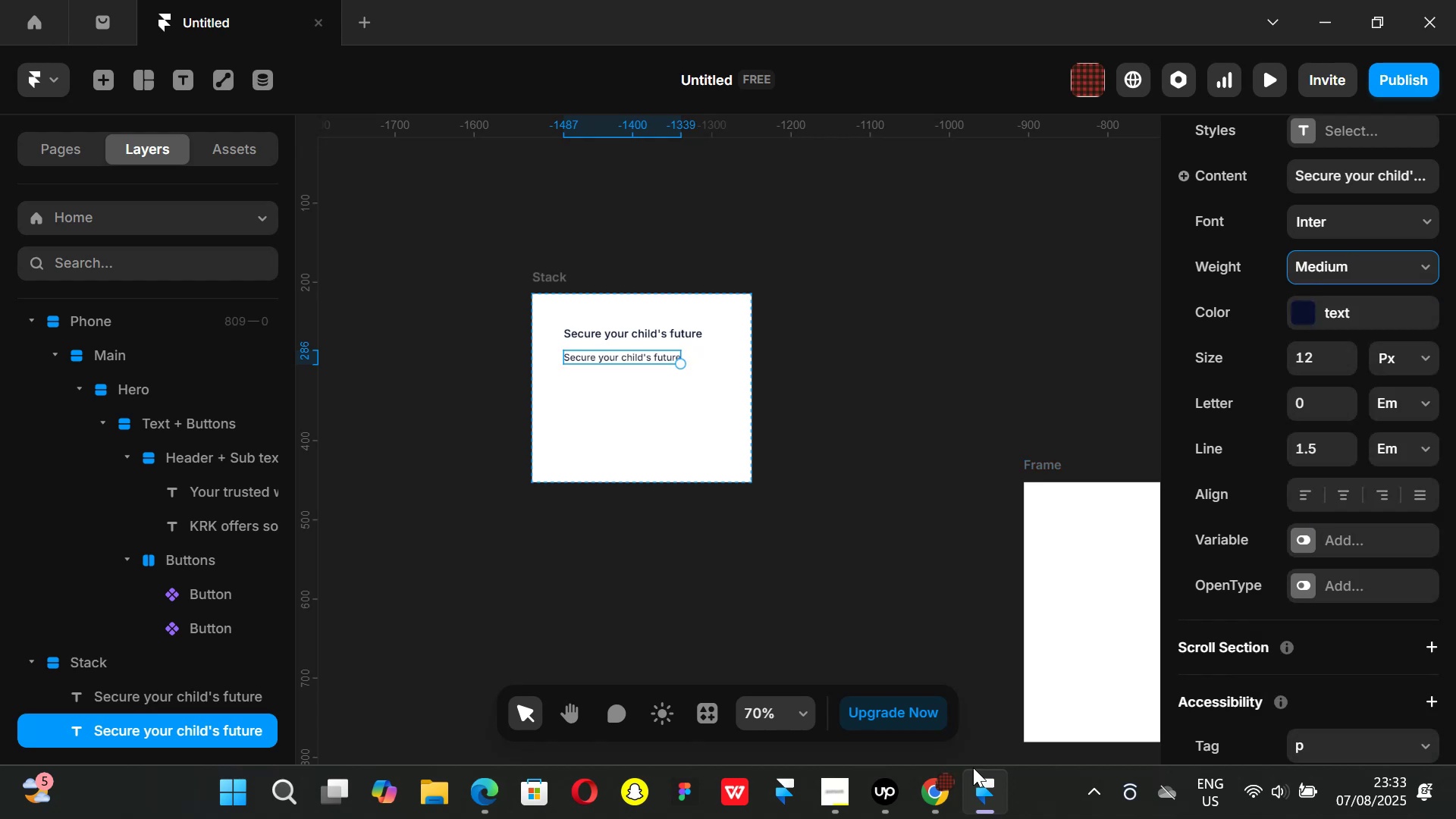 
left_click([945, 783])
 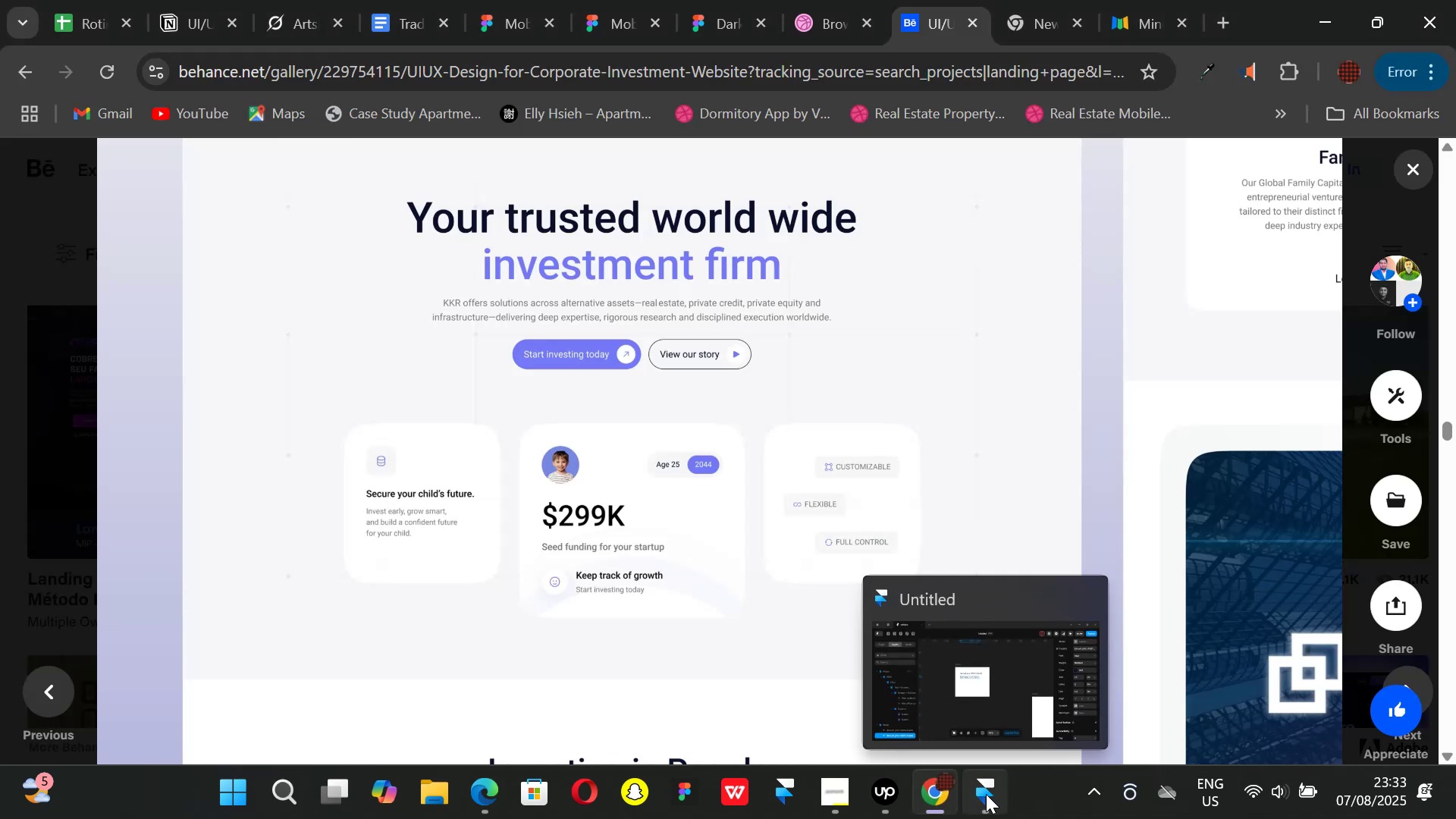 
left_click([986, 794])
 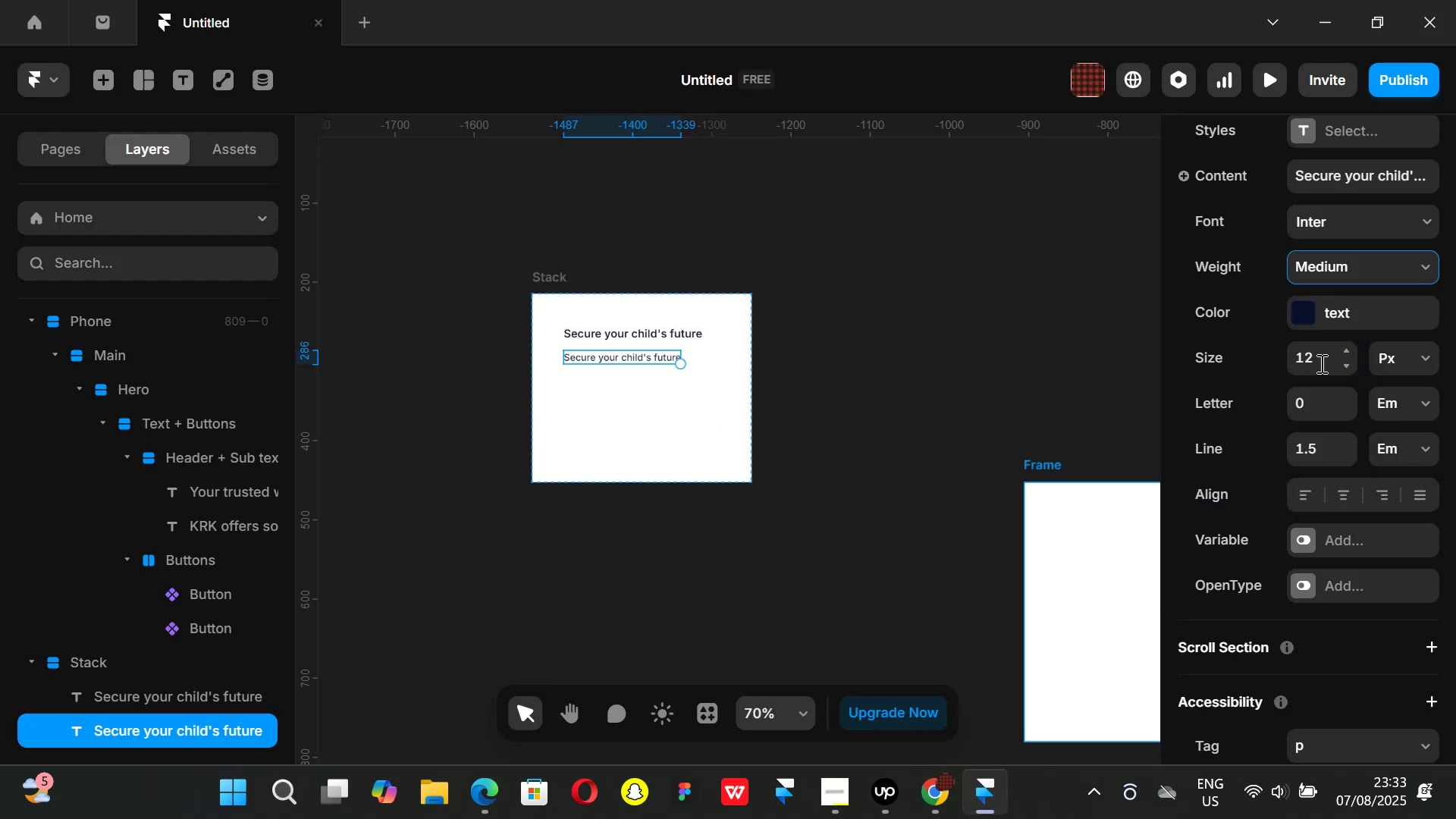 
left_click([1320, 360])
 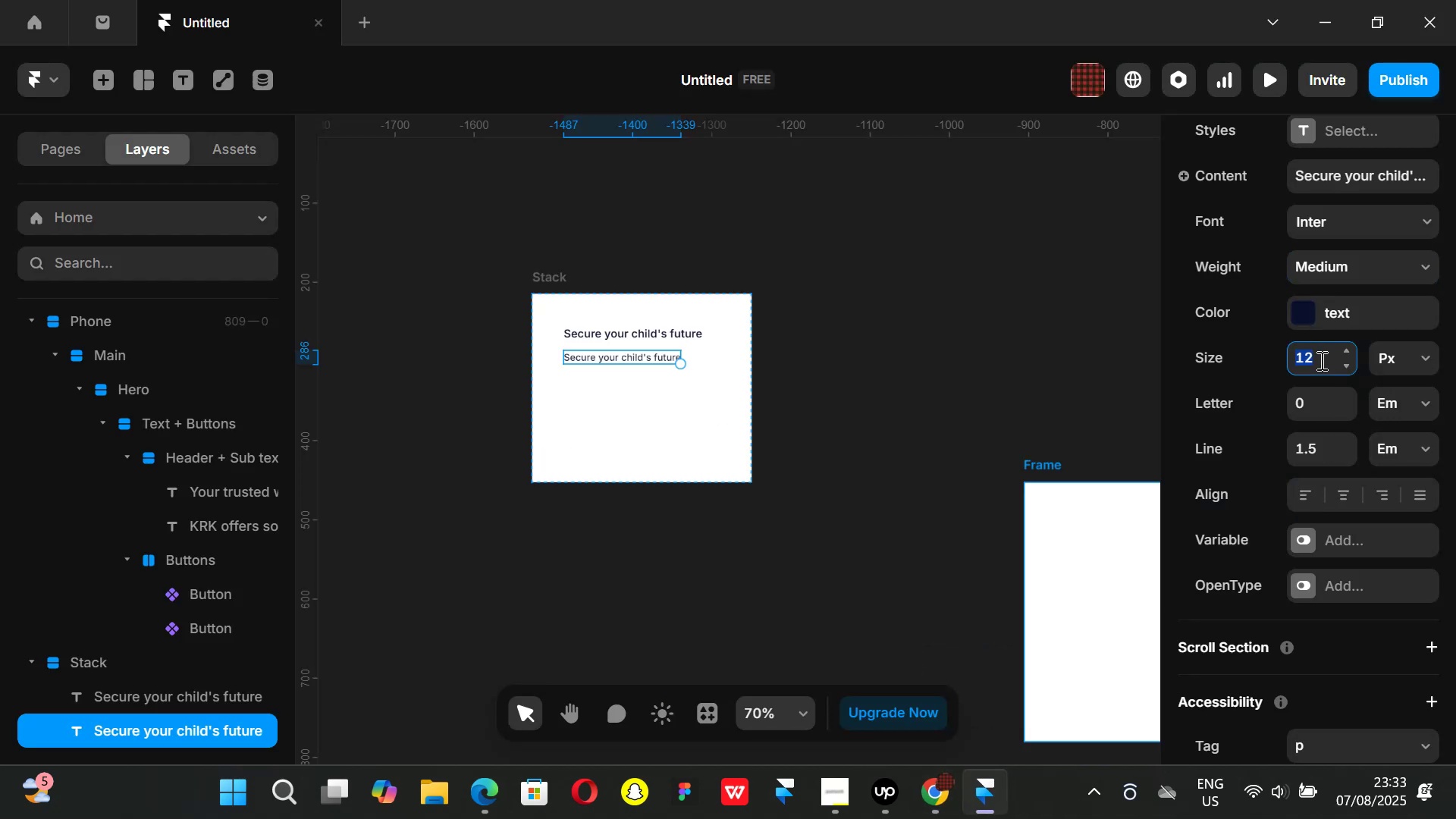 
type(10)
 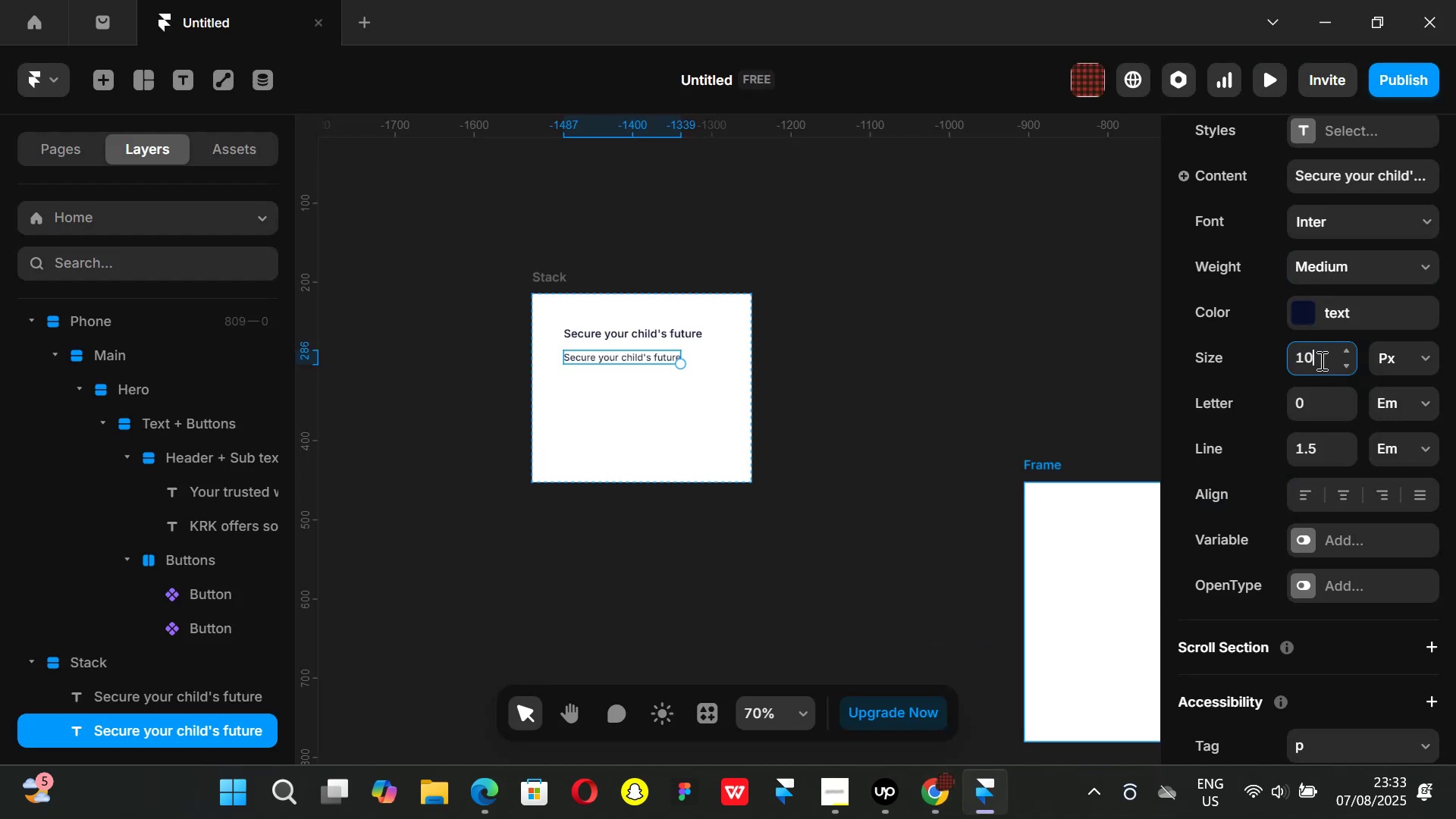 
key(Enter)
 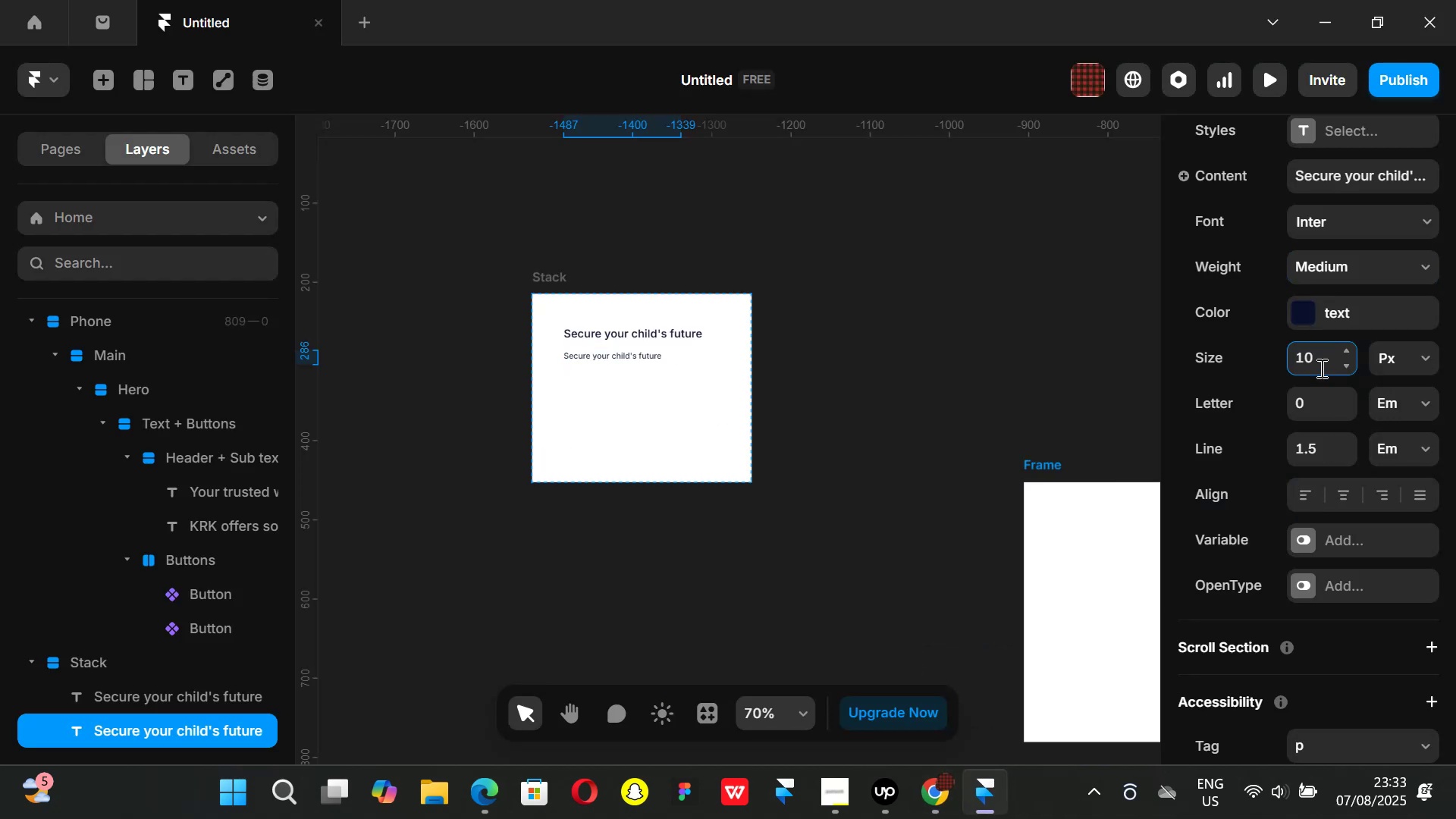 
key(Backspace)
key(Backspace)
type(12)
 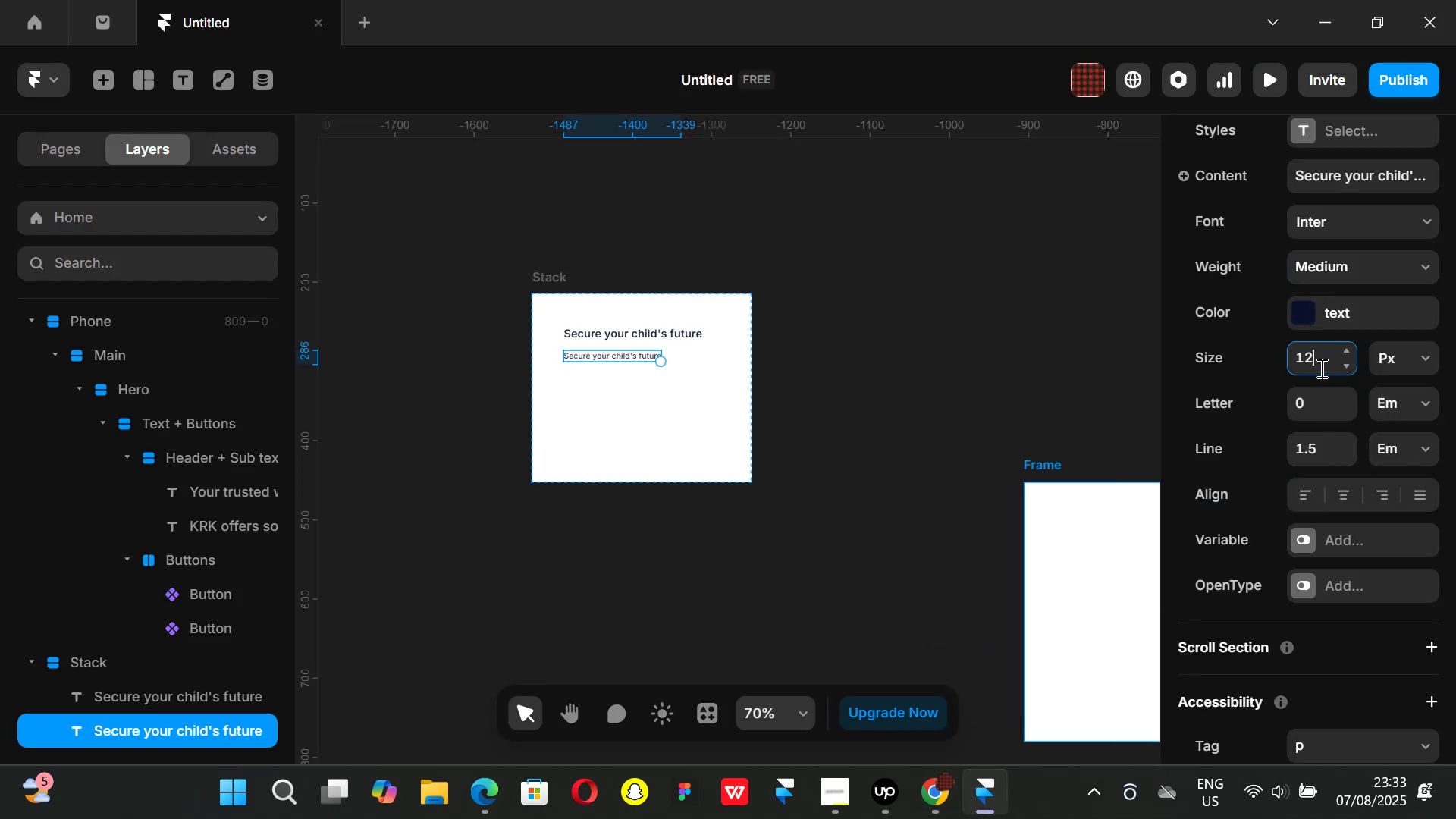 
key(Enter)
 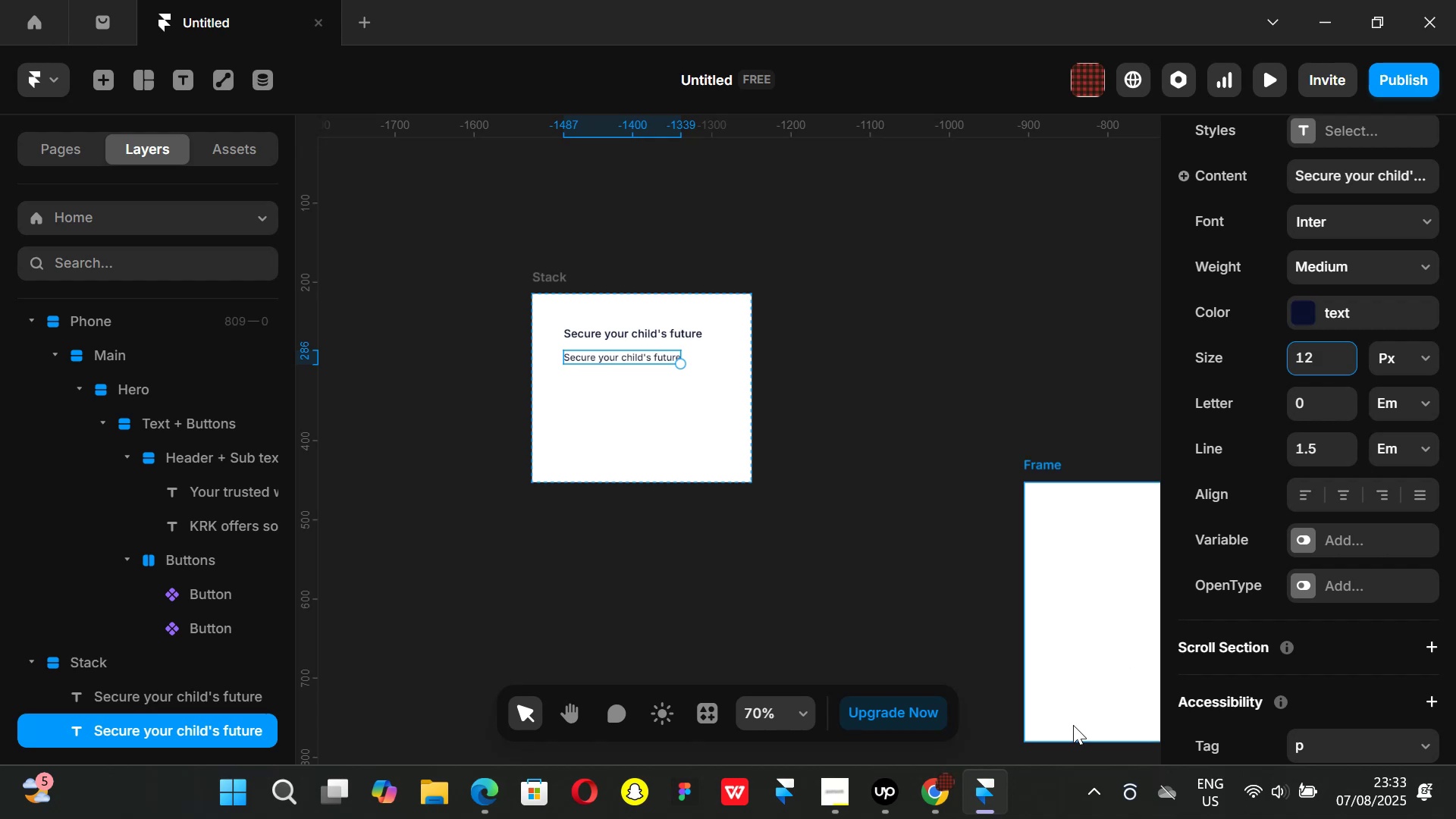 
left_click([930, 816])
 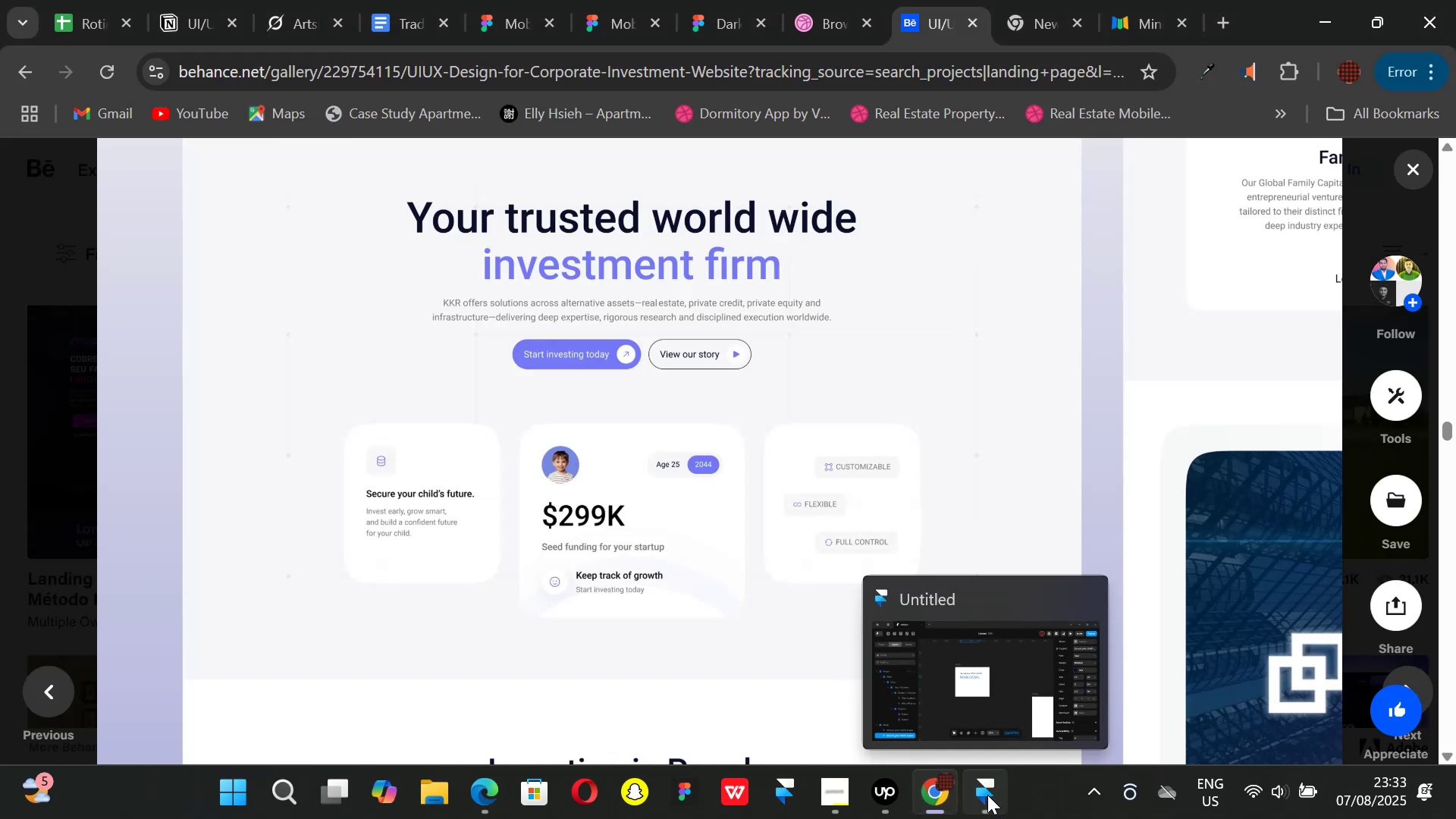 
left_click([987, 795])
 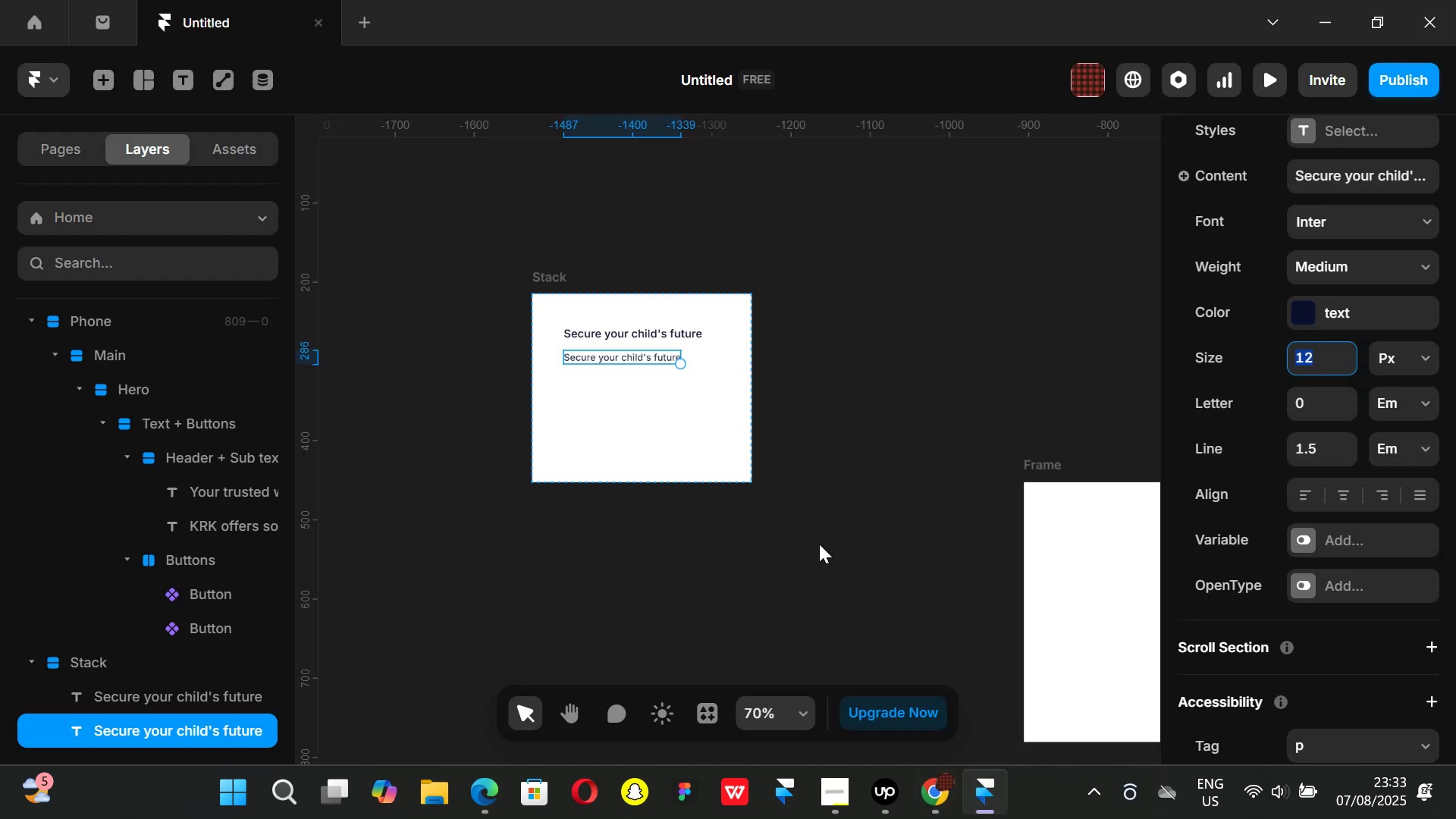 
left_click([856, 487])
 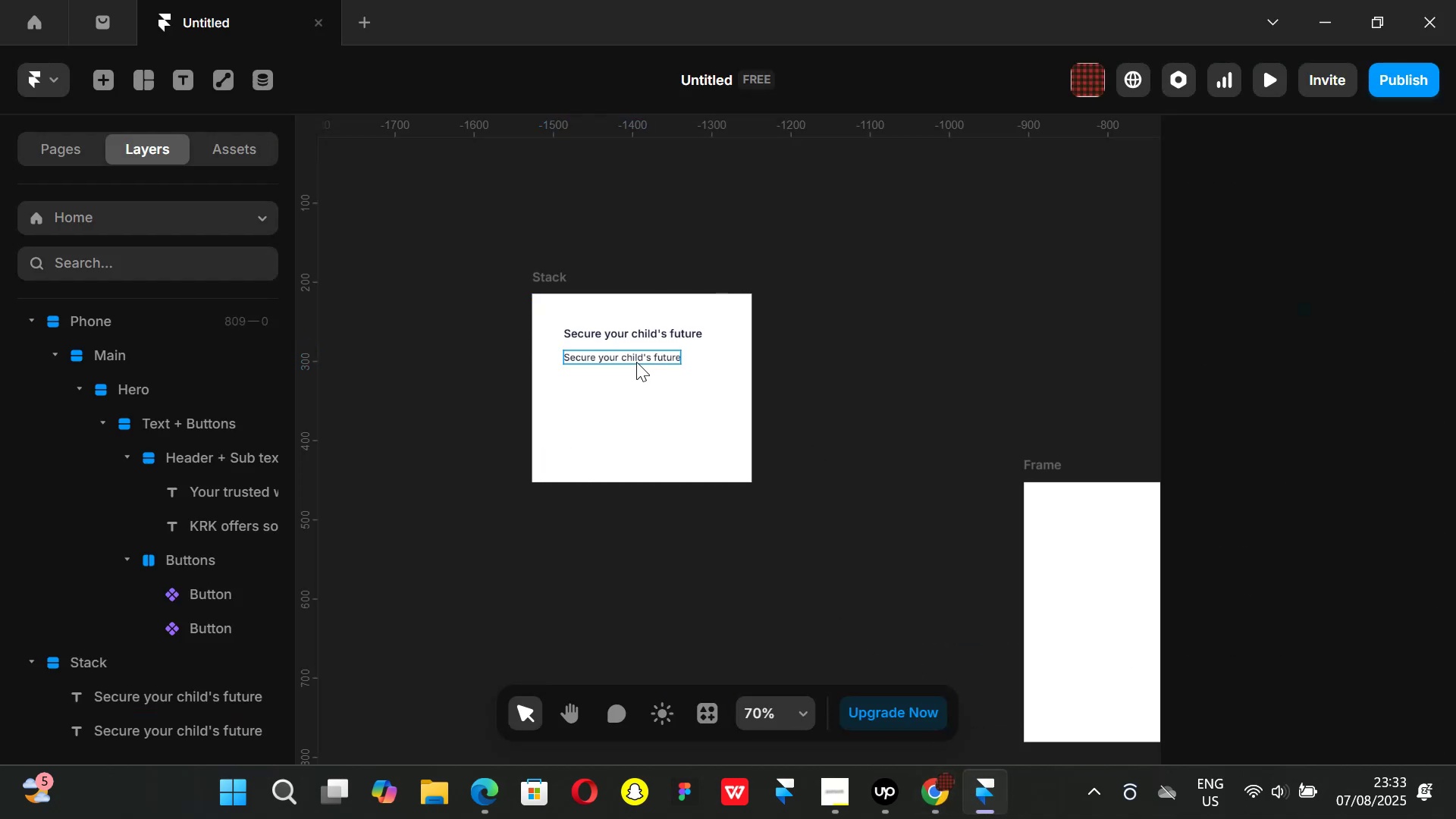 
left_click([636, 362])
 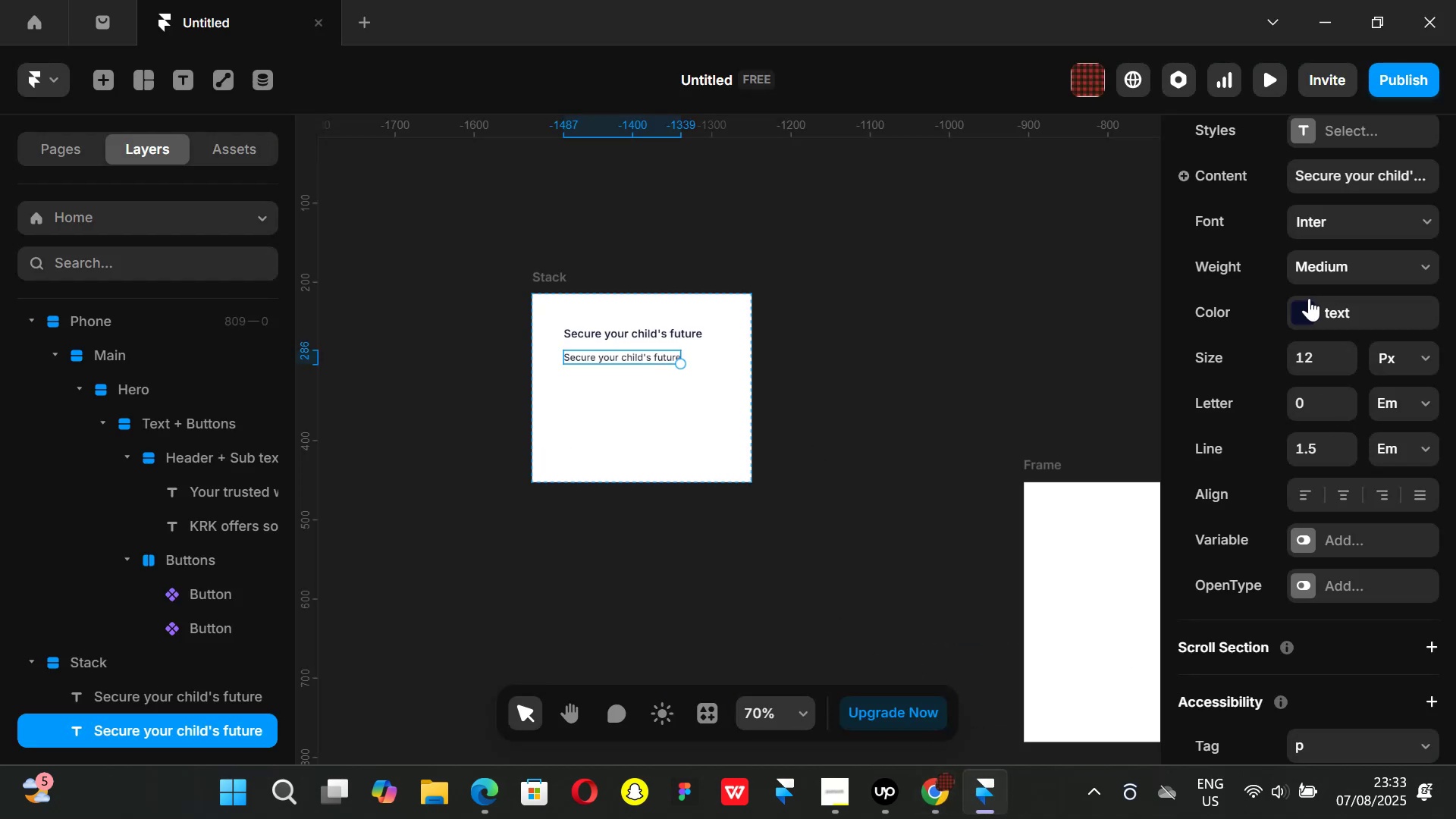 
left_click([1307, 309])
 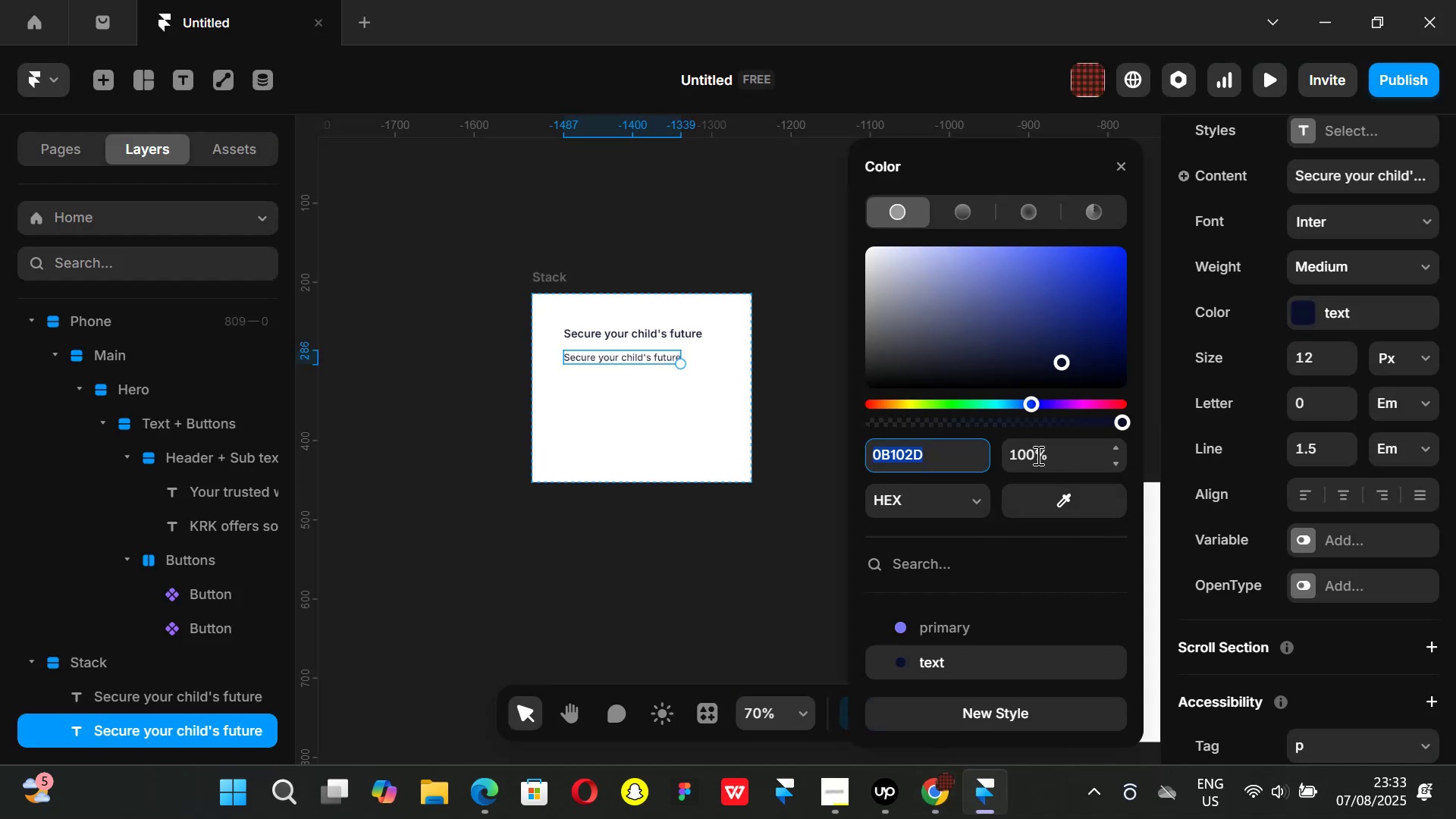 
type(50)
 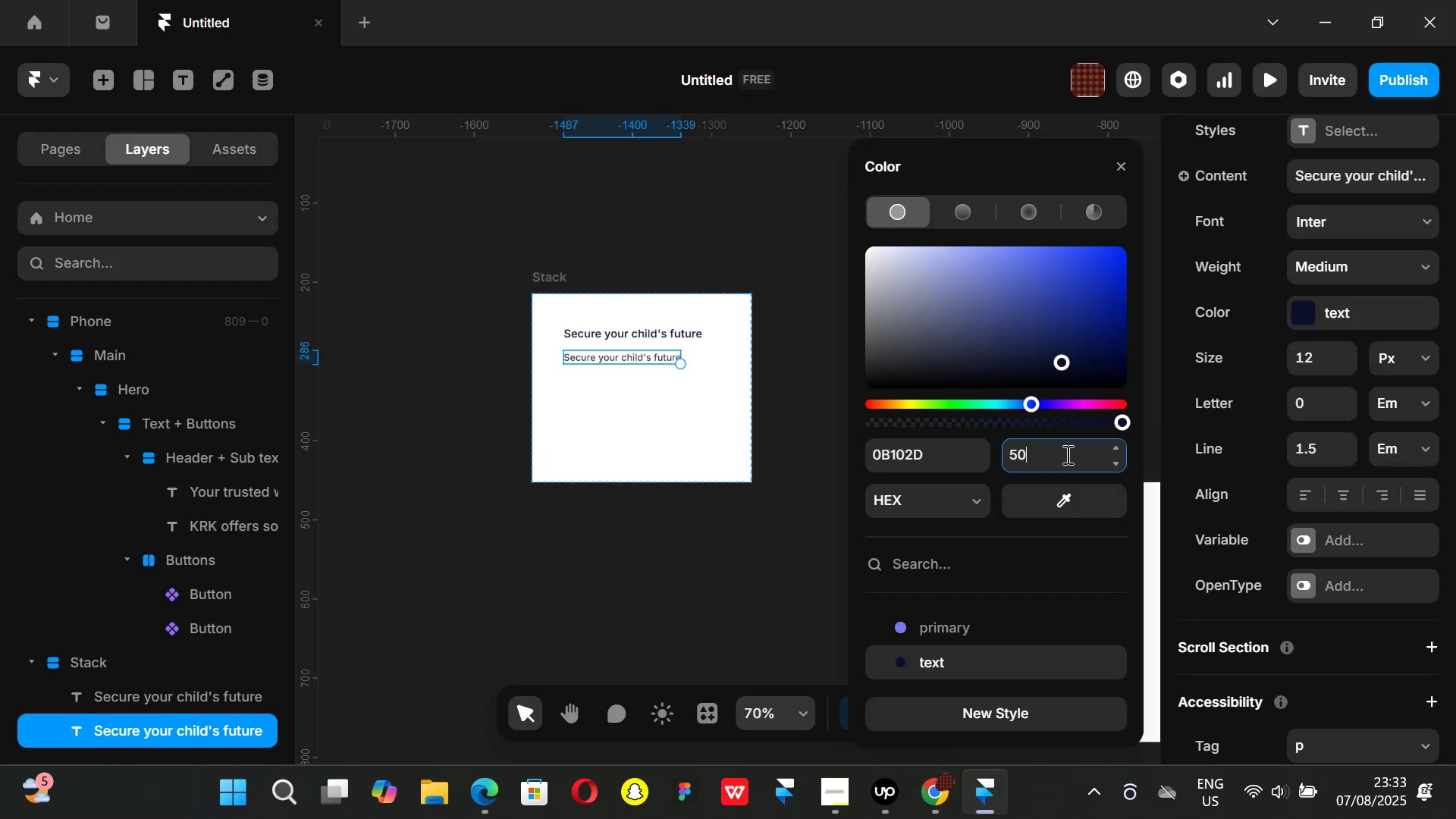 
key(Enter)
 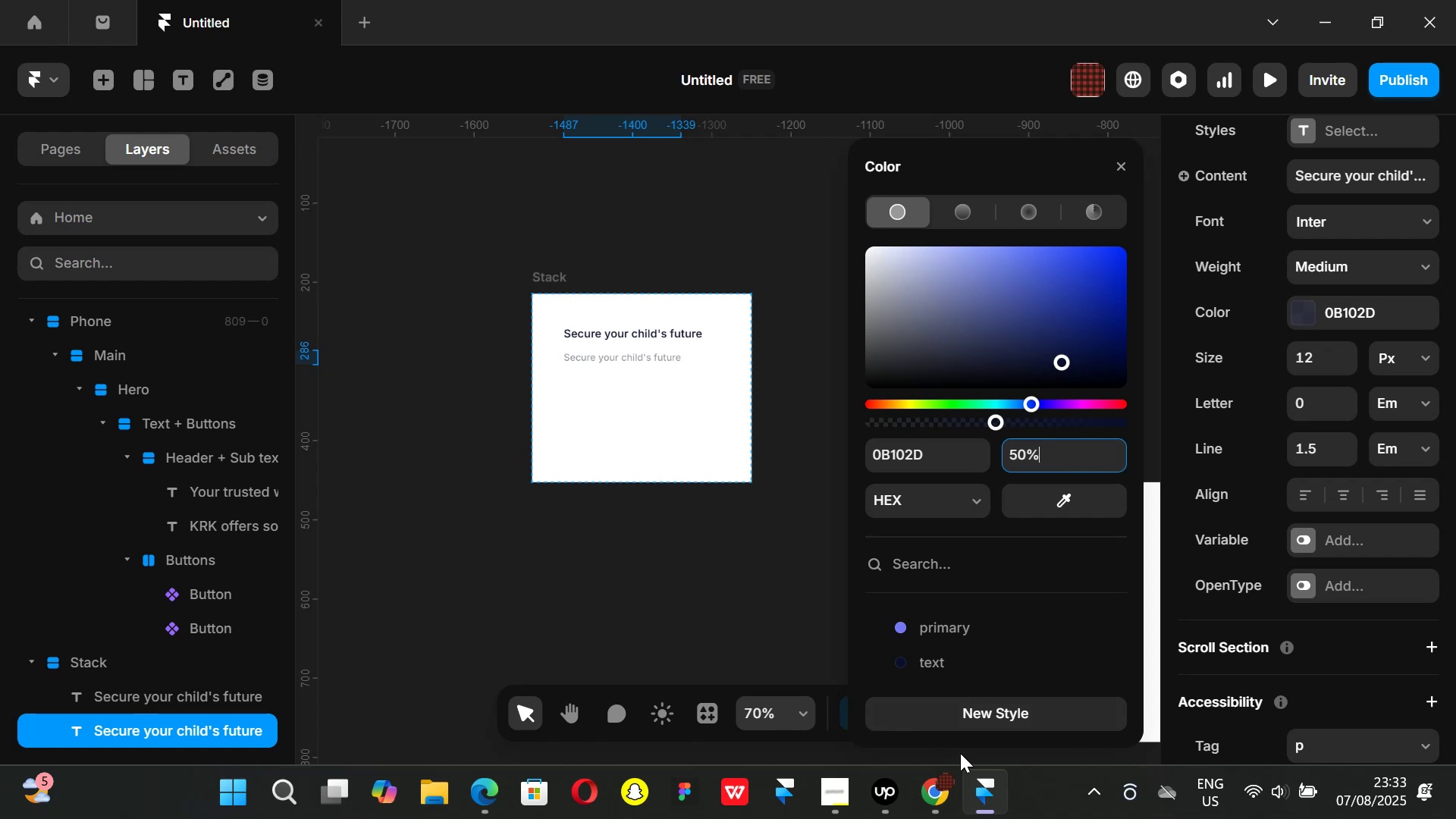 
left_click([952, 818])
 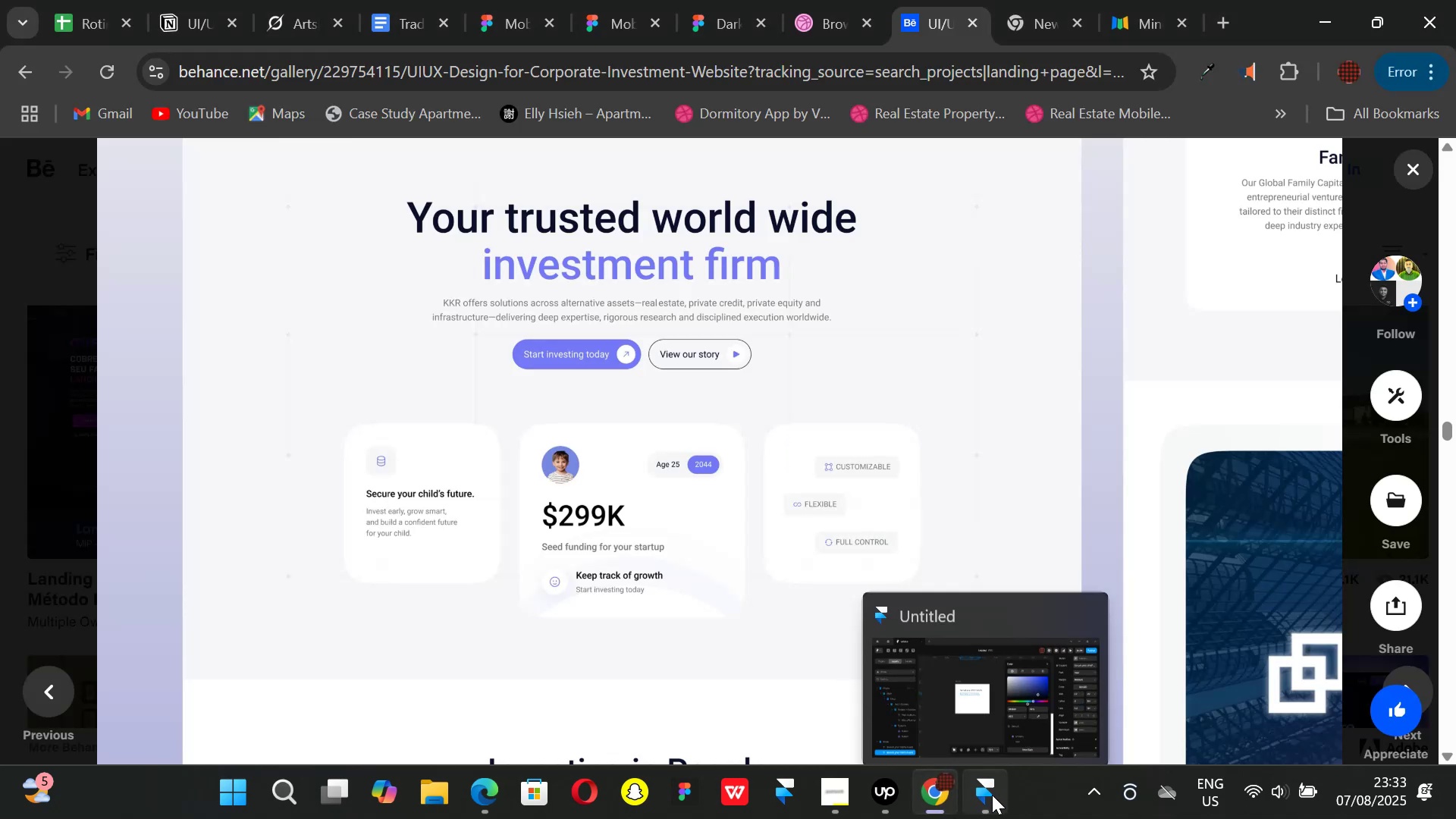 
left_click([992, 795])
 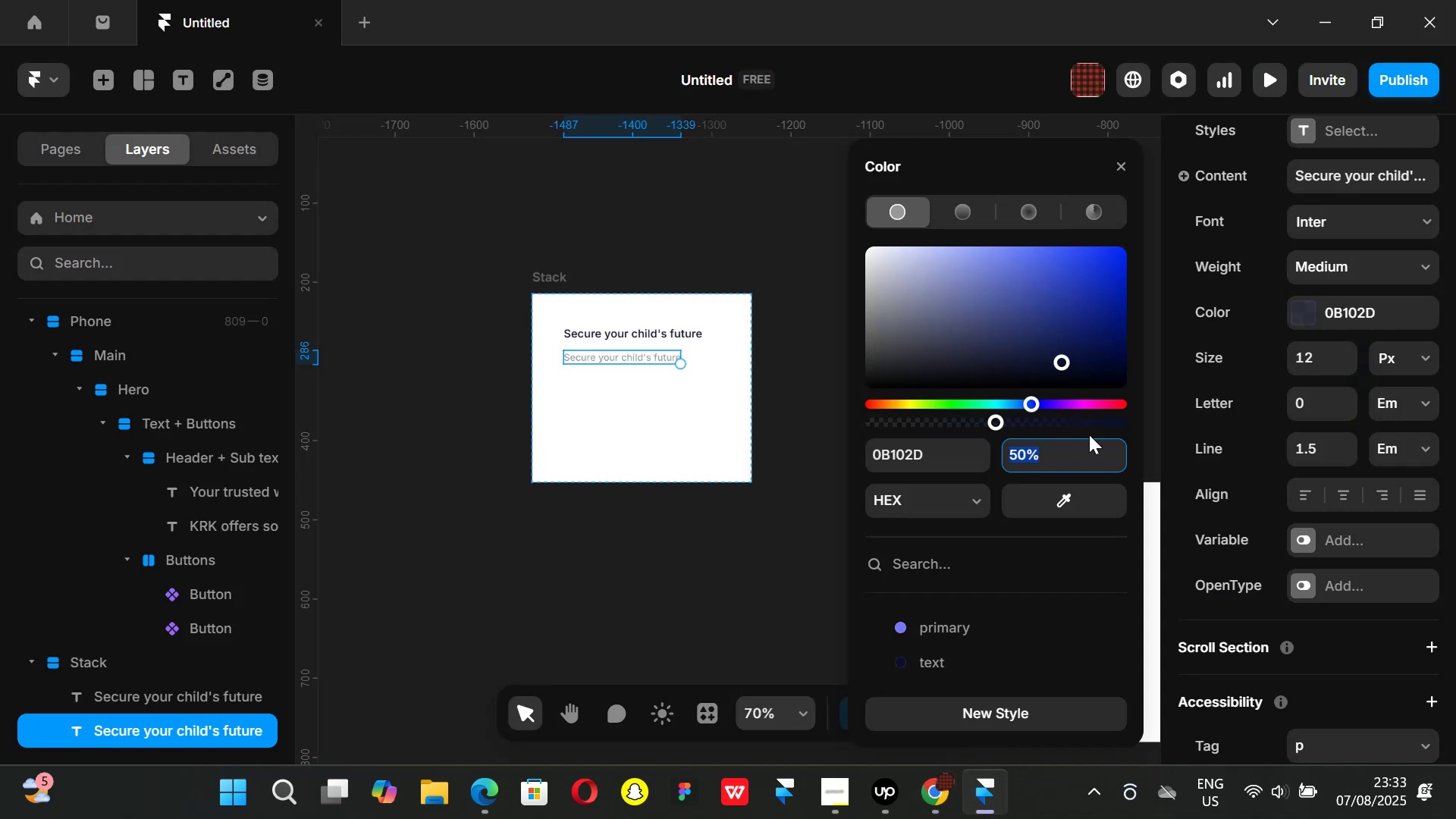 
key(Backspace)
key(Backspace)
type(40)
 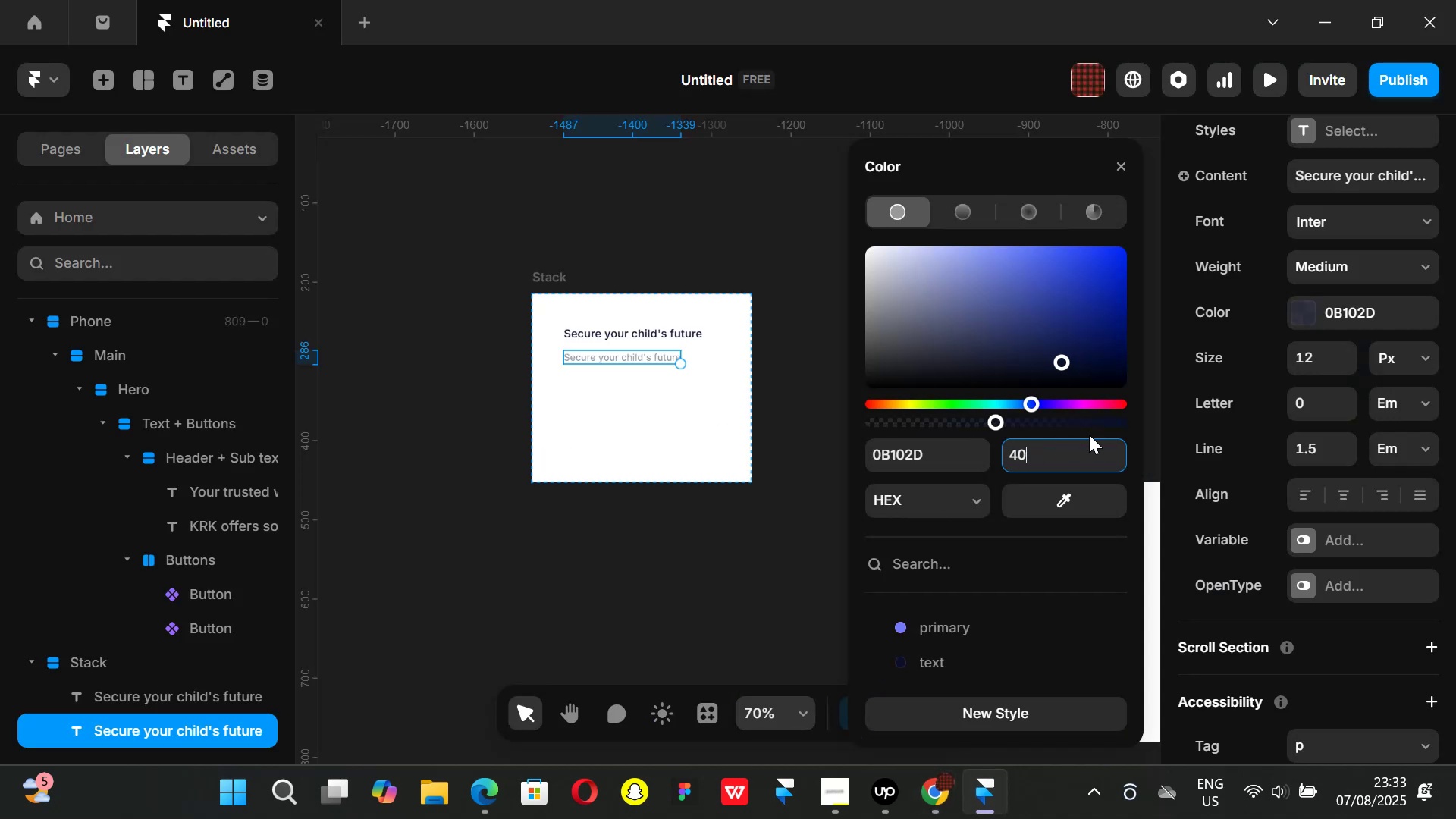 
key(Enter)
 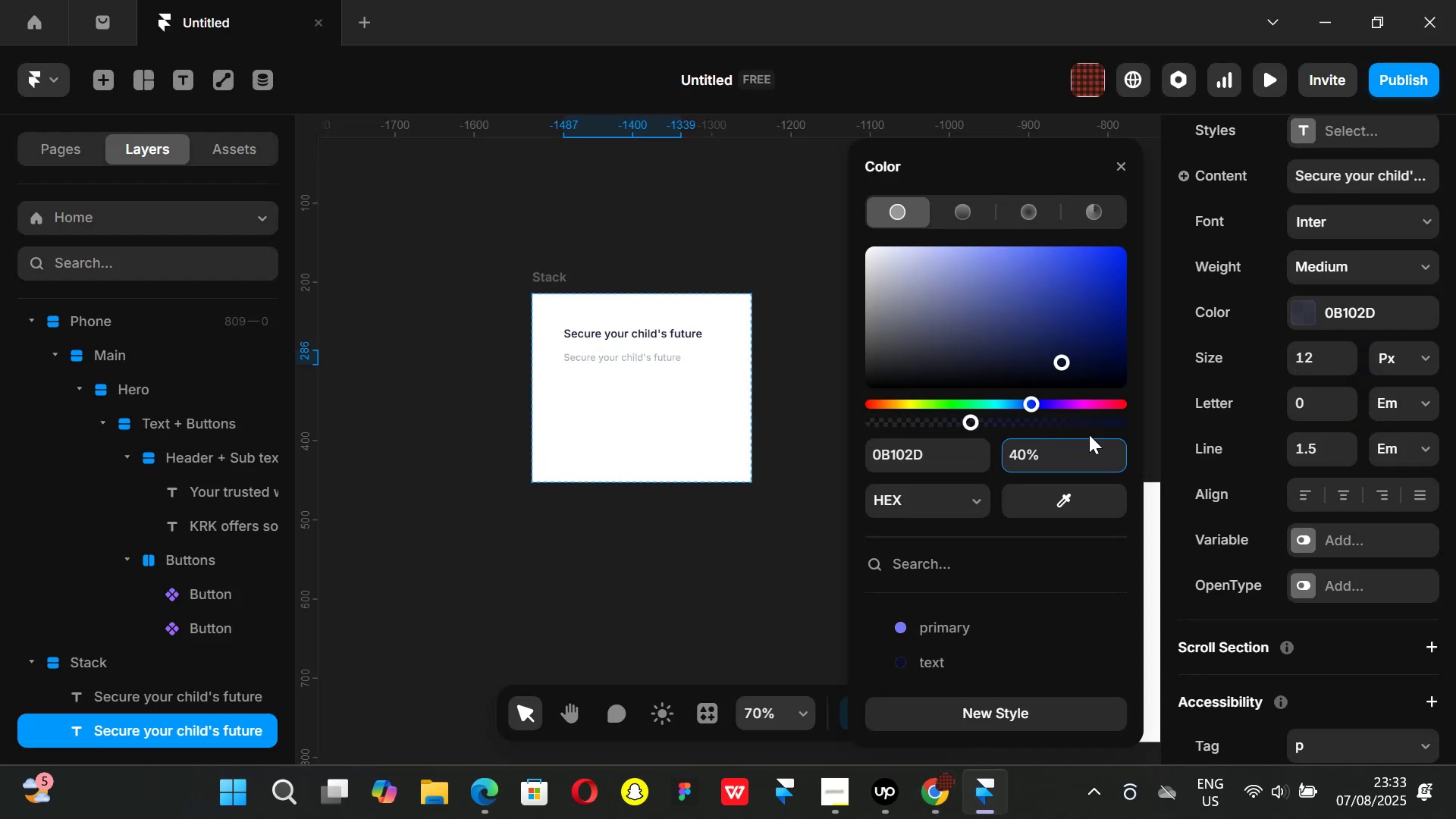 
key(Backspace)
key(Backspace)
key(Backspace)
key(Backspace)
type(50)
 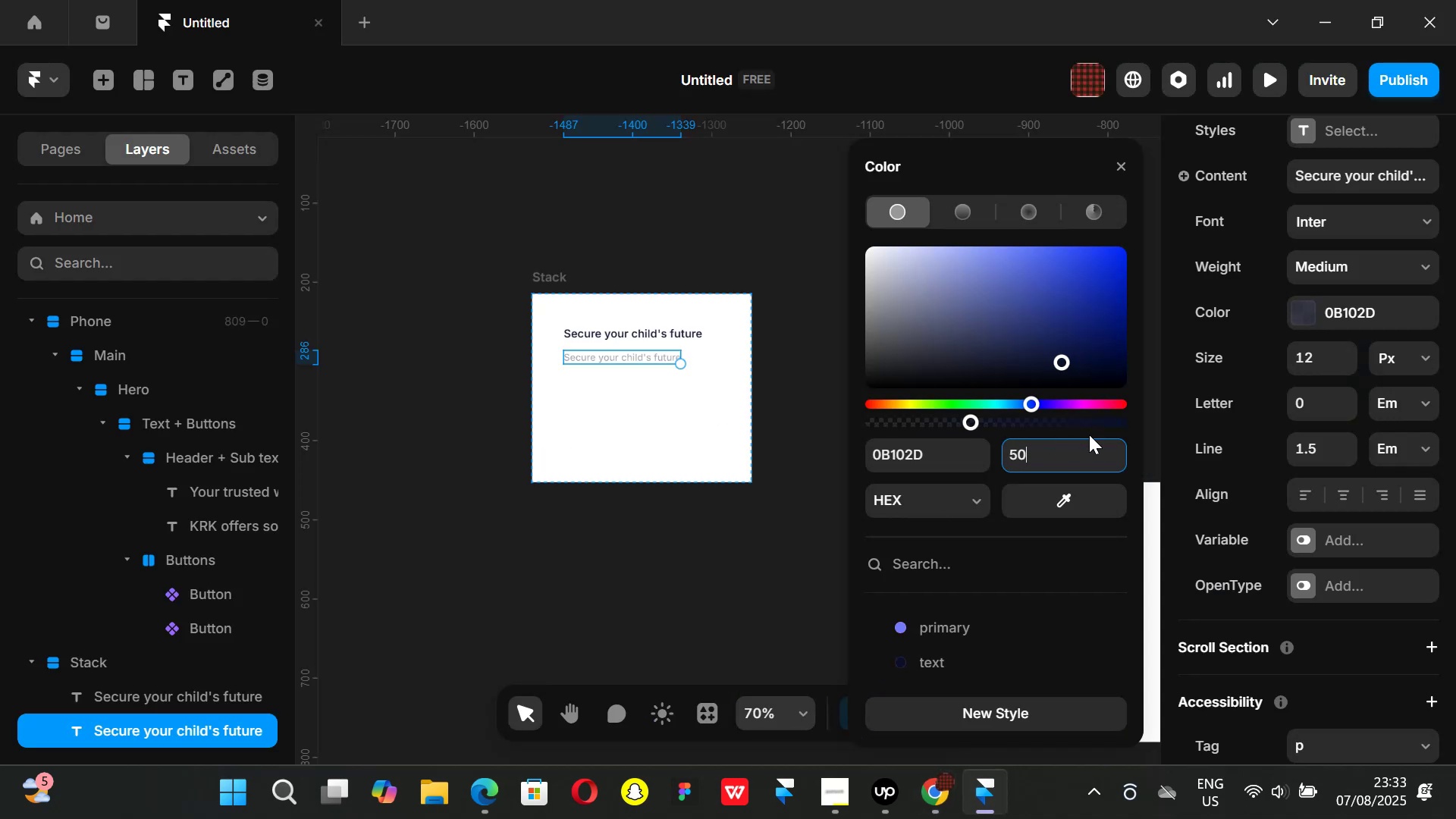 
key(Enter)
 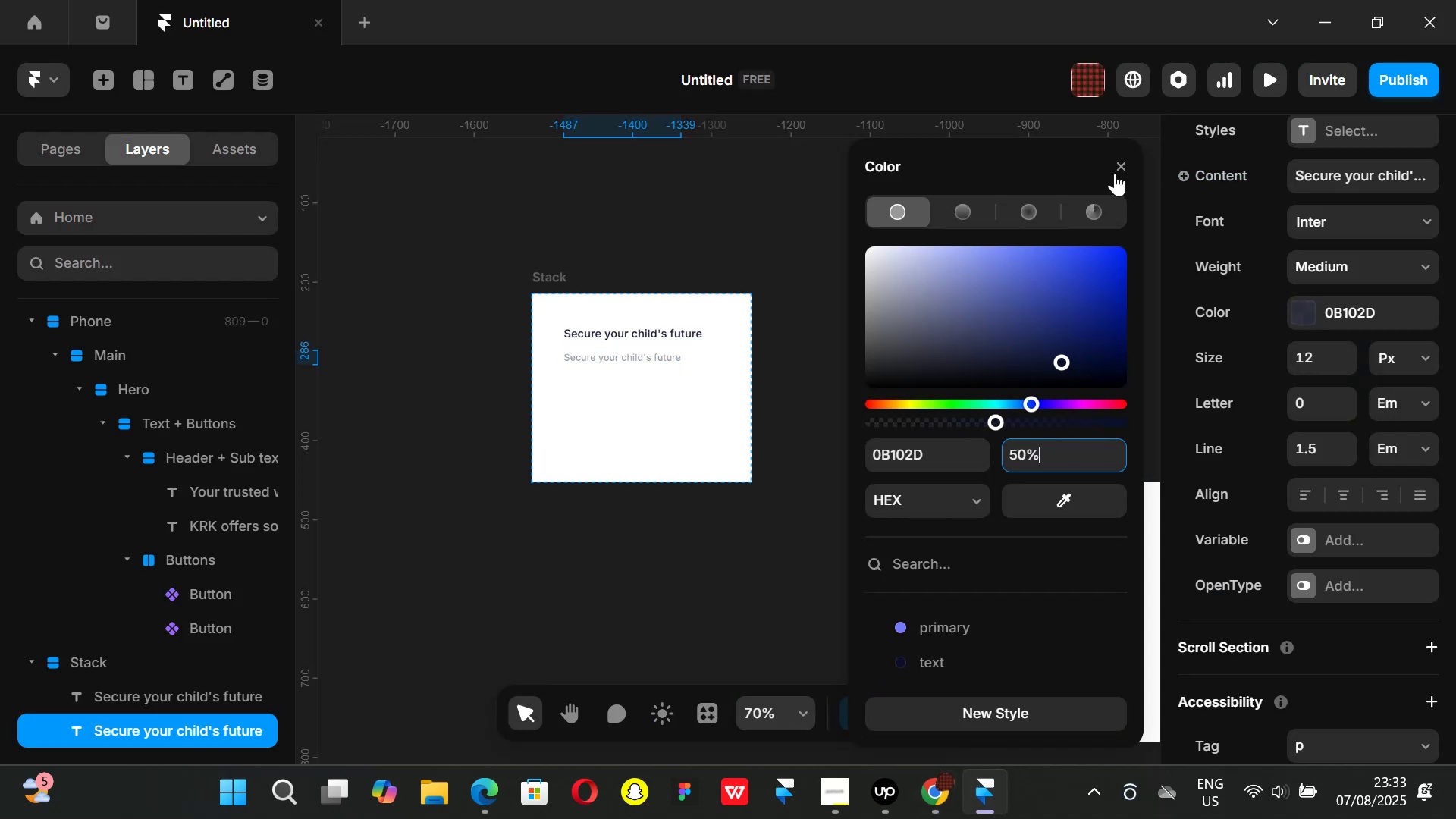 
left_click([1122, 163])
 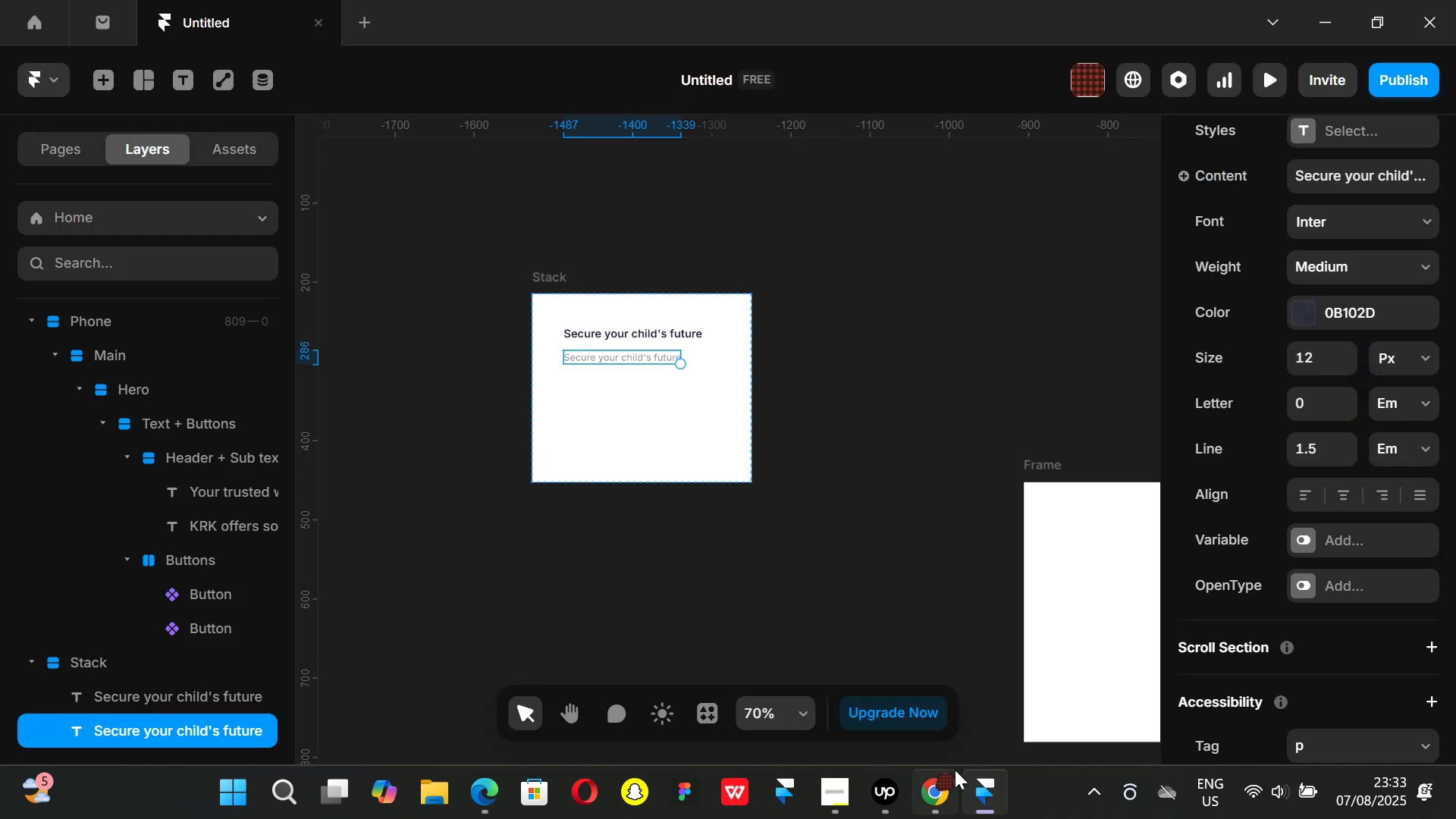 
left_click([947, 786])
 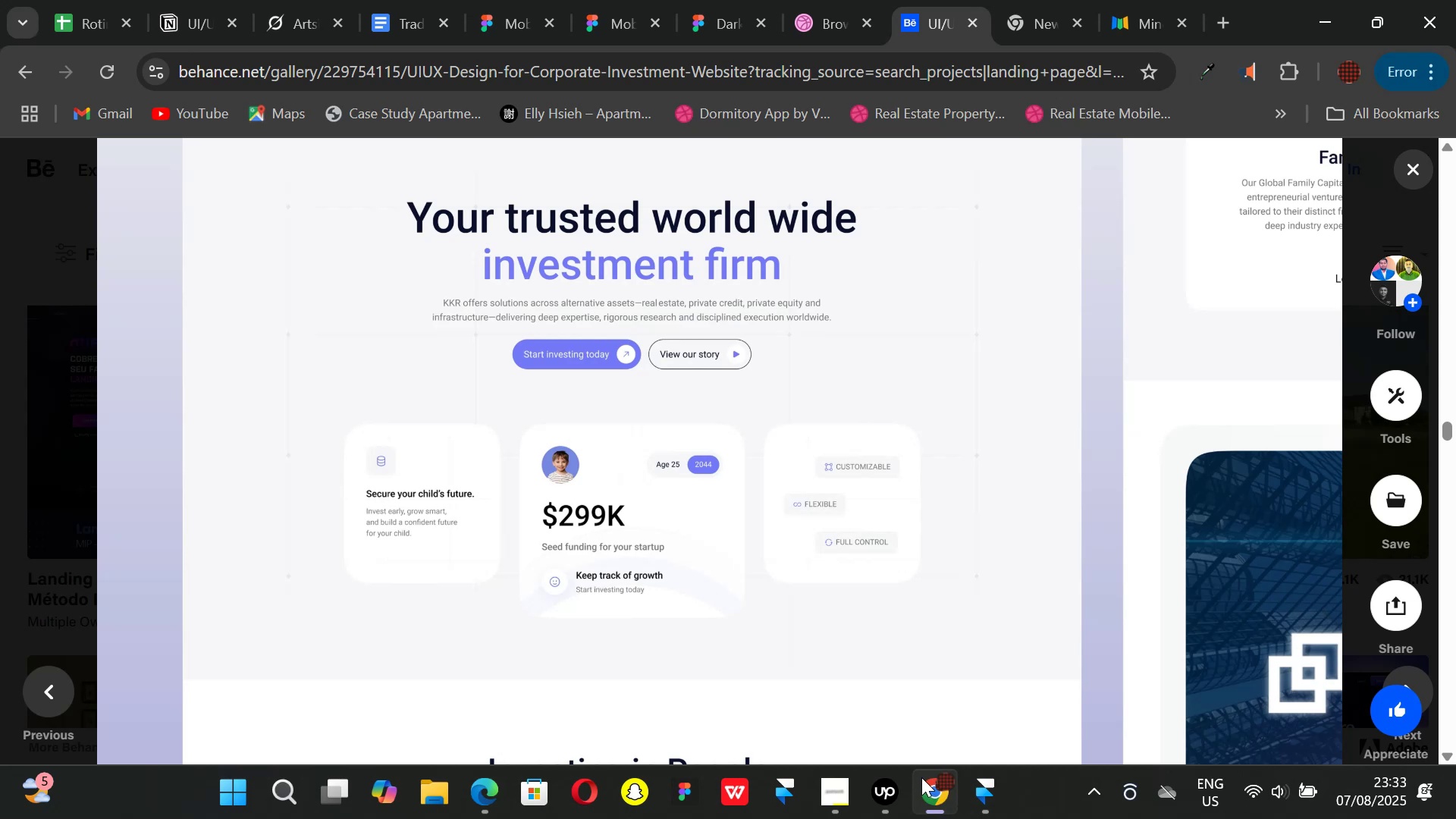 
wait(8.12)
 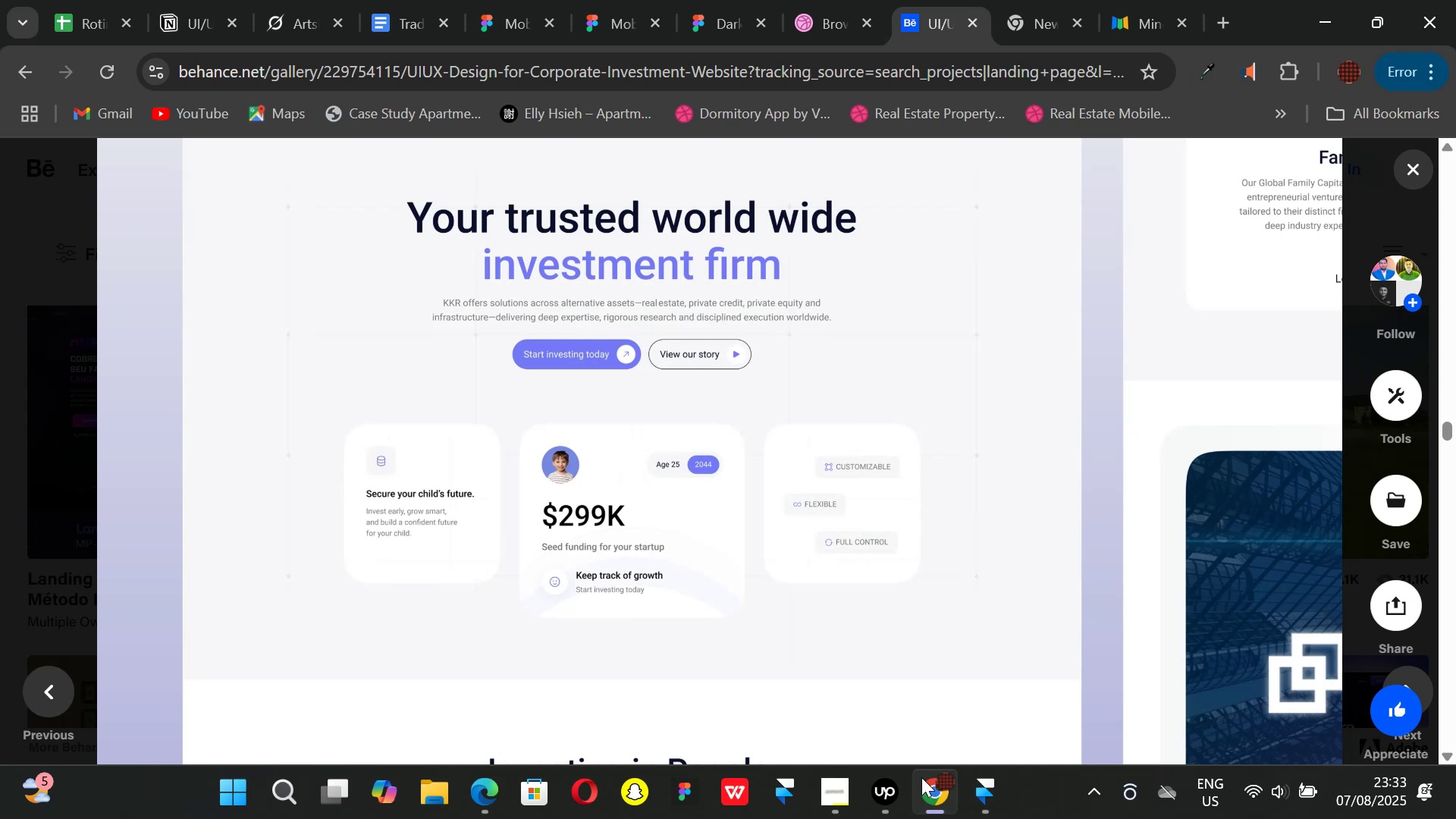 
left_click([983, 795])
 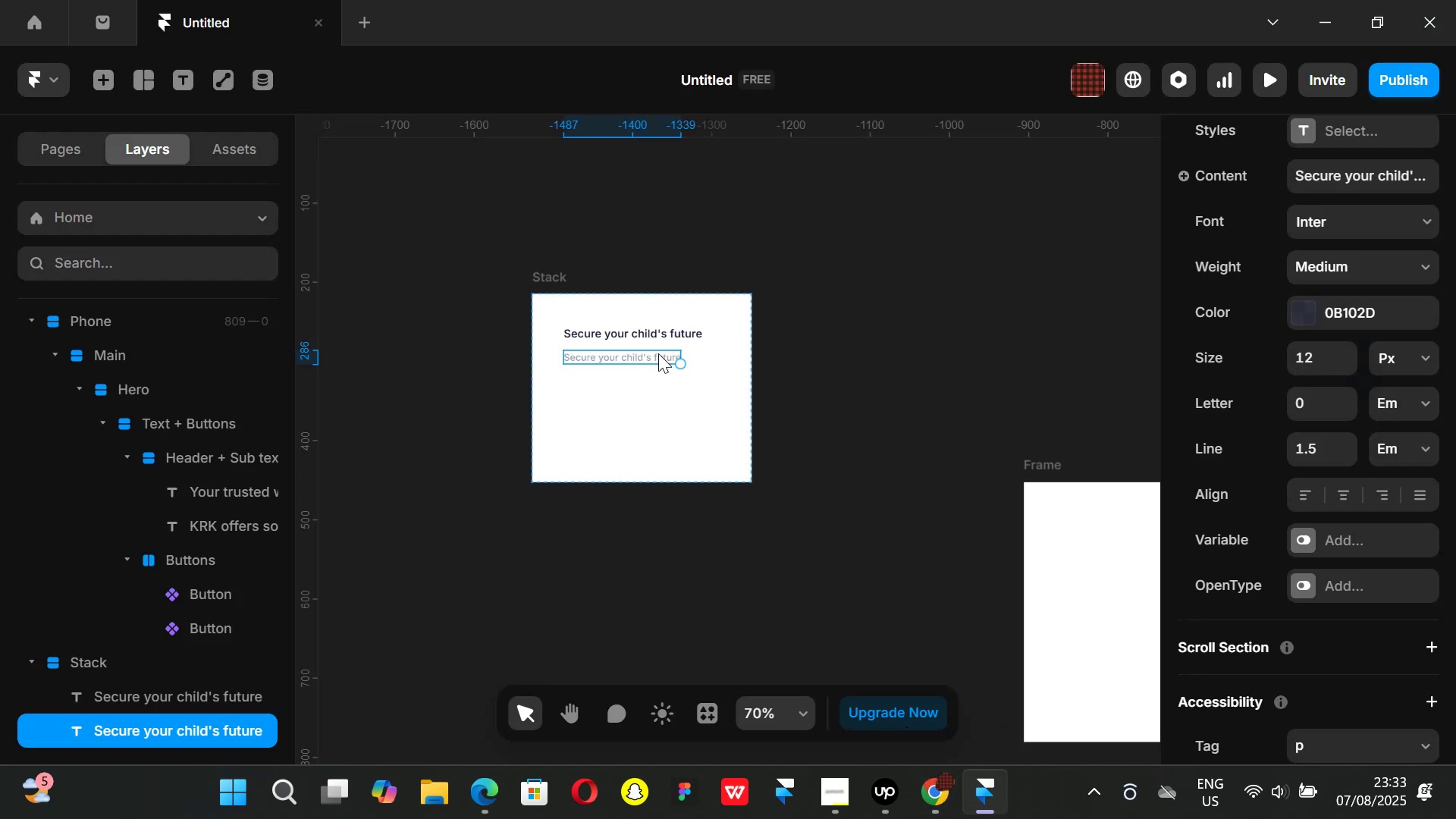 
double_click([658, 353])
 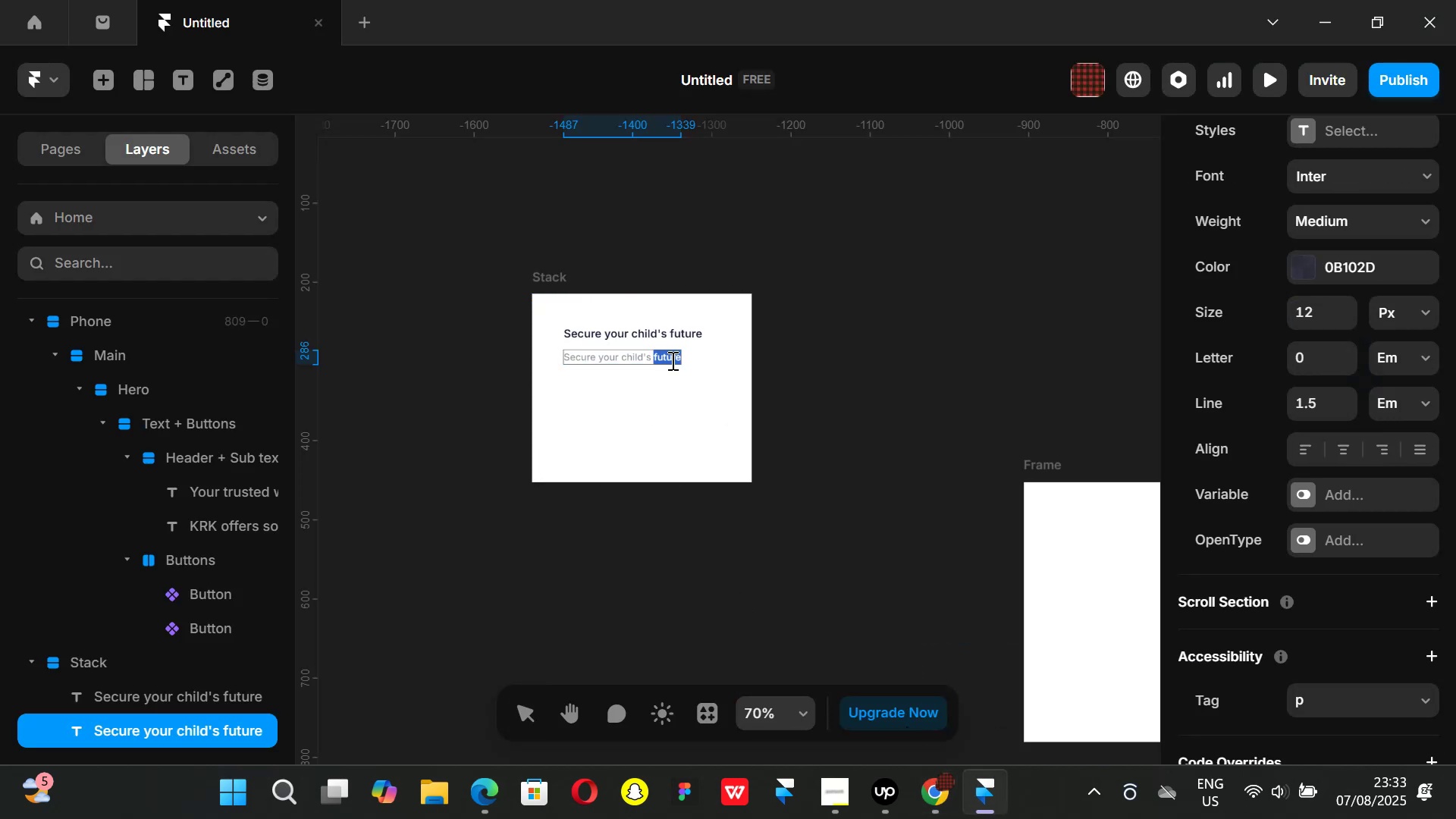 
hold_key(key=Backspace, duration=1.1)
 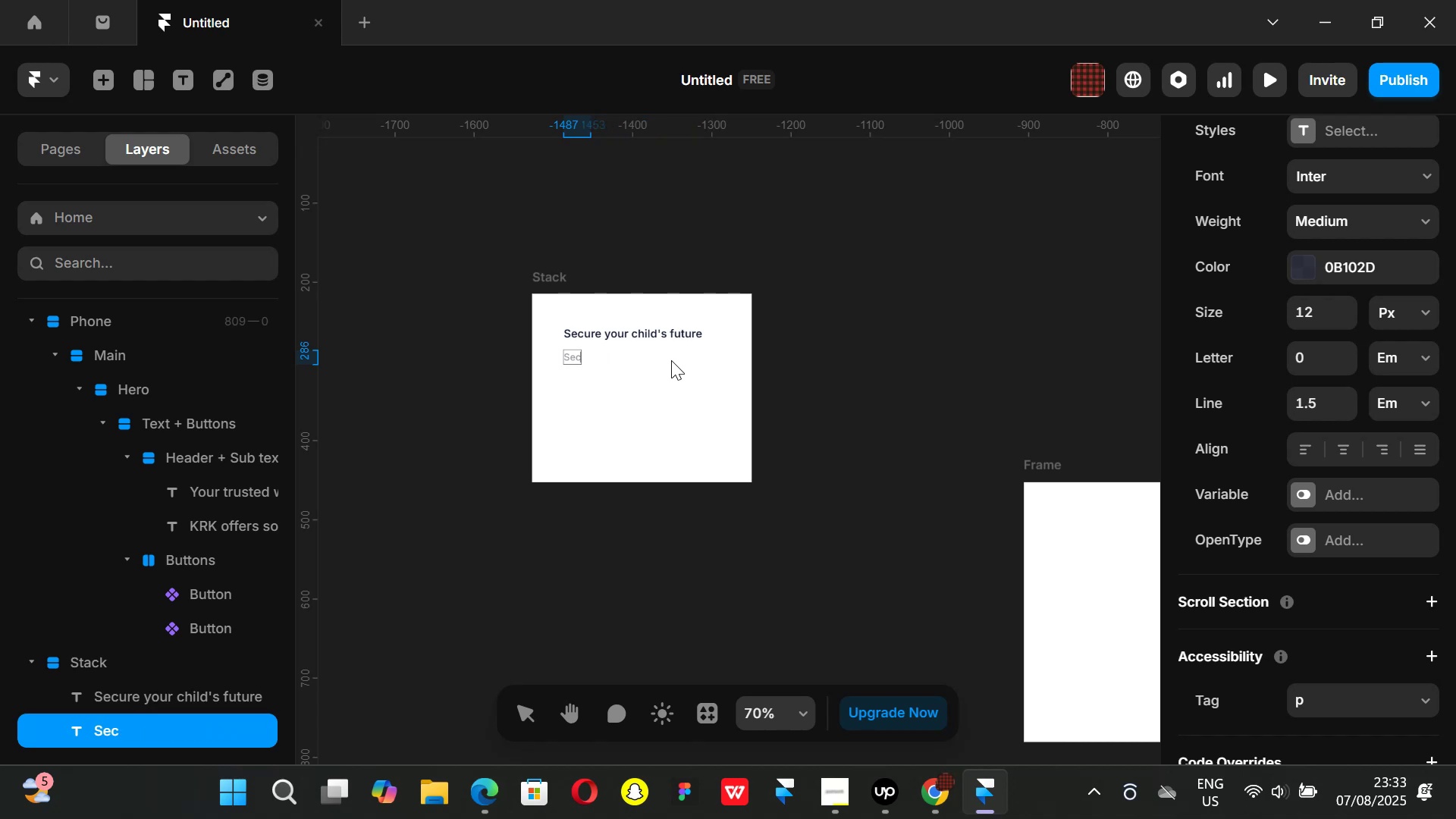 
key(Backspace)
key(Backspace)
key(Backspace)
type(Invest early,)
 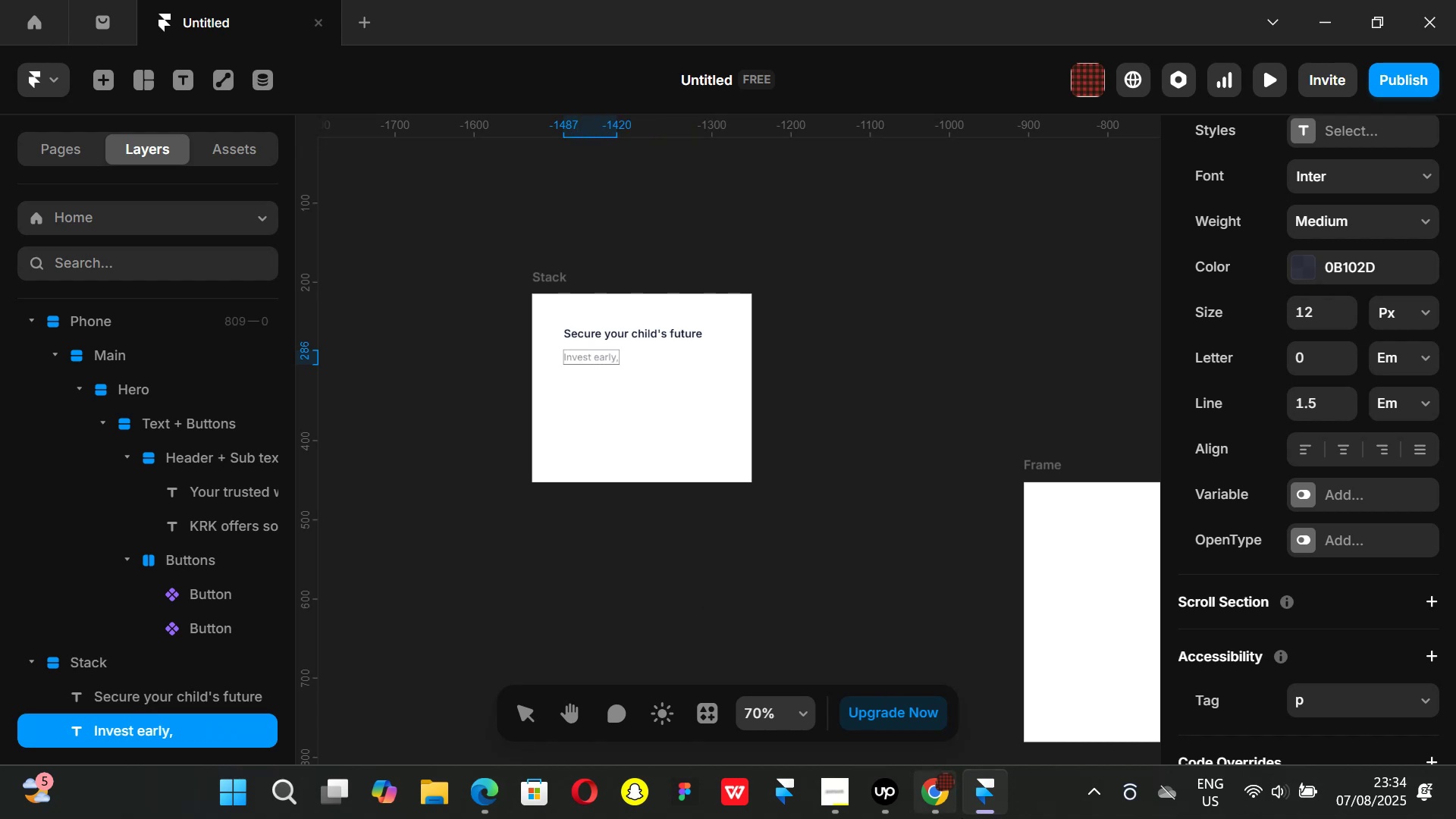 
left_click([962, 818])
 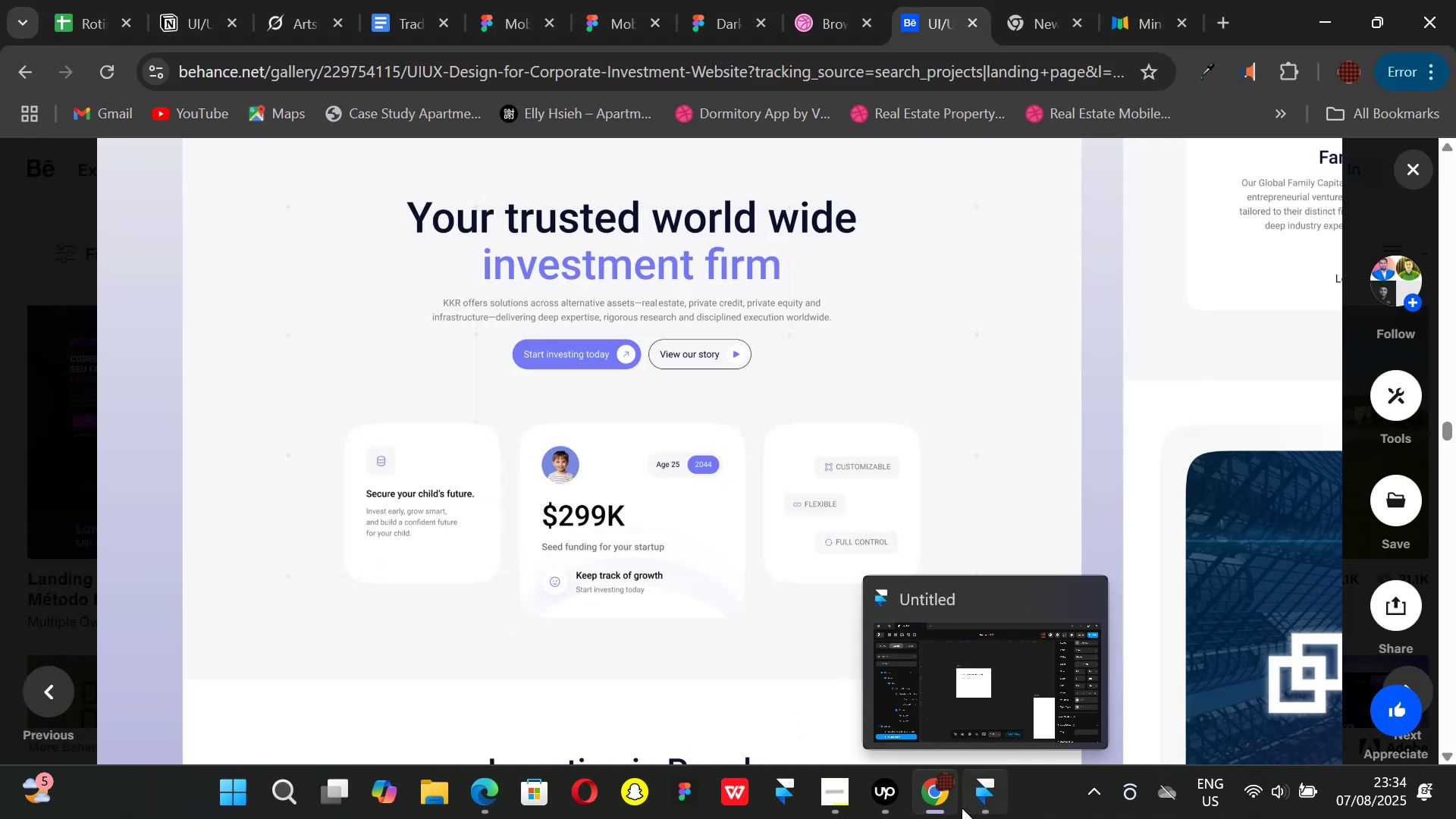 
left_click([962, 808])
 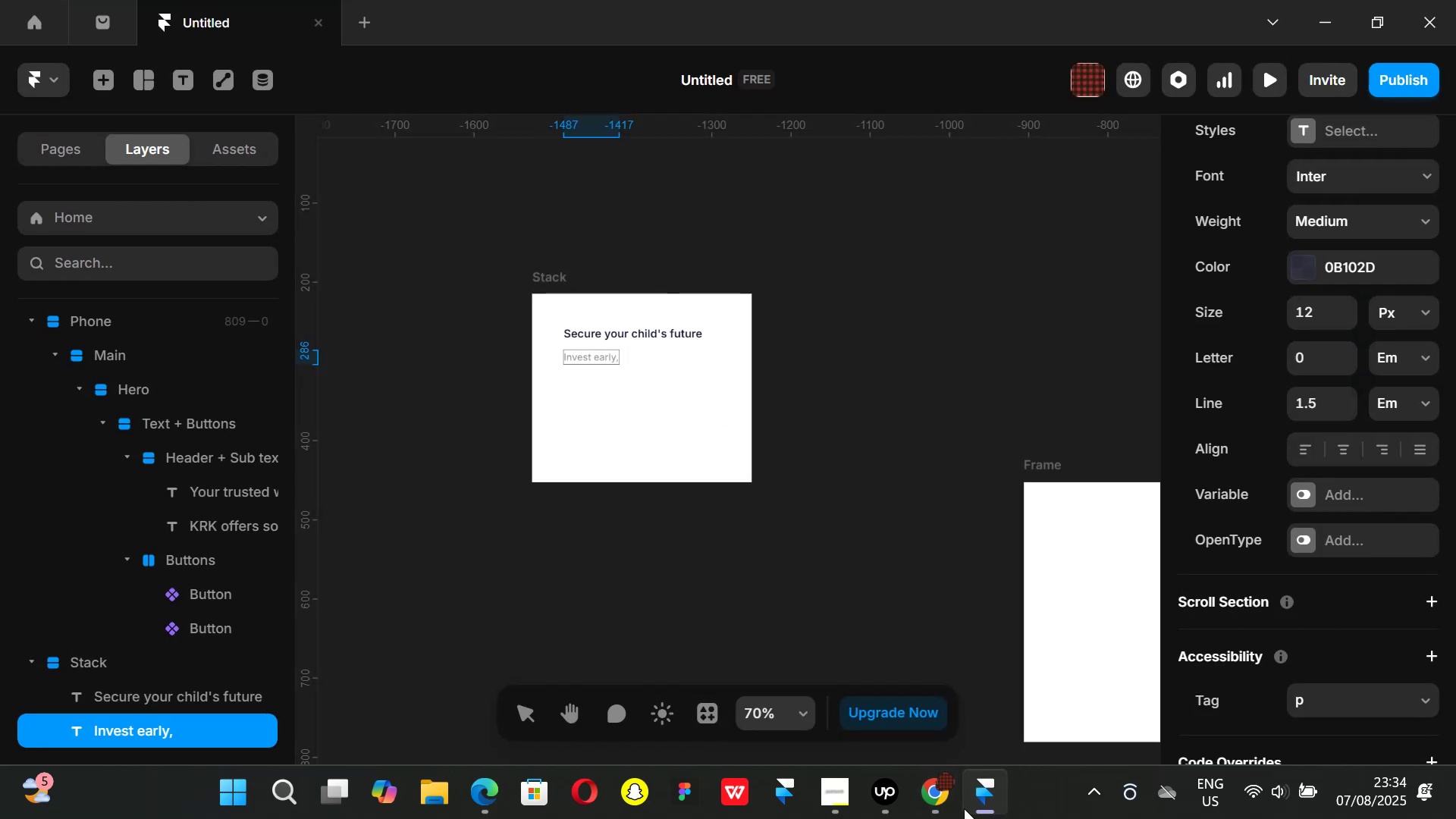 
type( grow smart)
 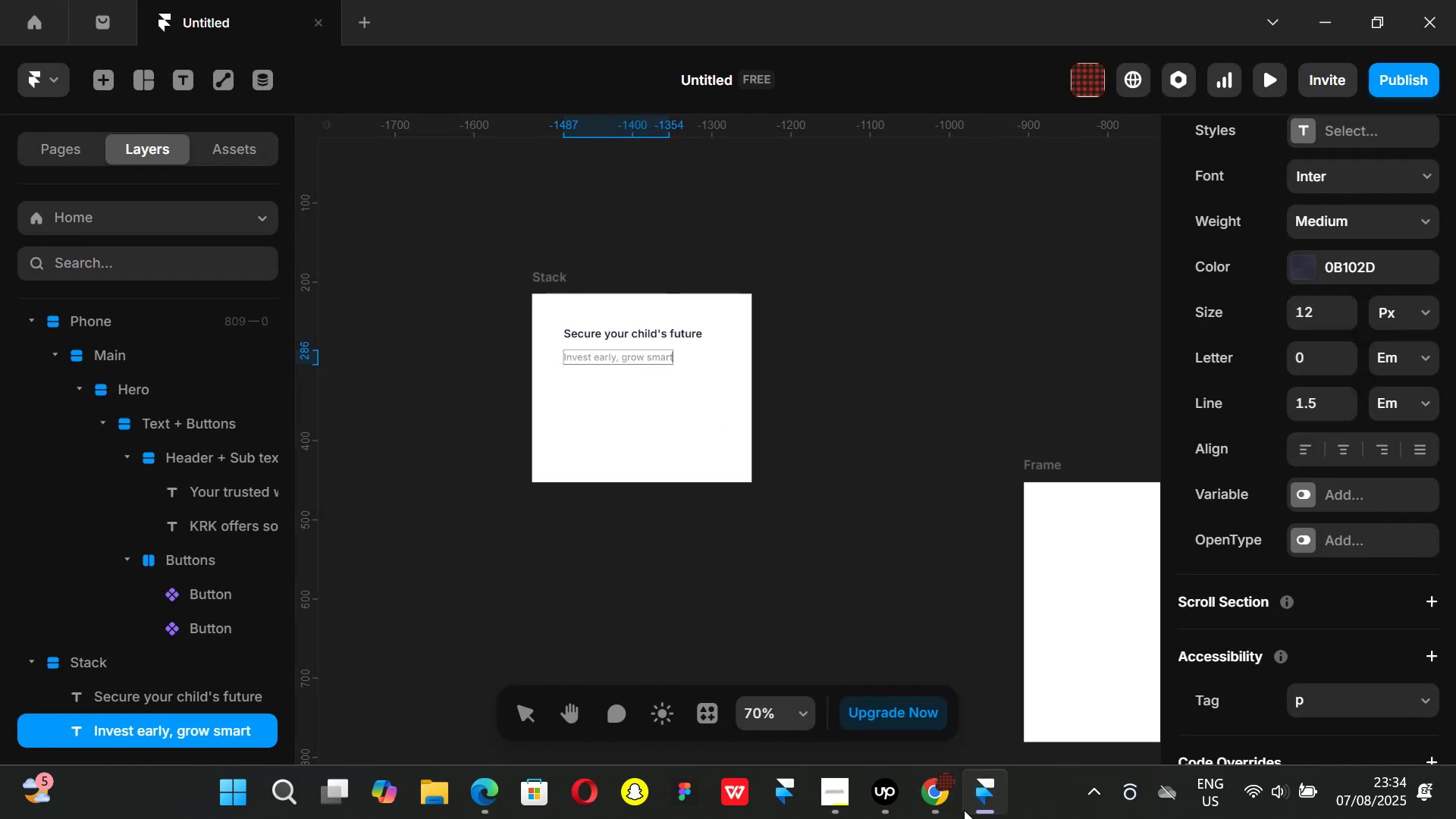 
left_click([949, 796])
 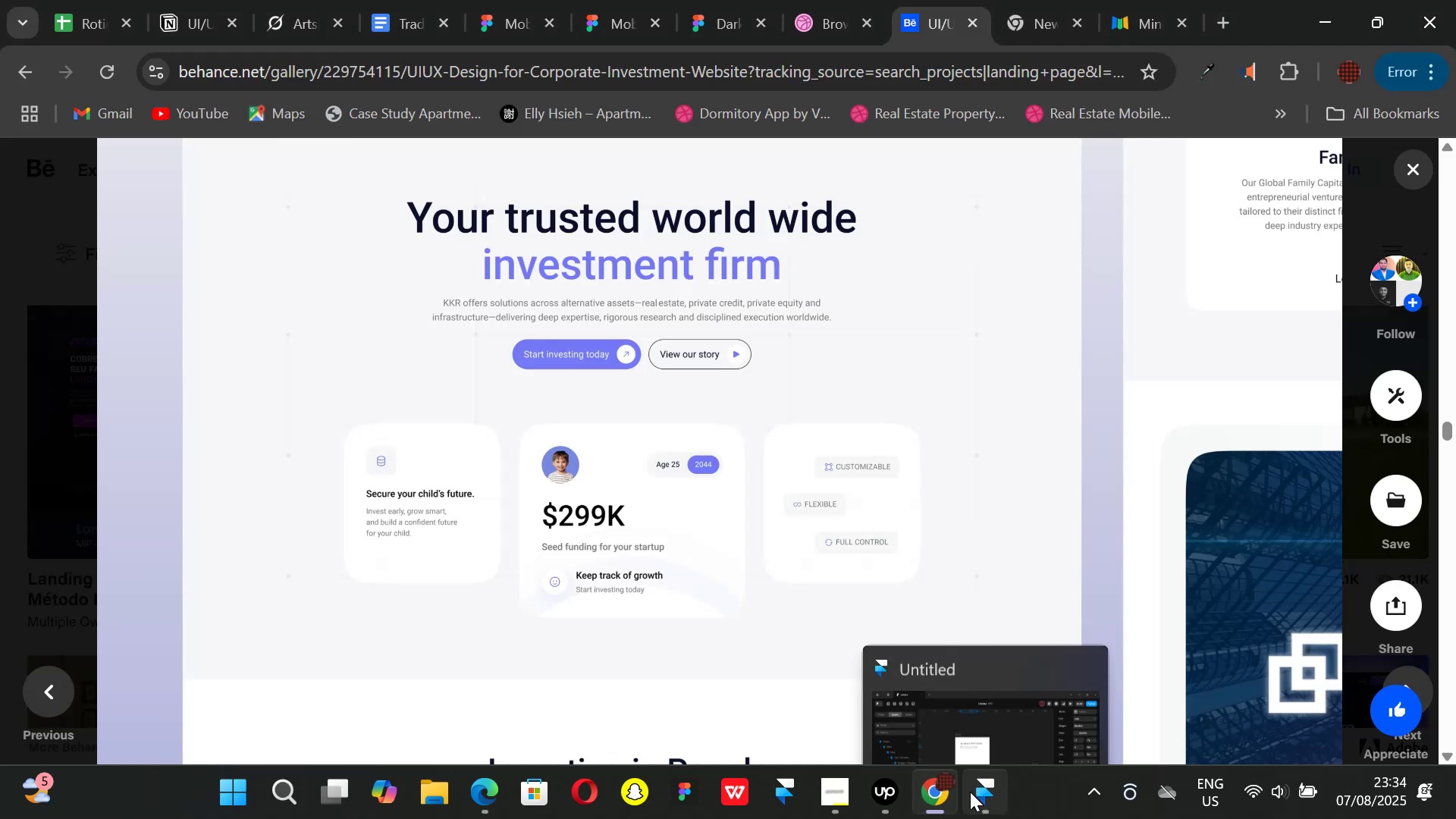 
left_click([970, 792])
 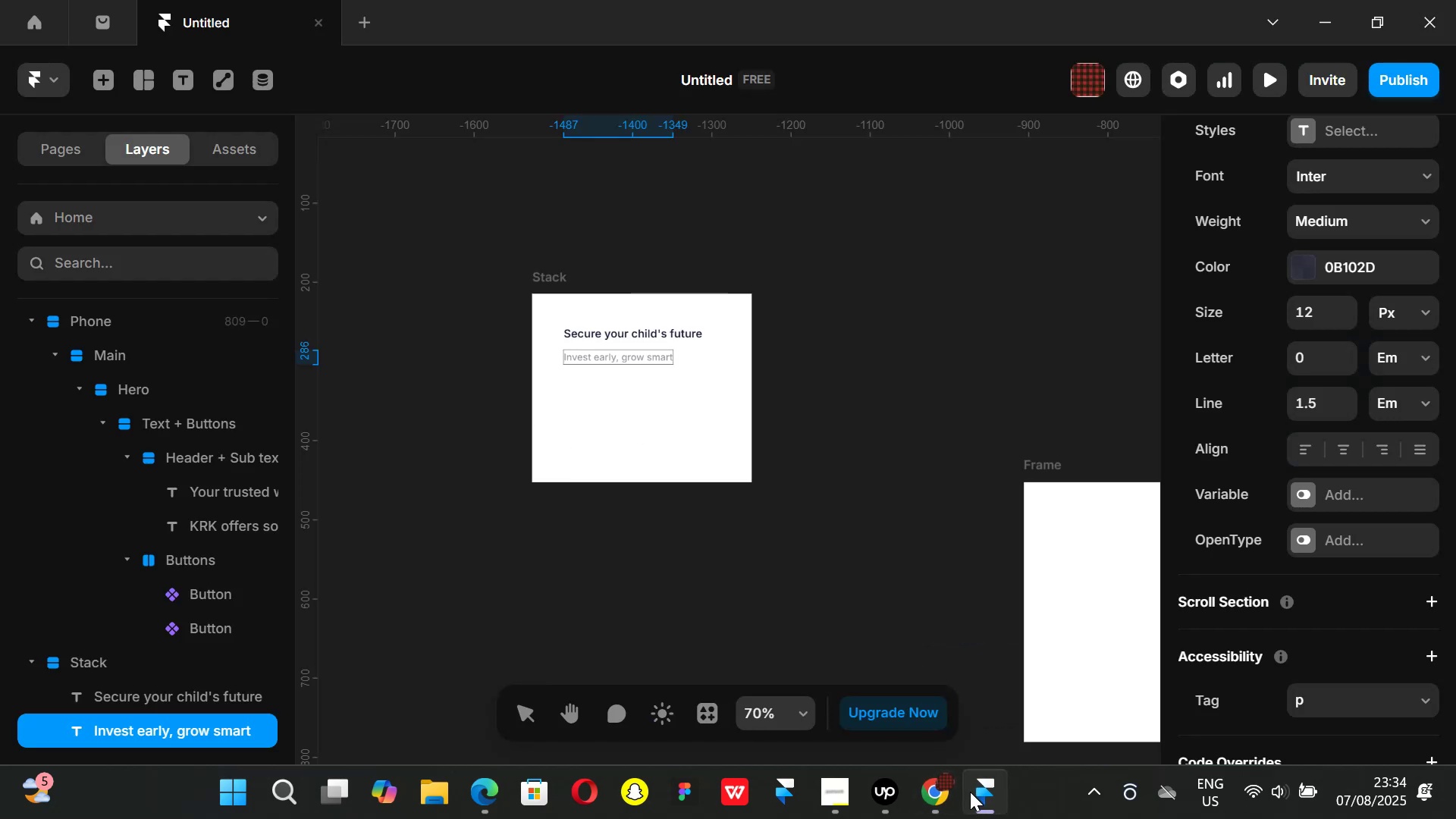 
key(Comma)
 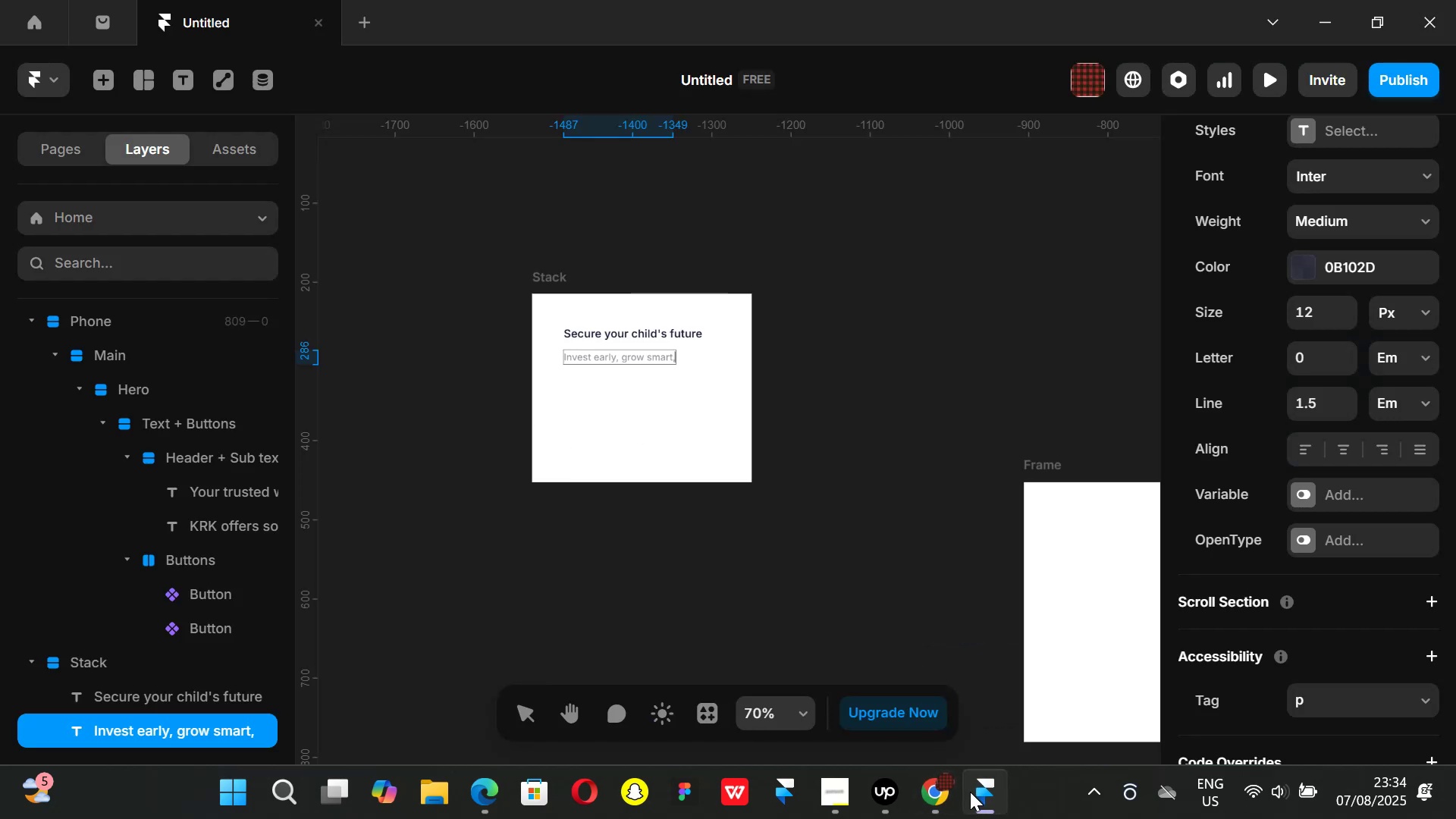 
key(Shift+ShiftLeft)
 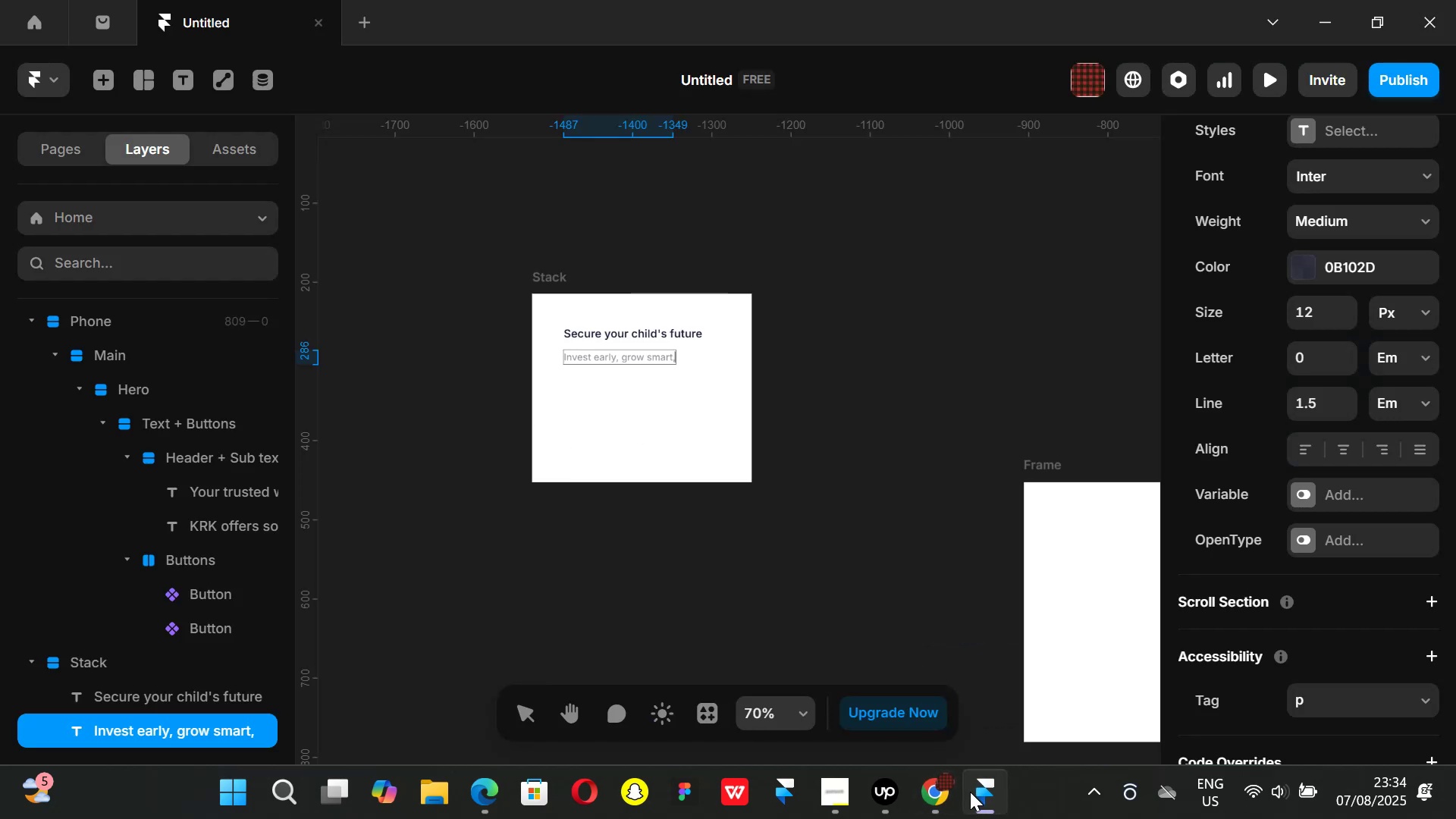 
key(Shift+Enter)
 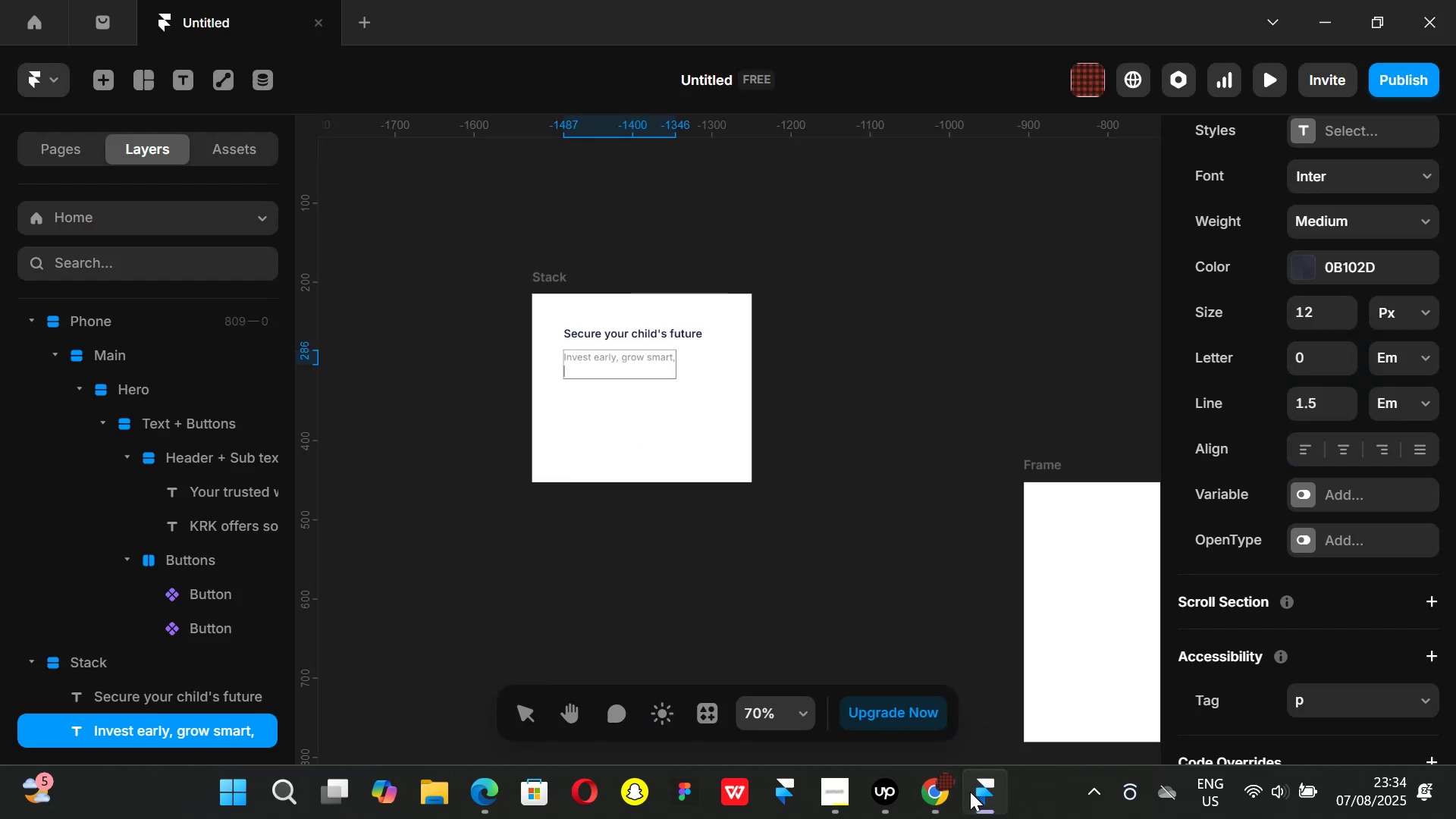 
type(and bul)
key(Backspace)
type(ild a confident future)
 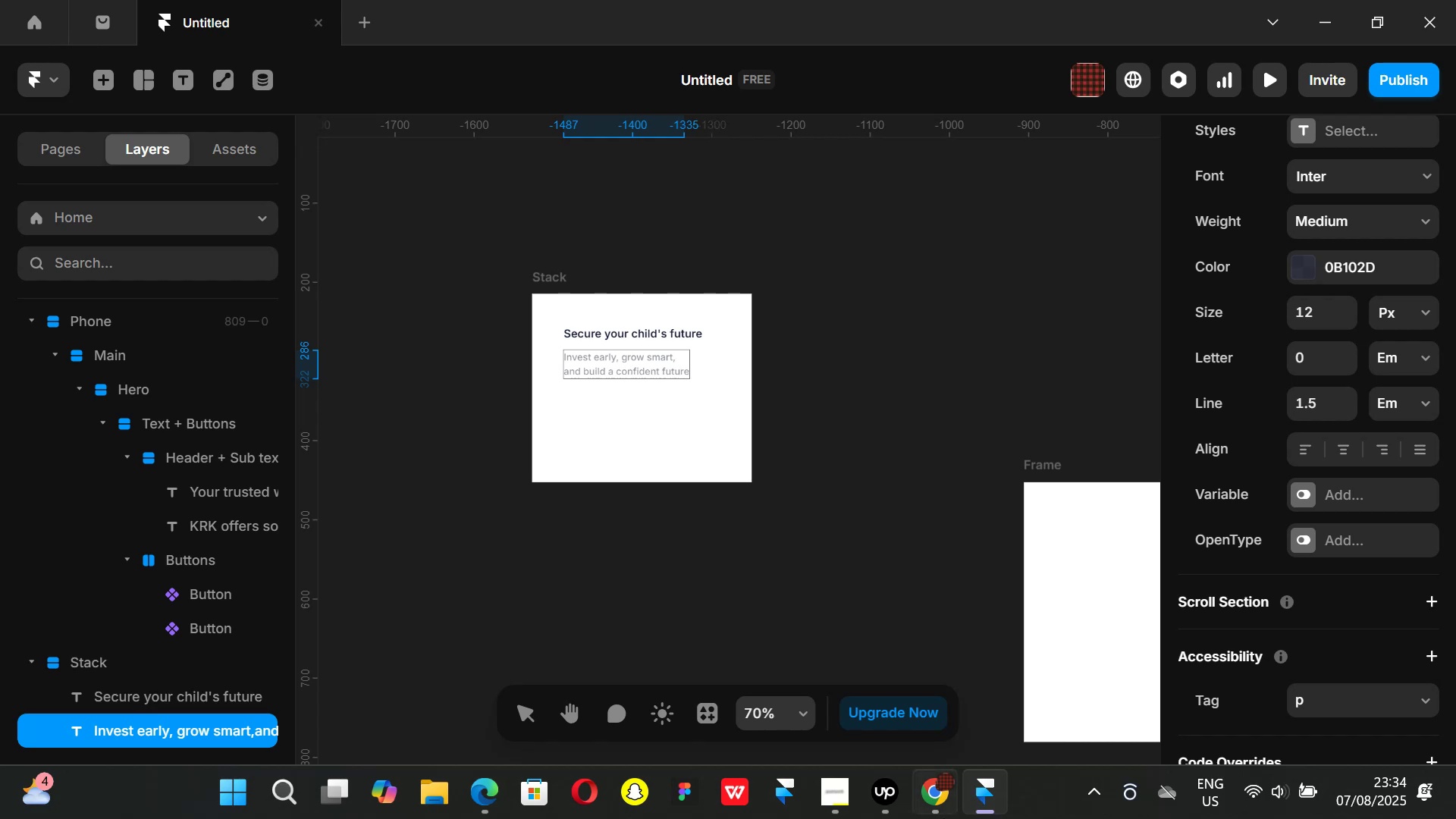 
left_click([942, 818])
 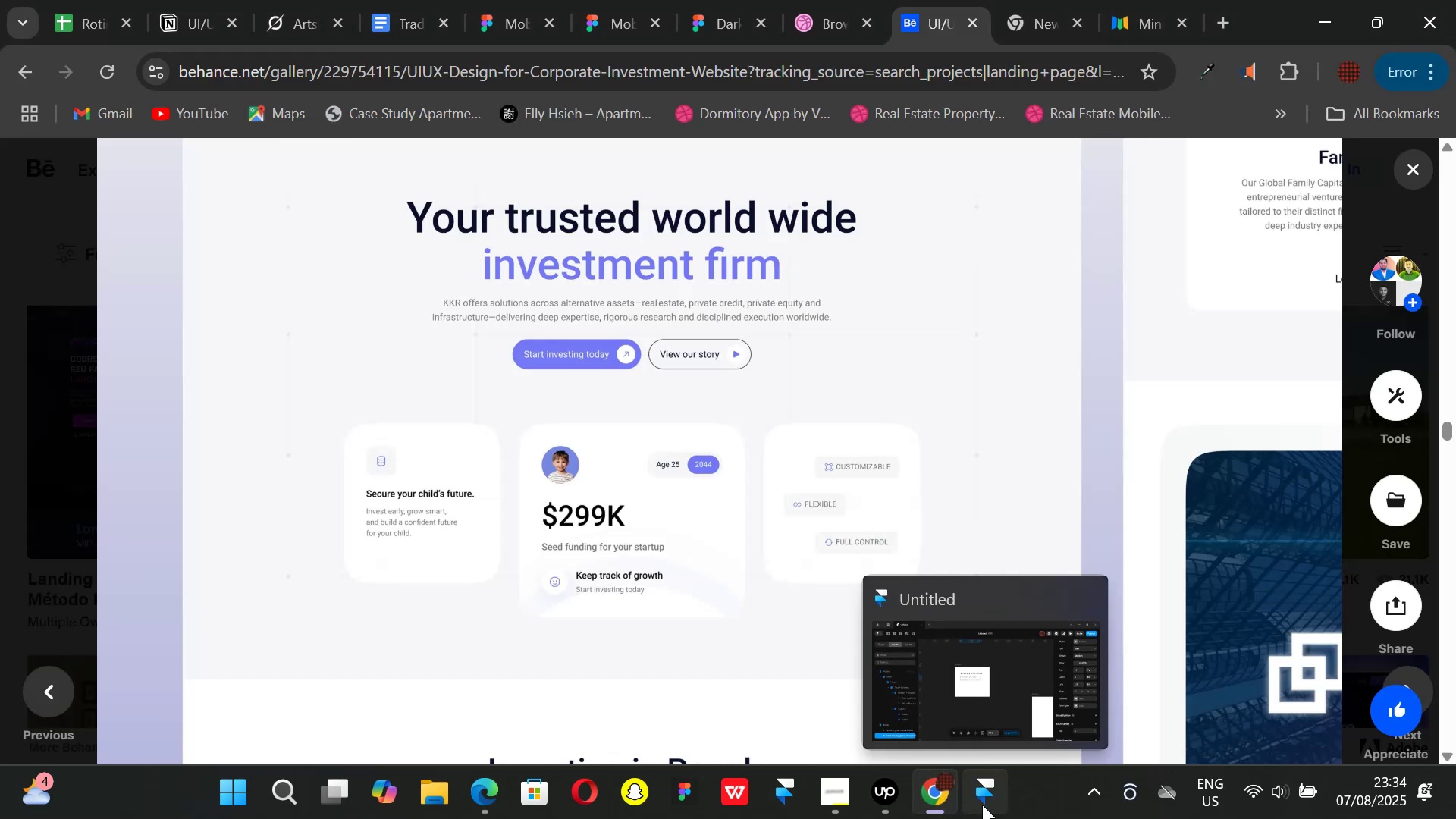 
key(Shift+ShiftLeft)
 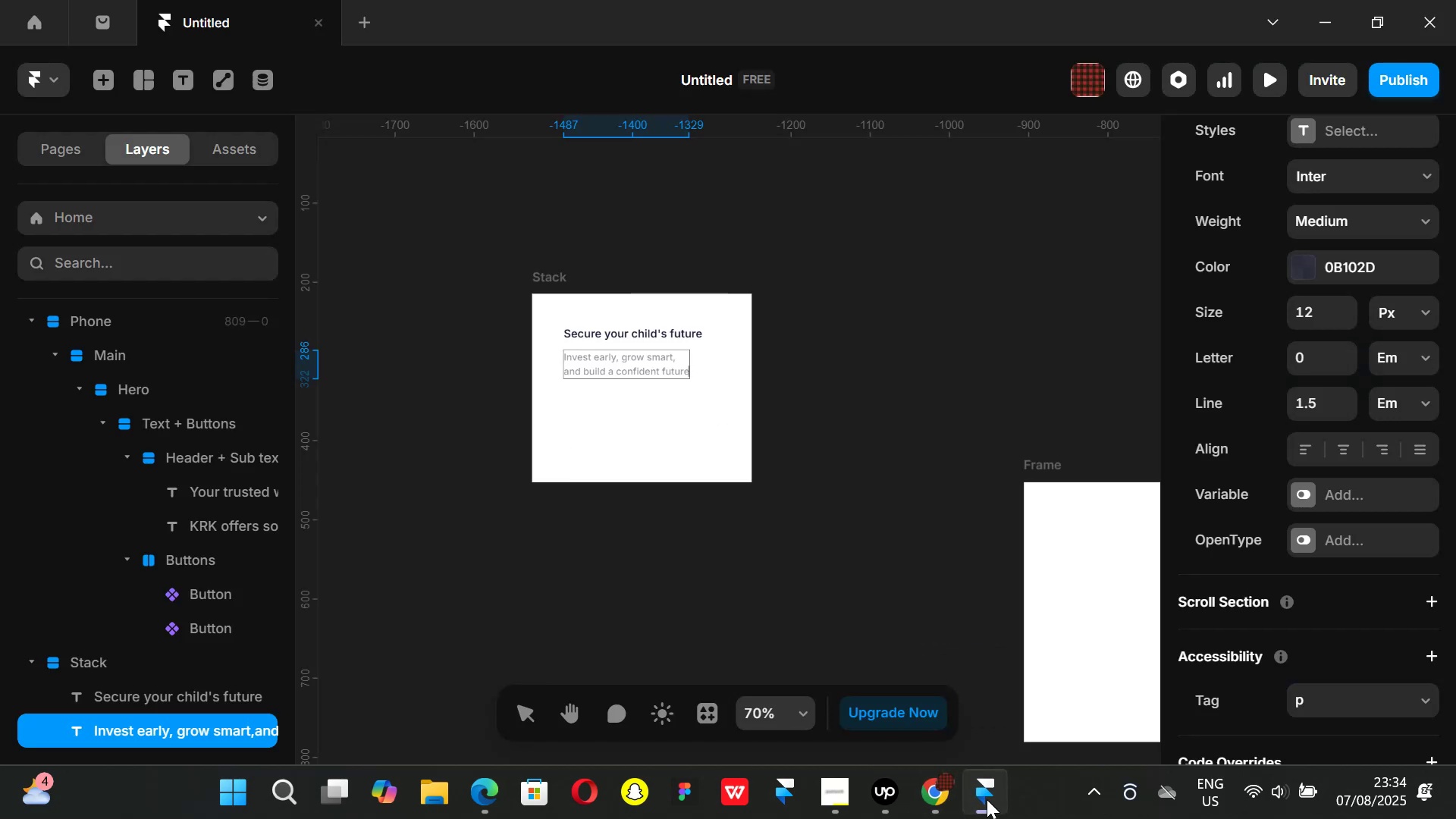 
key(Shift+Enter)
 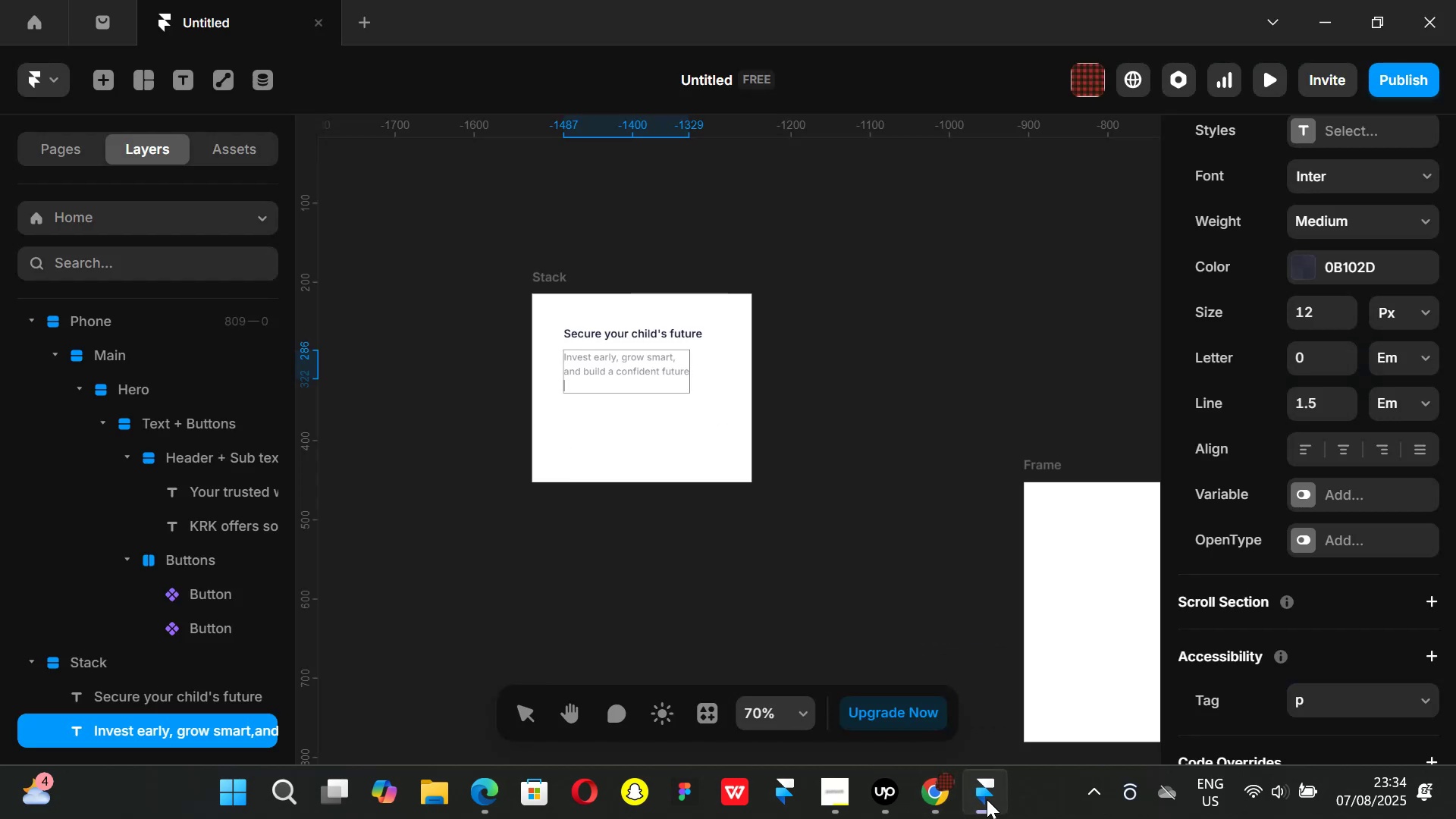 
type(for your child)
 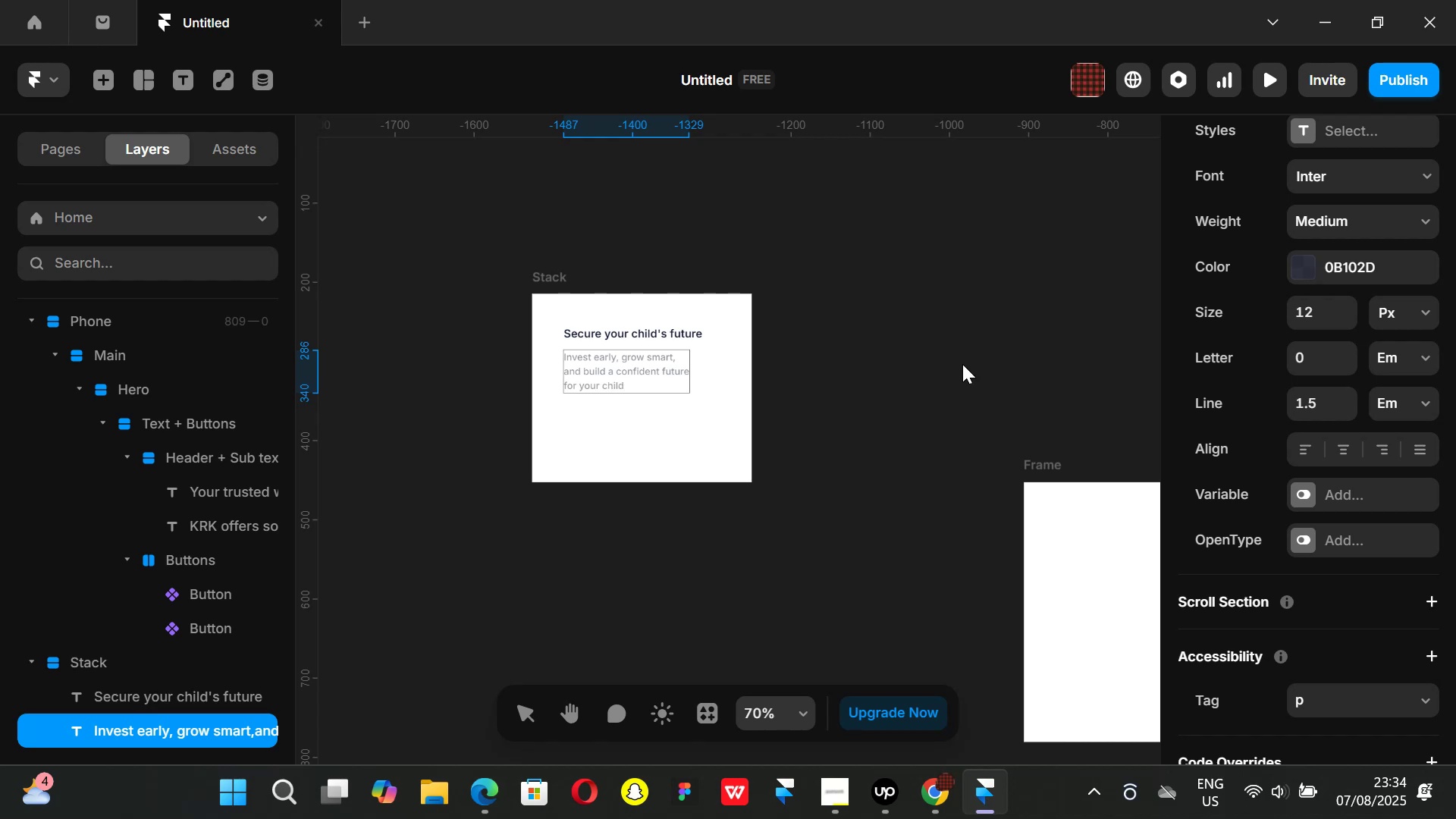 
left_click_drag(start_coordinate=[939, 312], to_coordinate=[987, 246])
 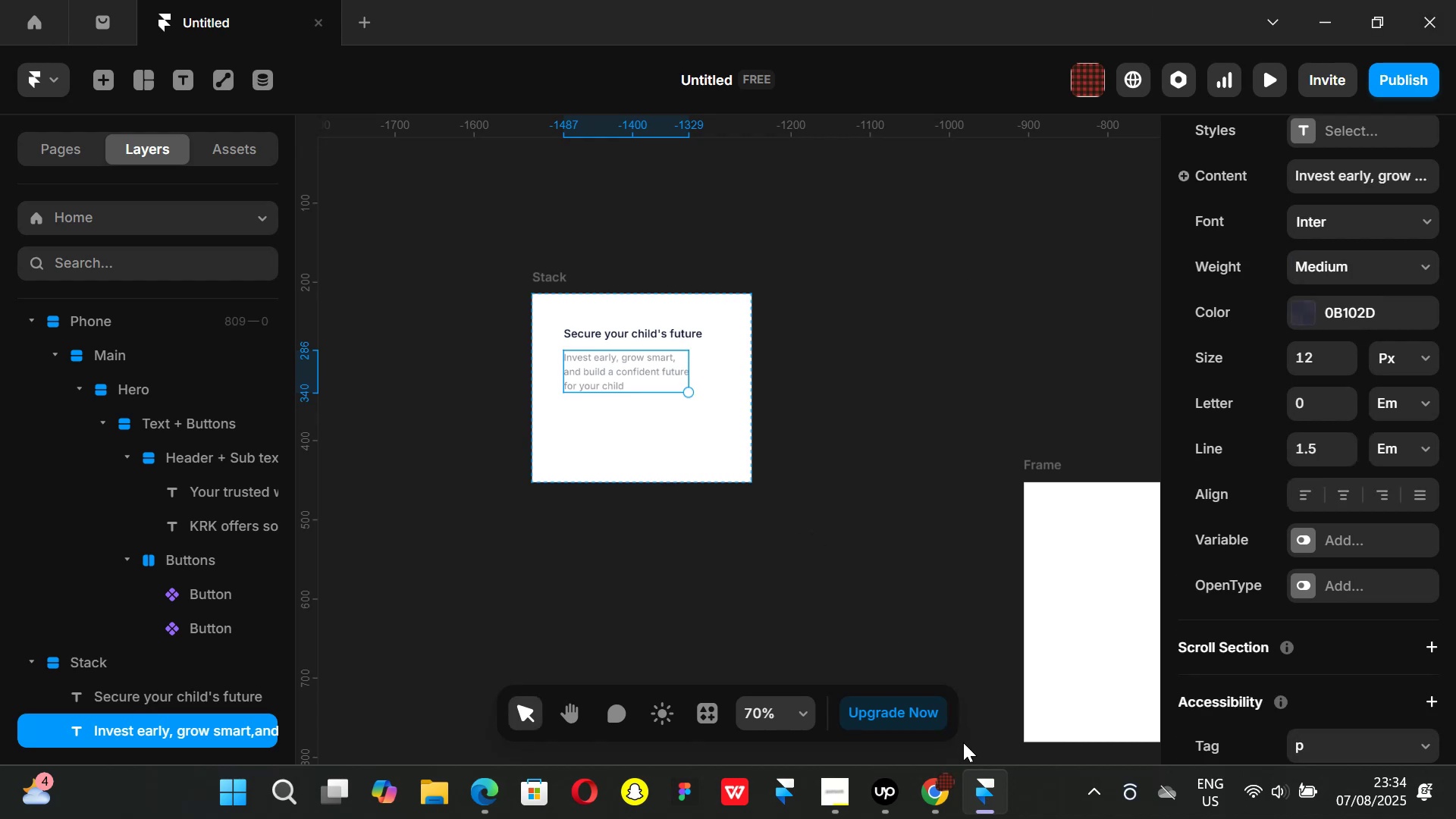 
left_click([937, 767])
 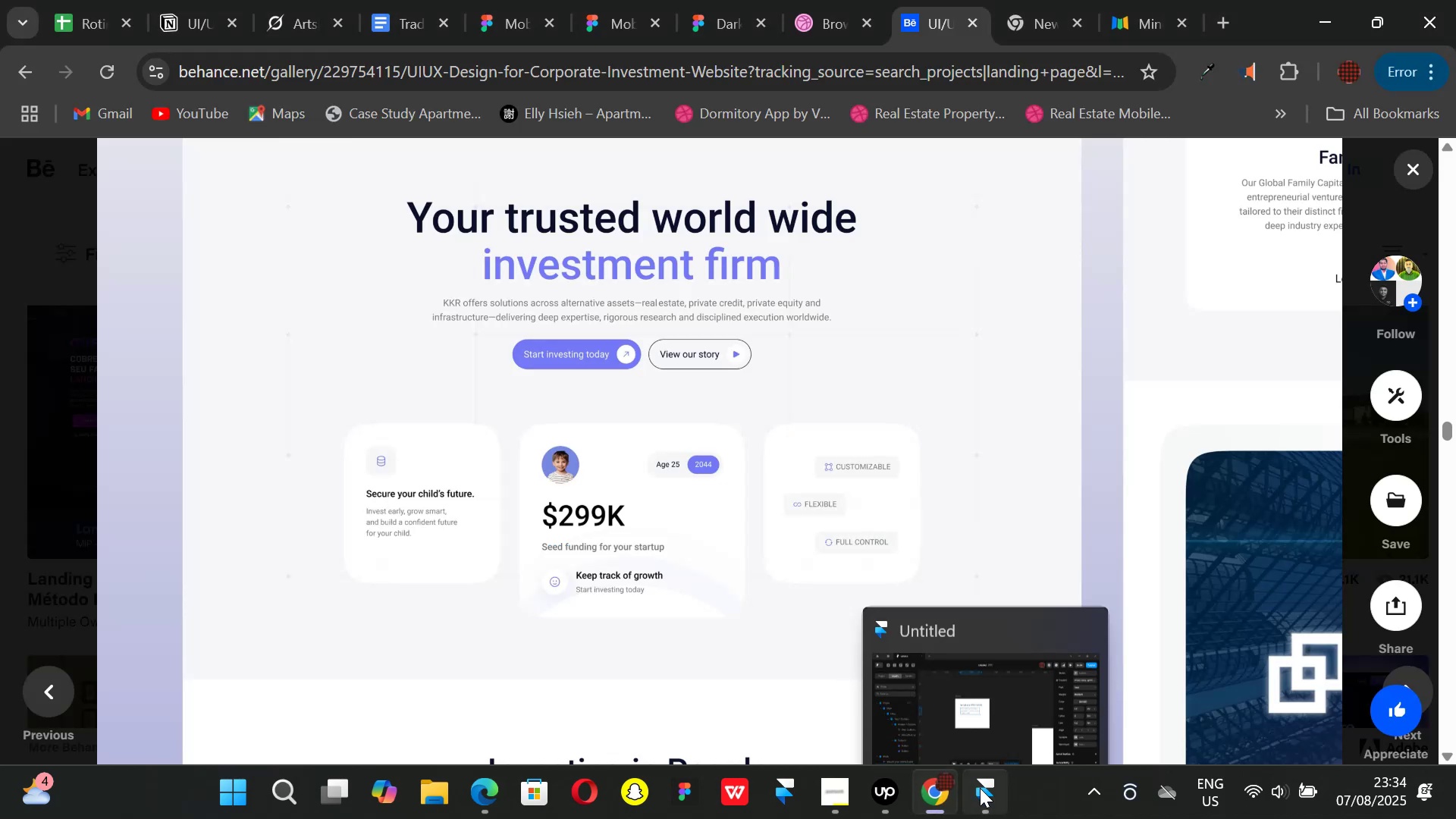 
left_click([980, 788])
 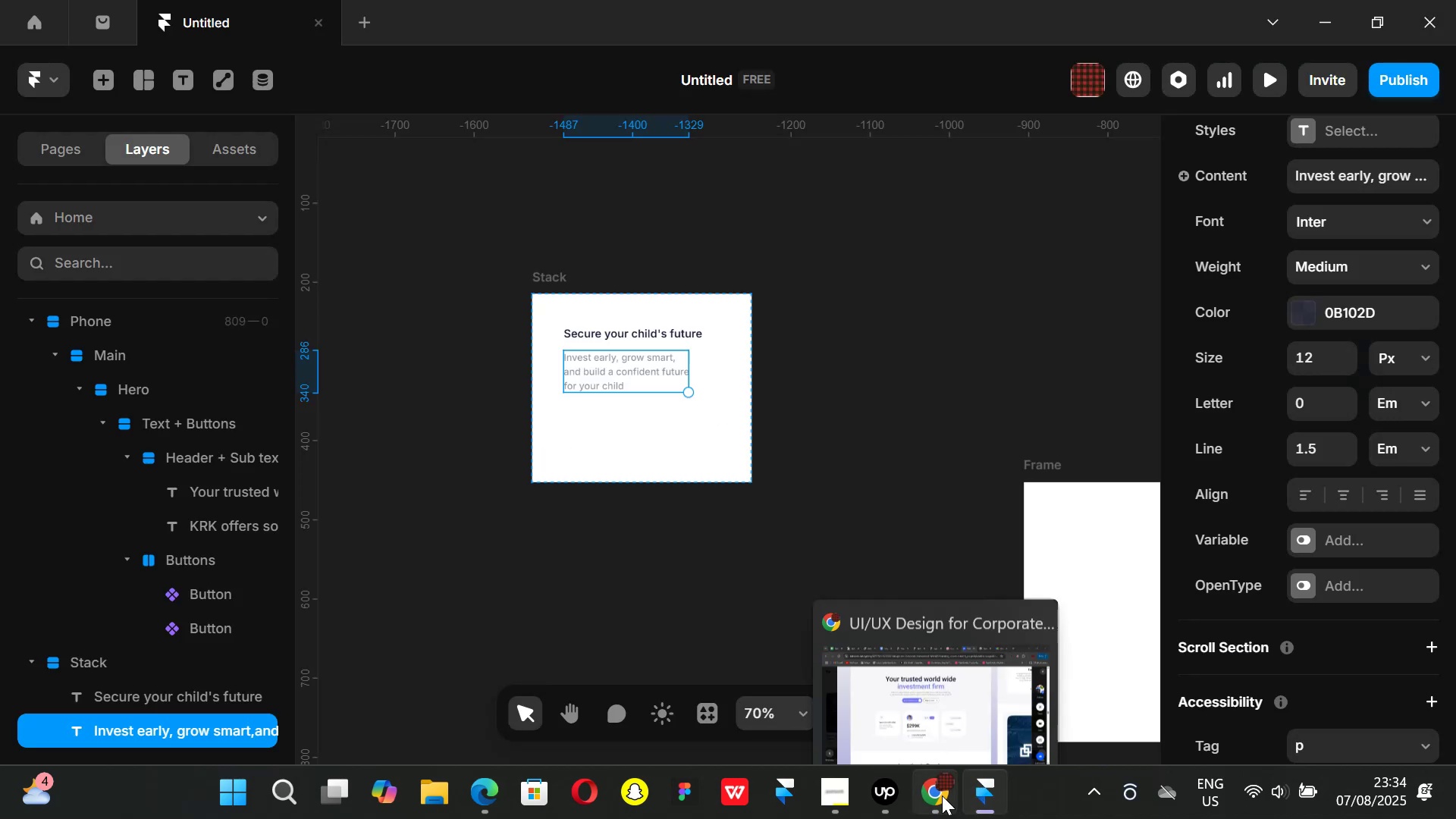 
left_click([939, 795])
 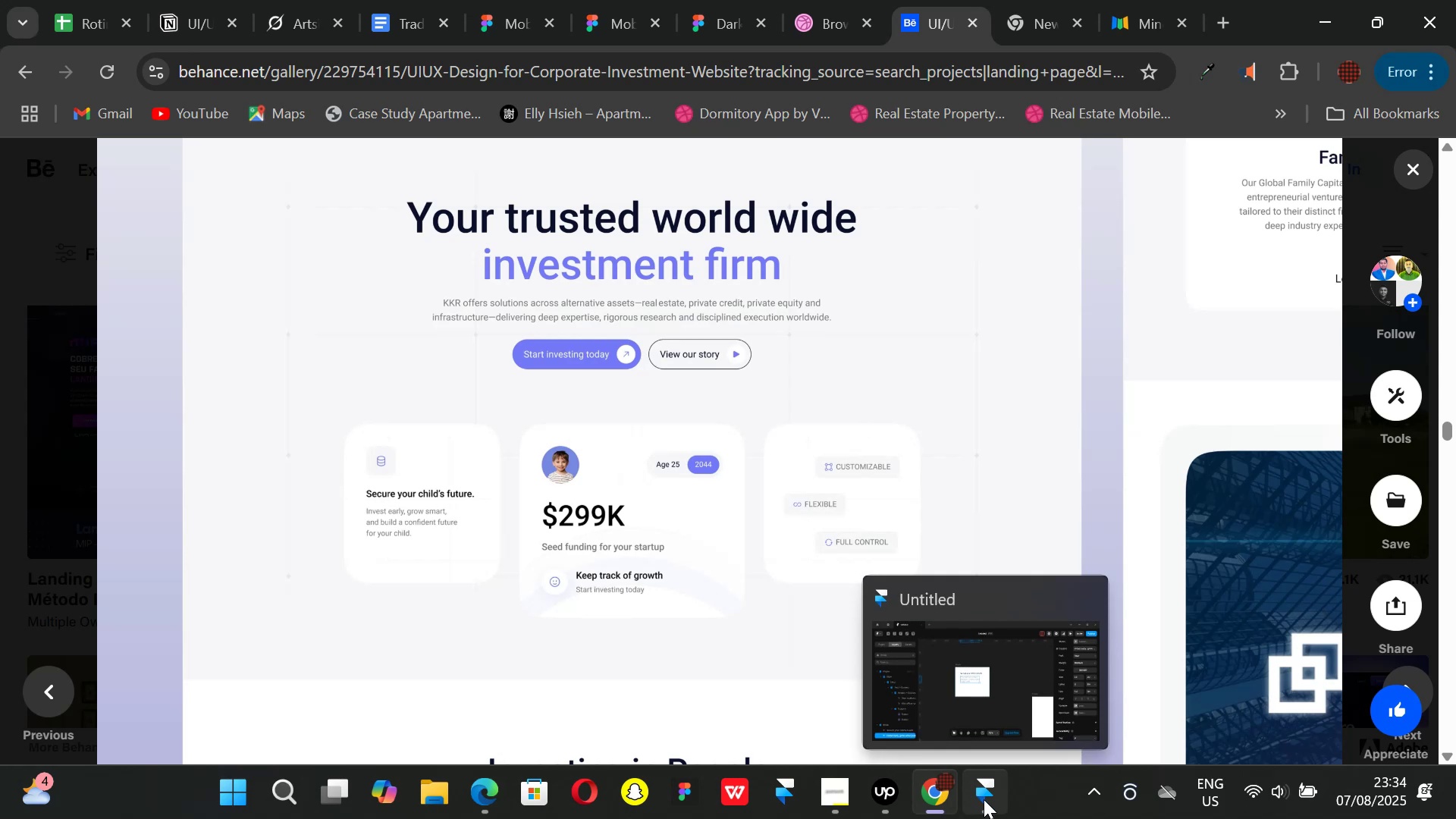 
wait(5.38)
 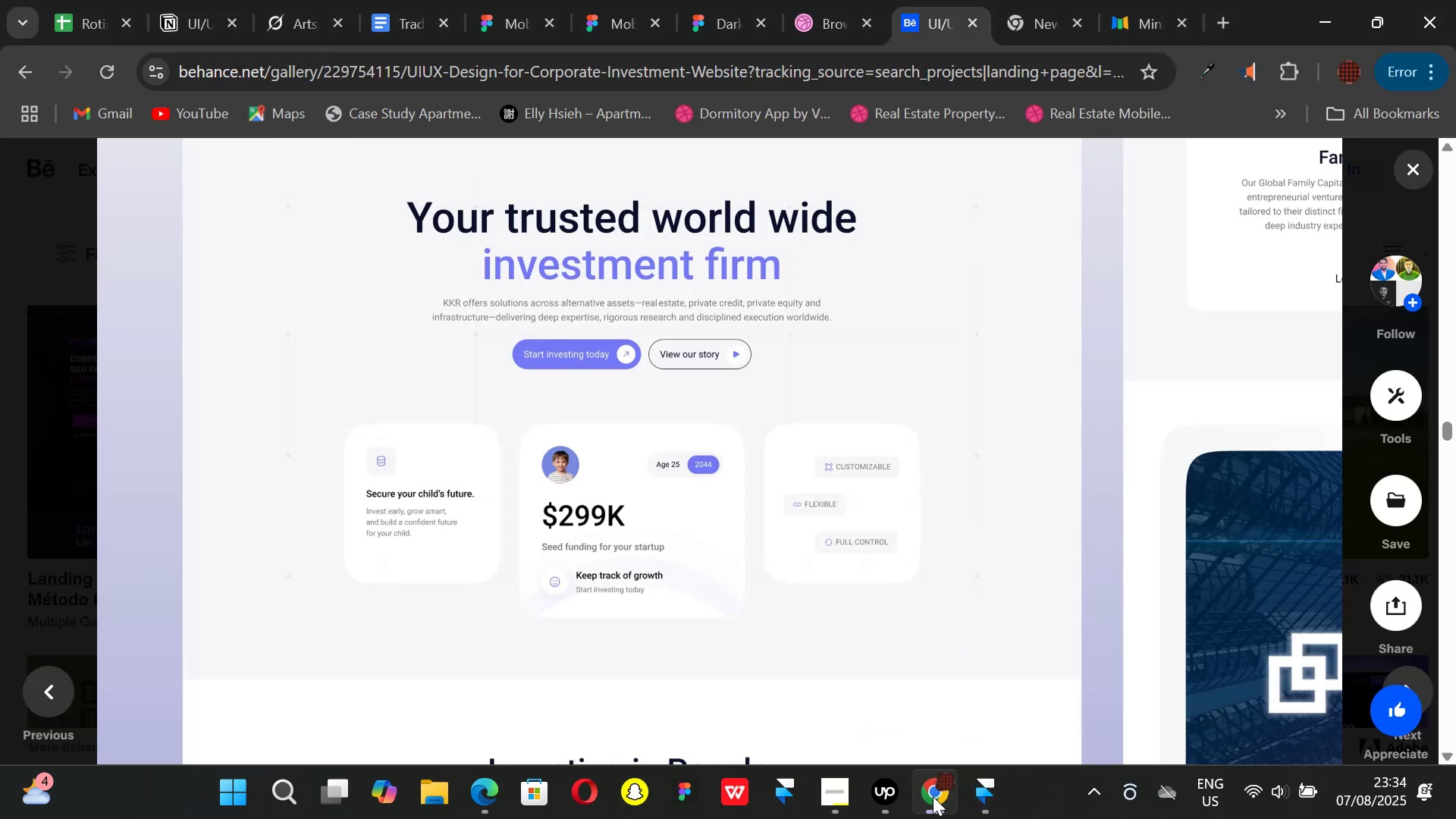 
left_click_drag(start_coordinate=[913, 491], to_coordinate=[907, 491])
 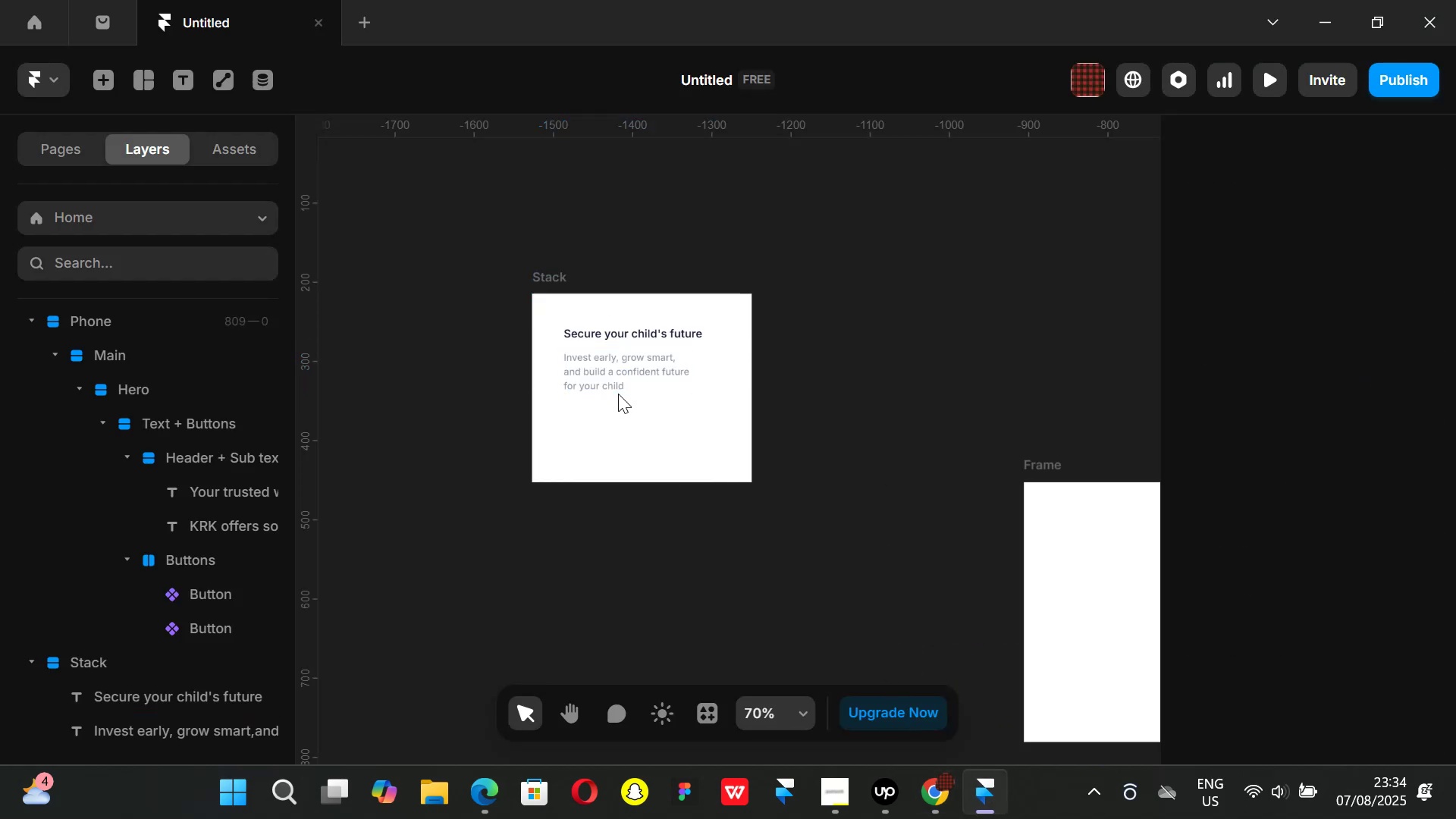 
key(F)
 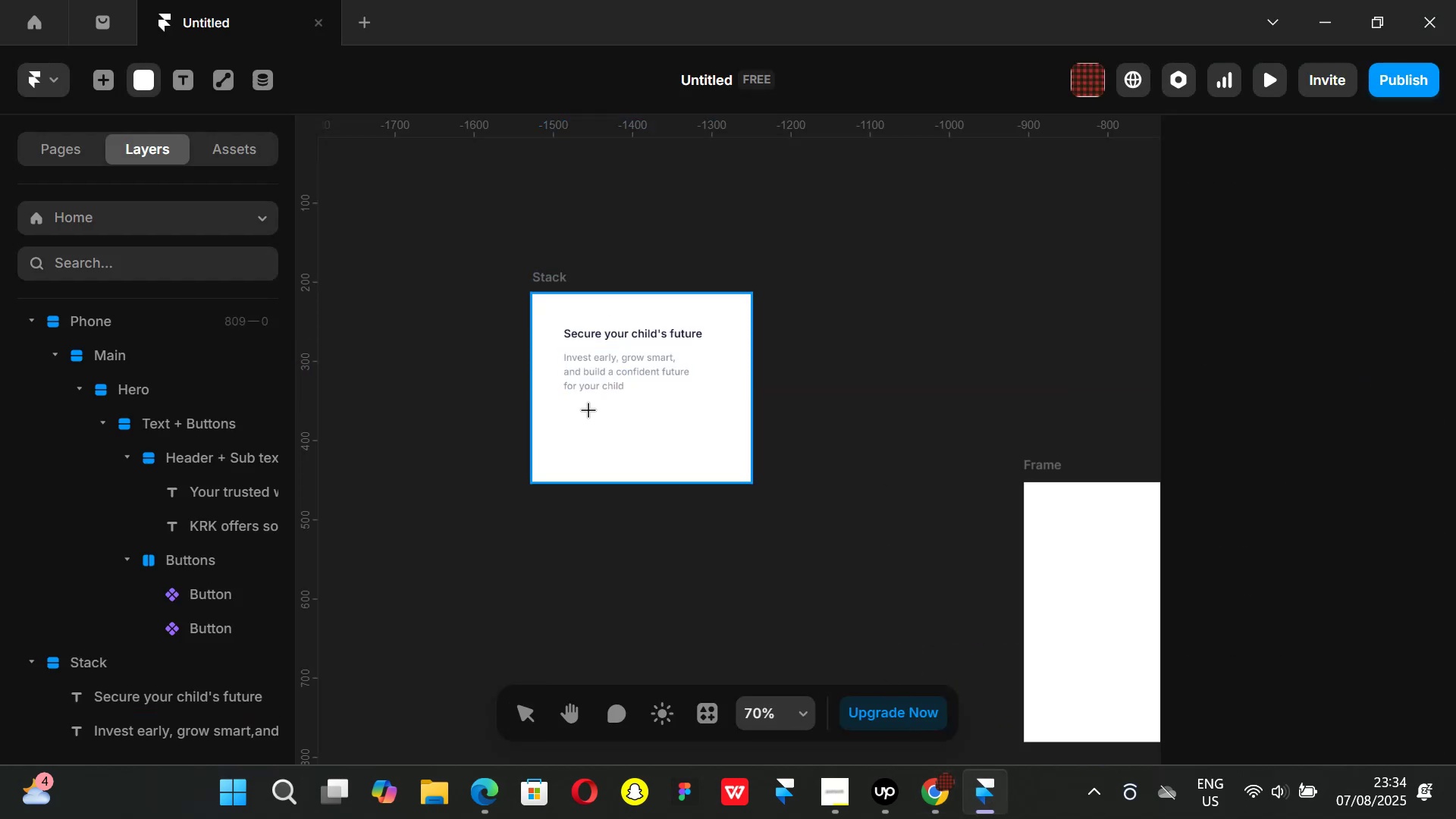 
left_click_drag(start_coordinate=[587, 409], to_coordinate=[619, 441])
 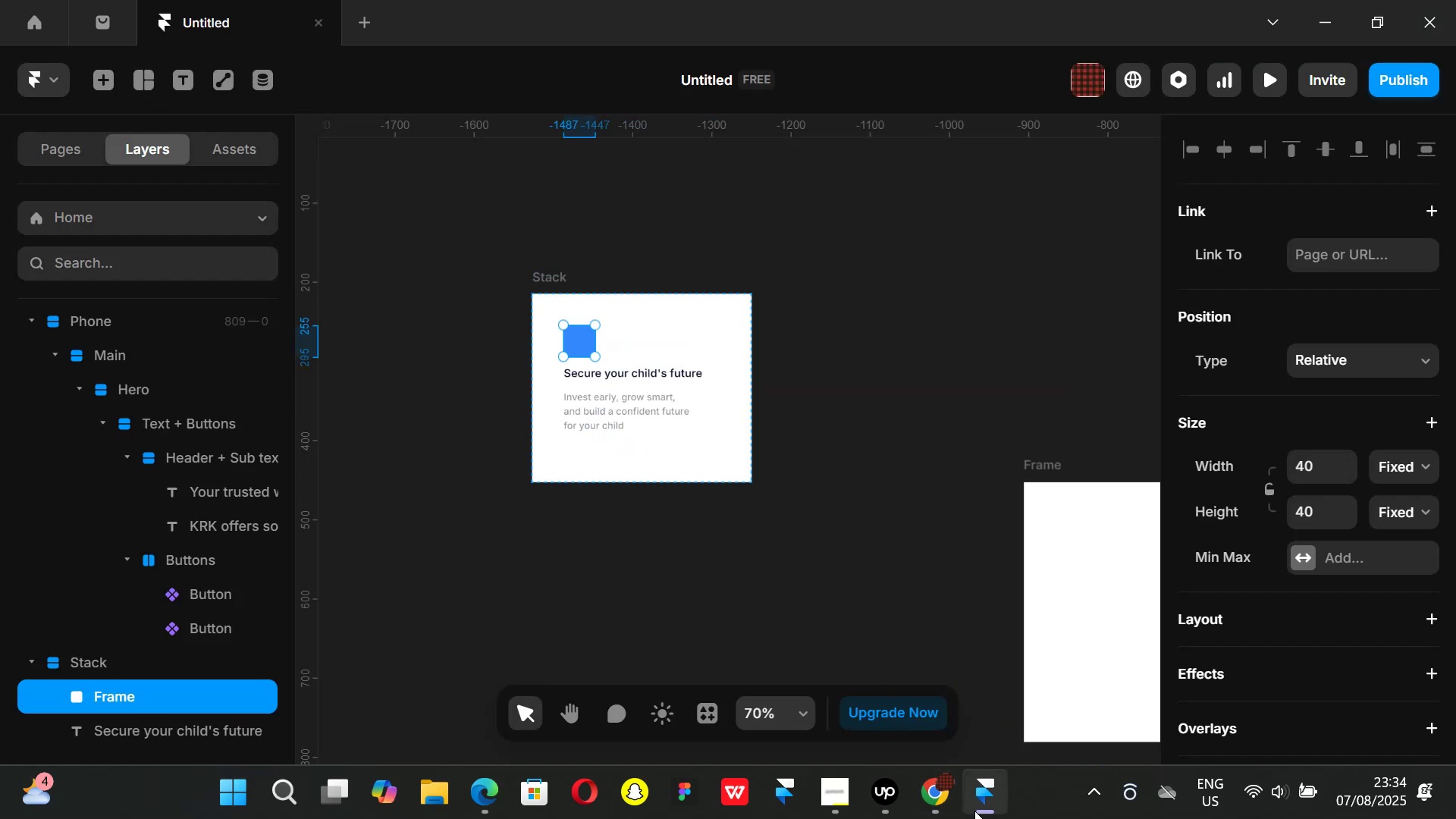 
left_click([952, 793])
 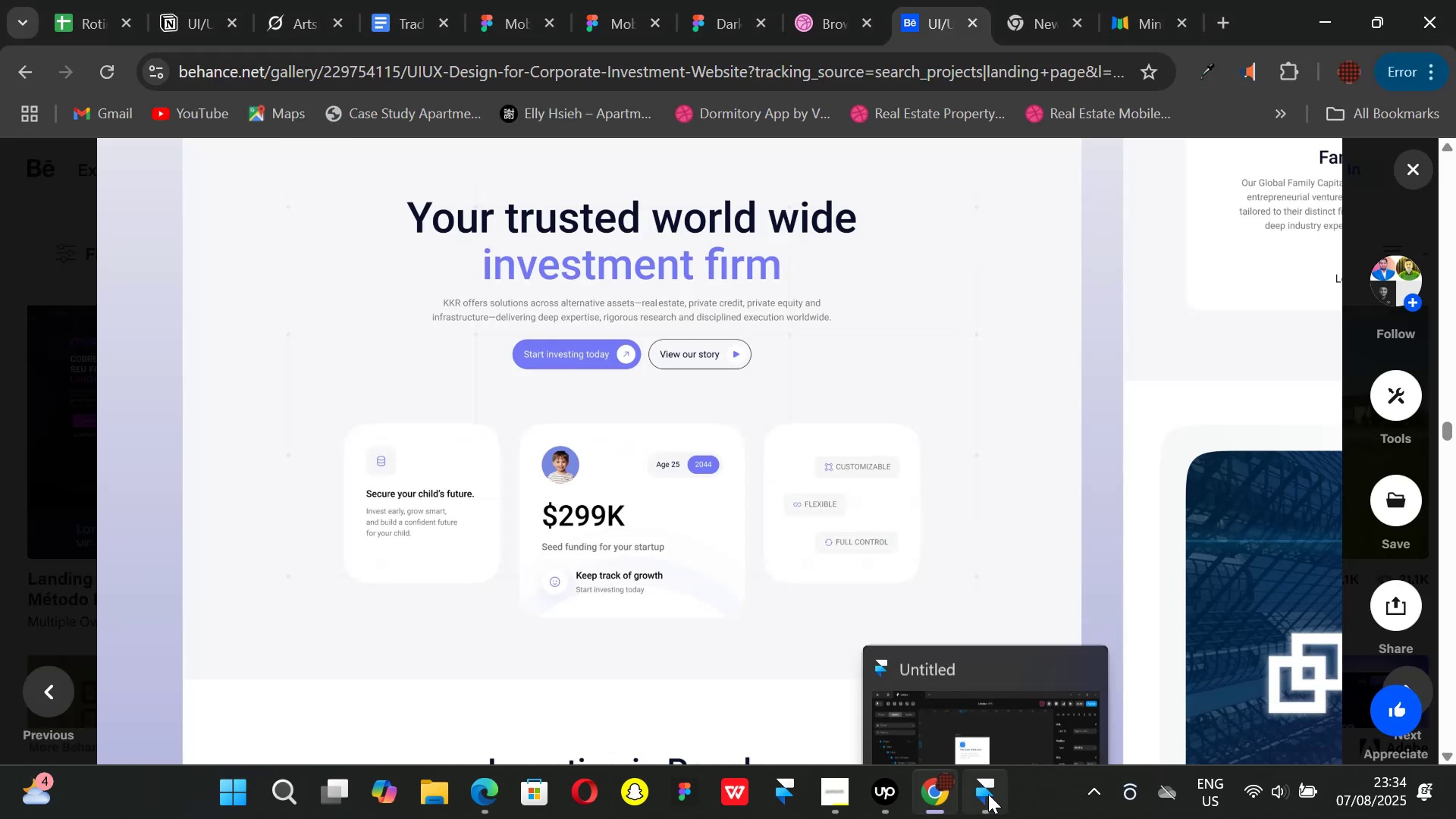 
left_click_drag(start_coordinate=[988, 794], to_coordinate=[984, 793])
 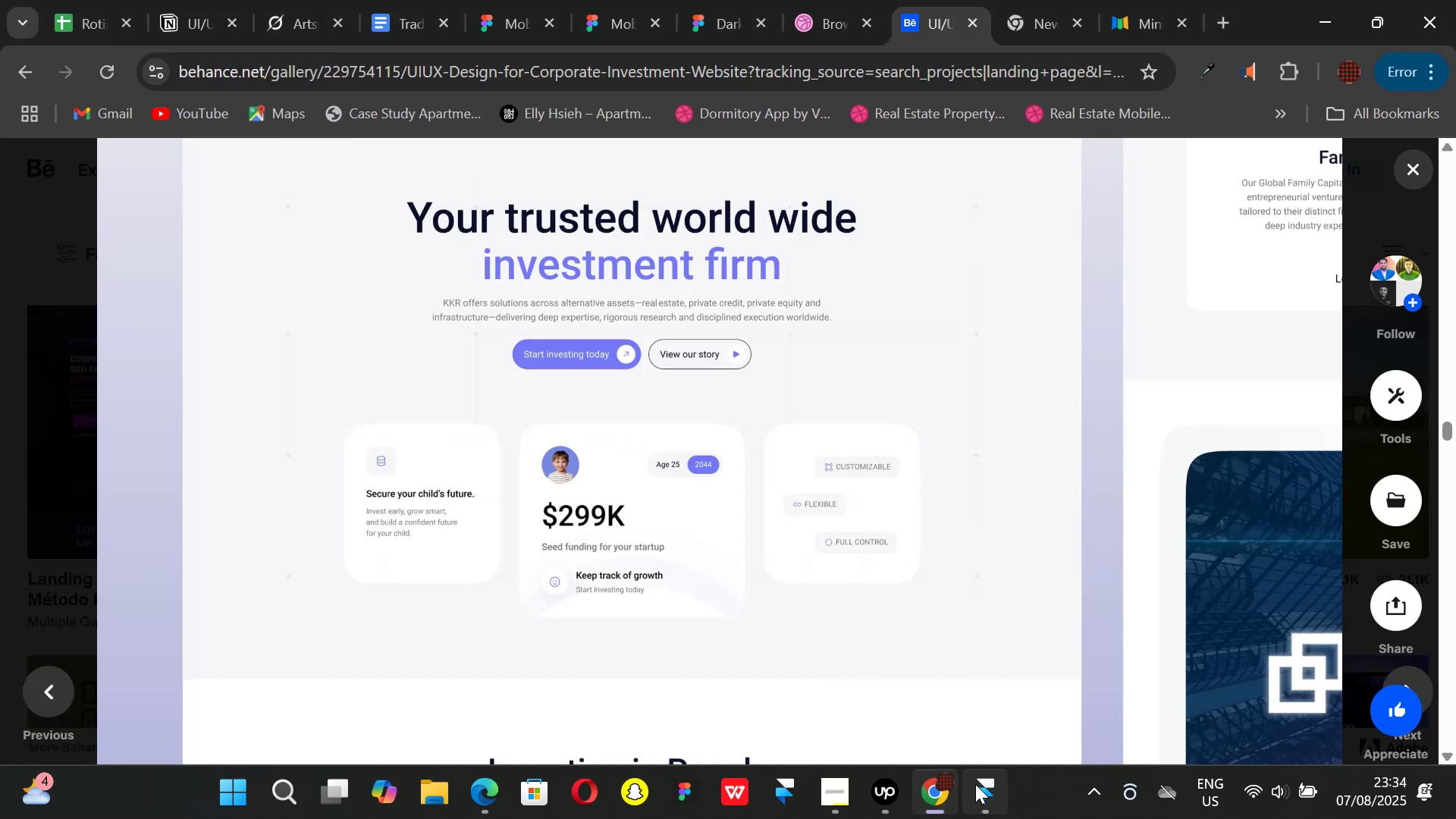 
left_click([976, 784])
 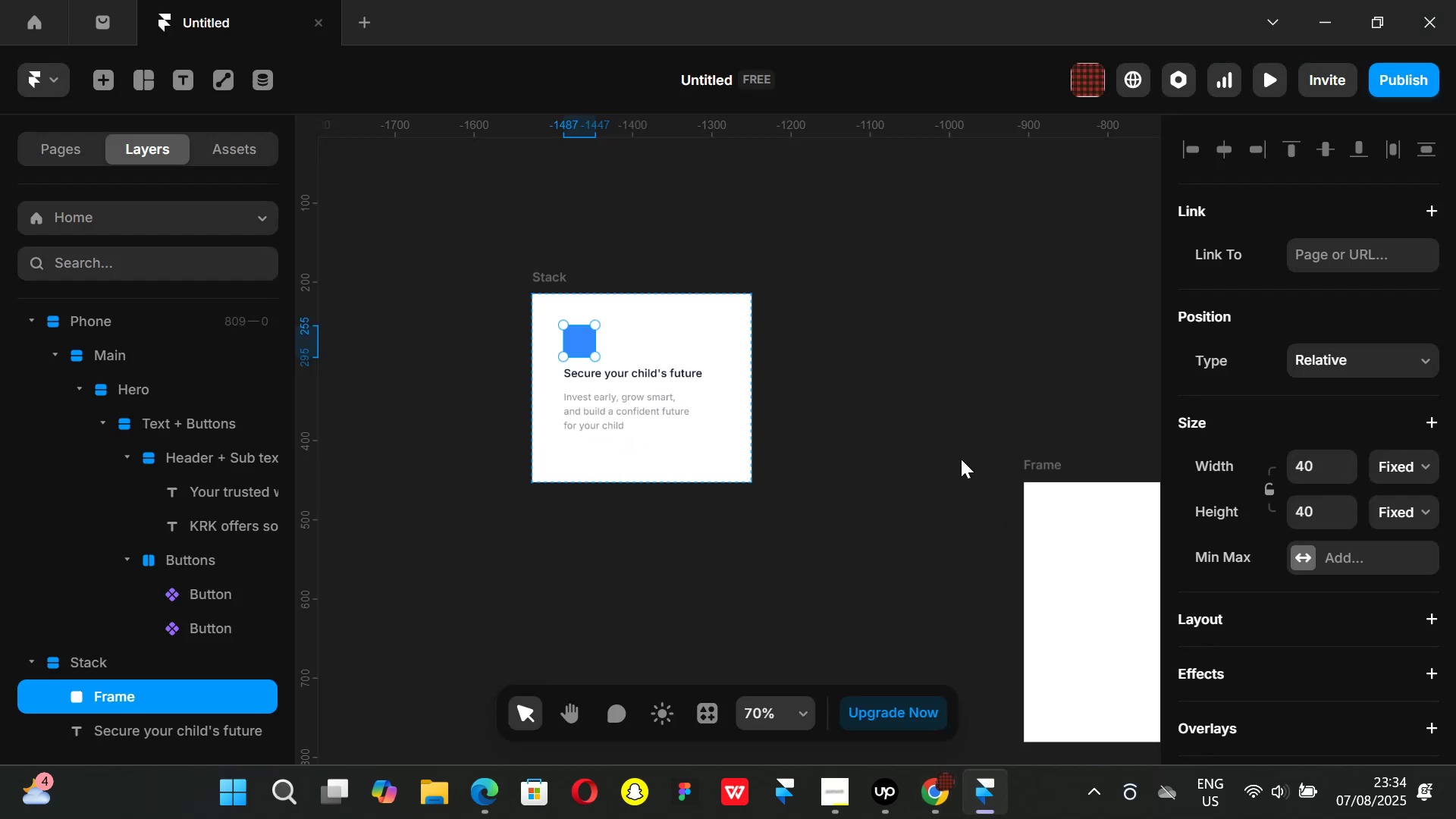 
left_click([961, 459])
 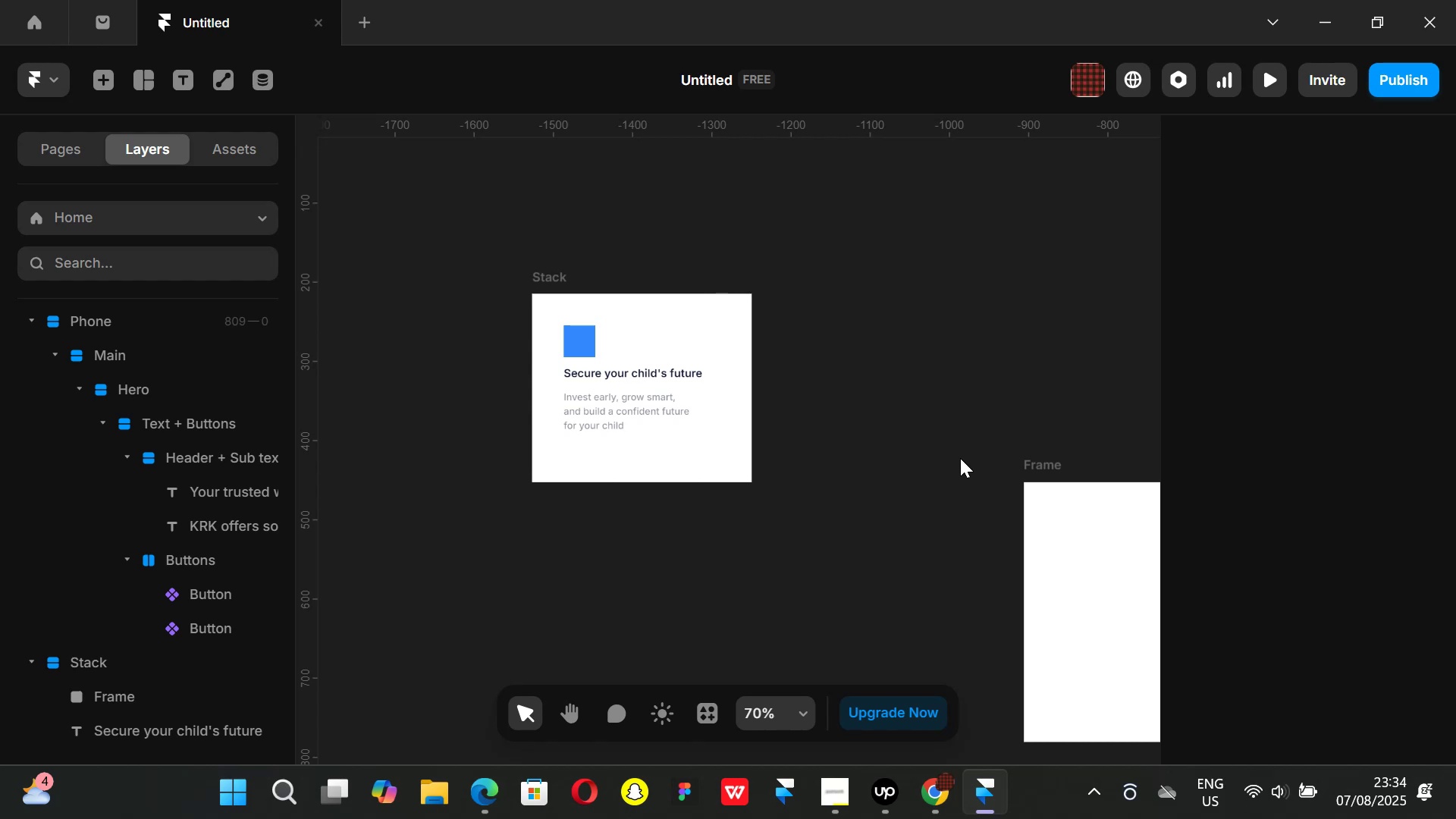 
wait(15.62)
 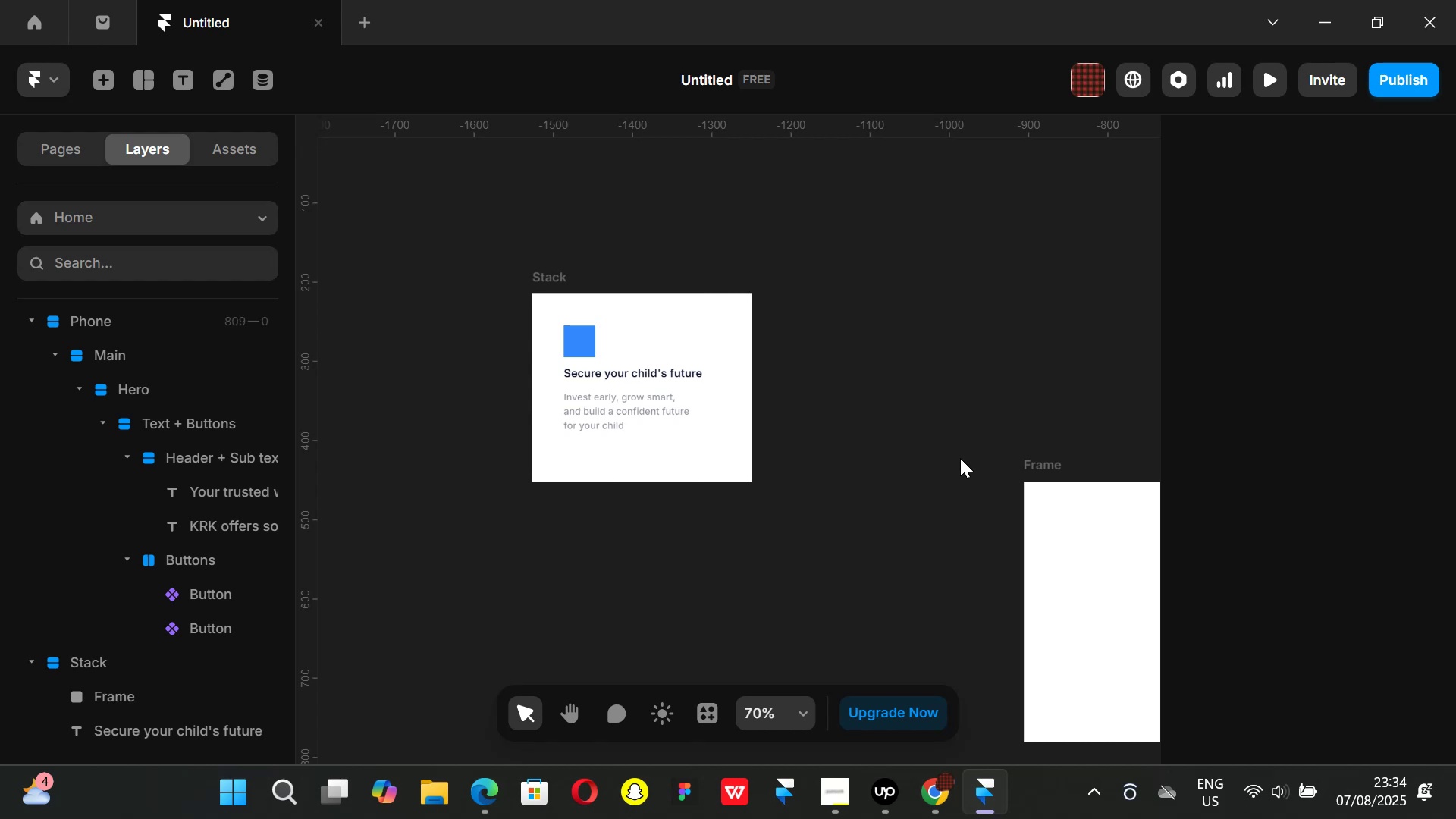 
left_click([949, 793])
 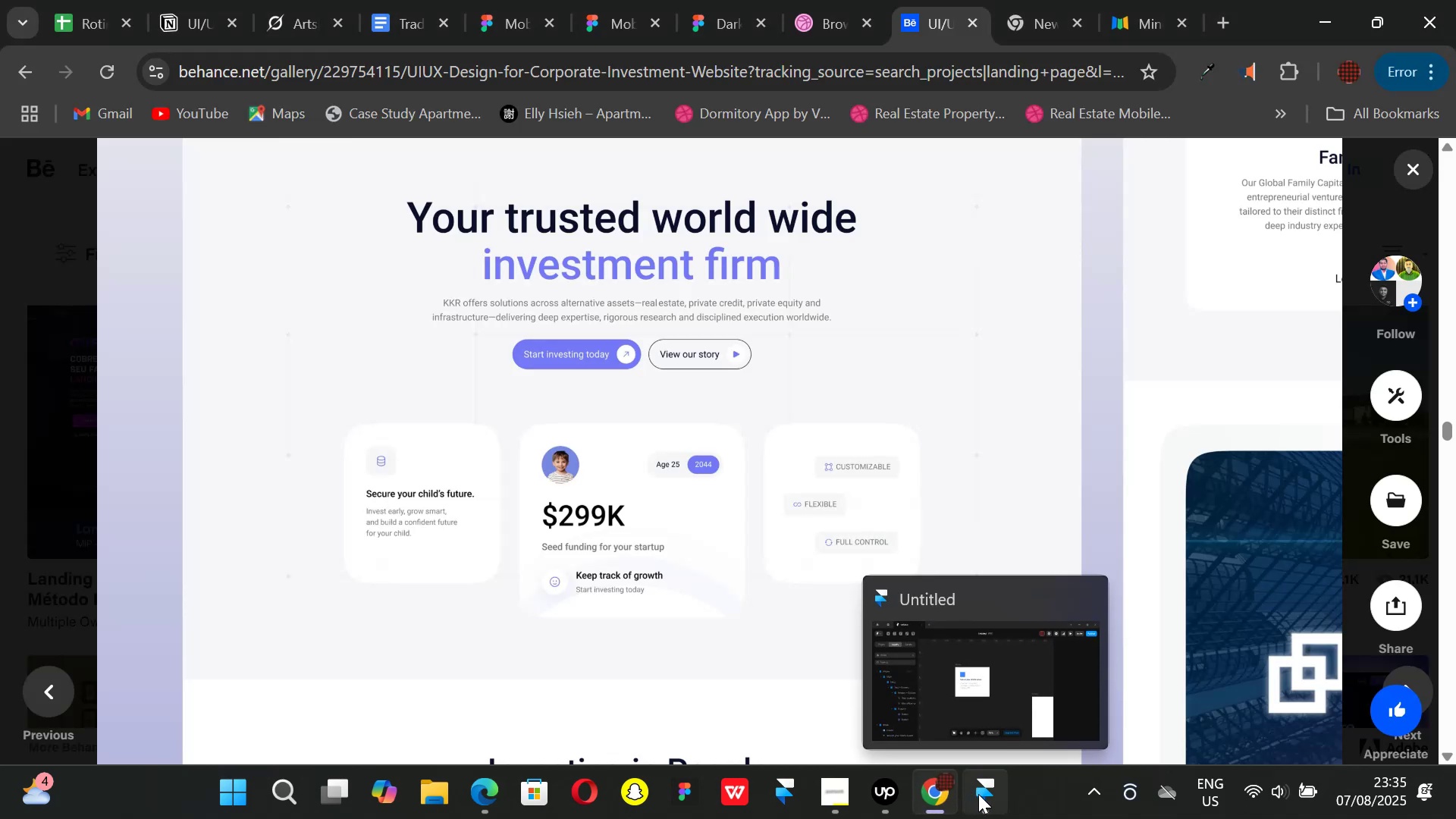 
left_click([984, 795])
 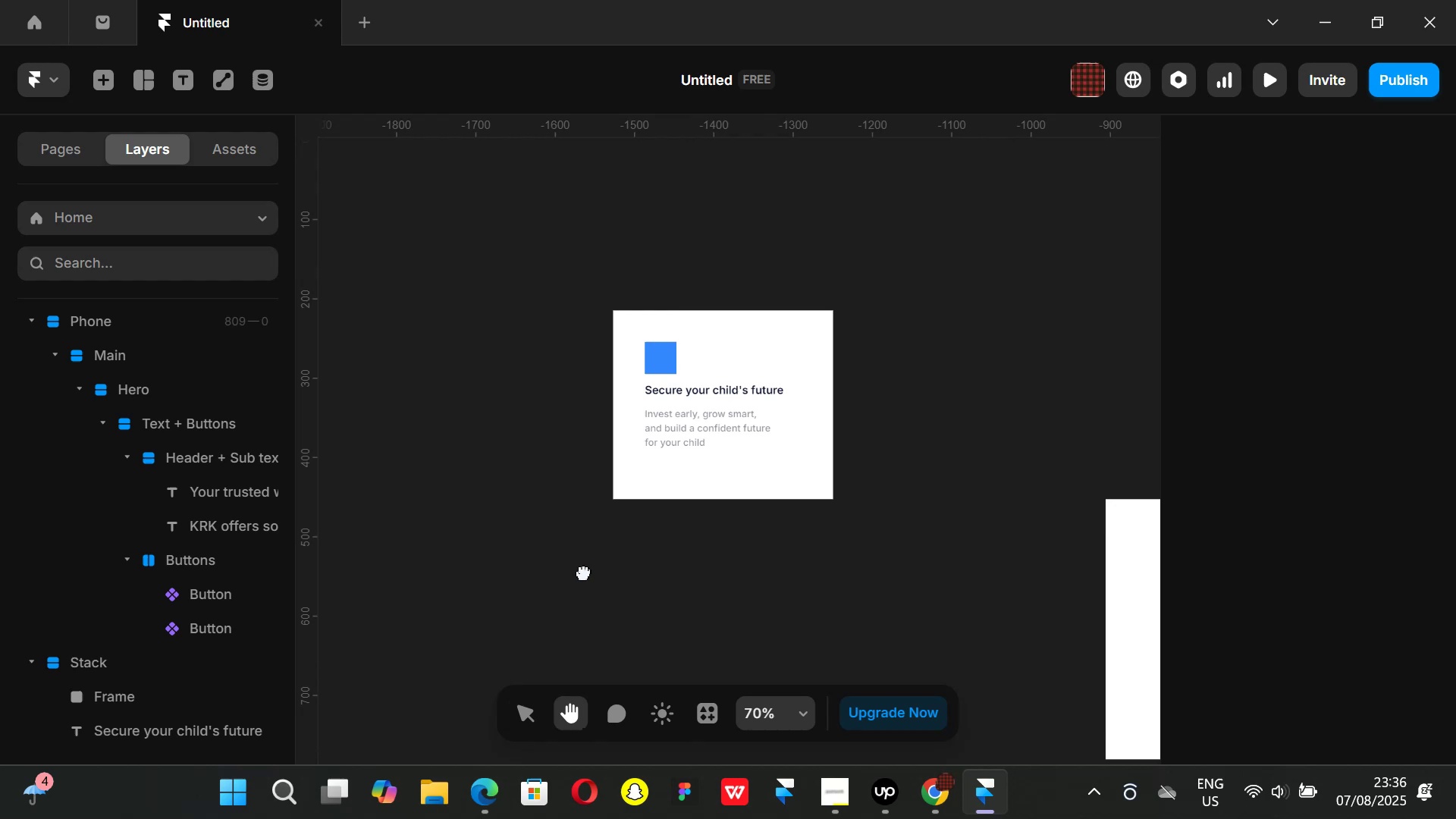 
wait(67.57)
 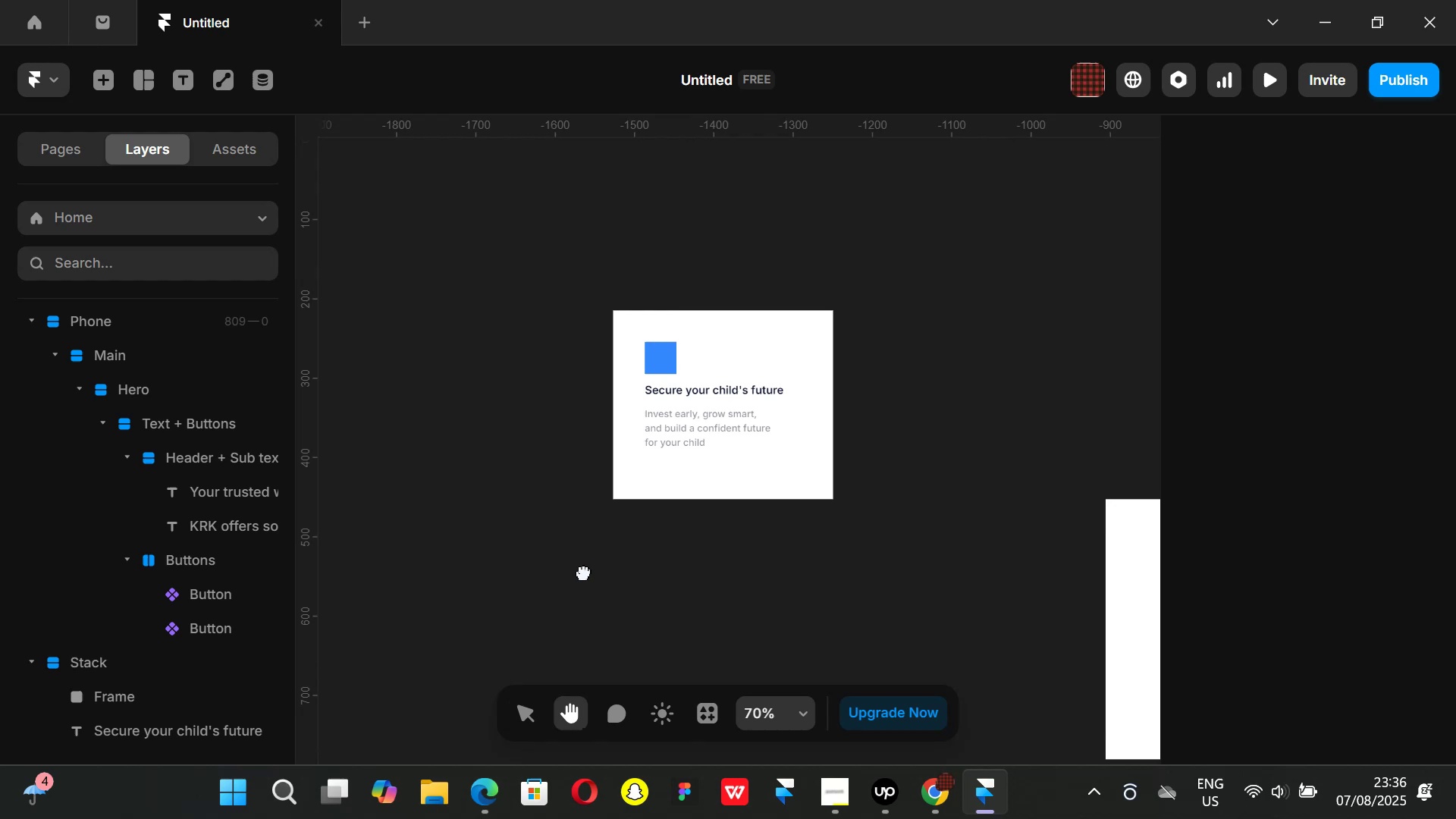 
left_click([926, 796])
 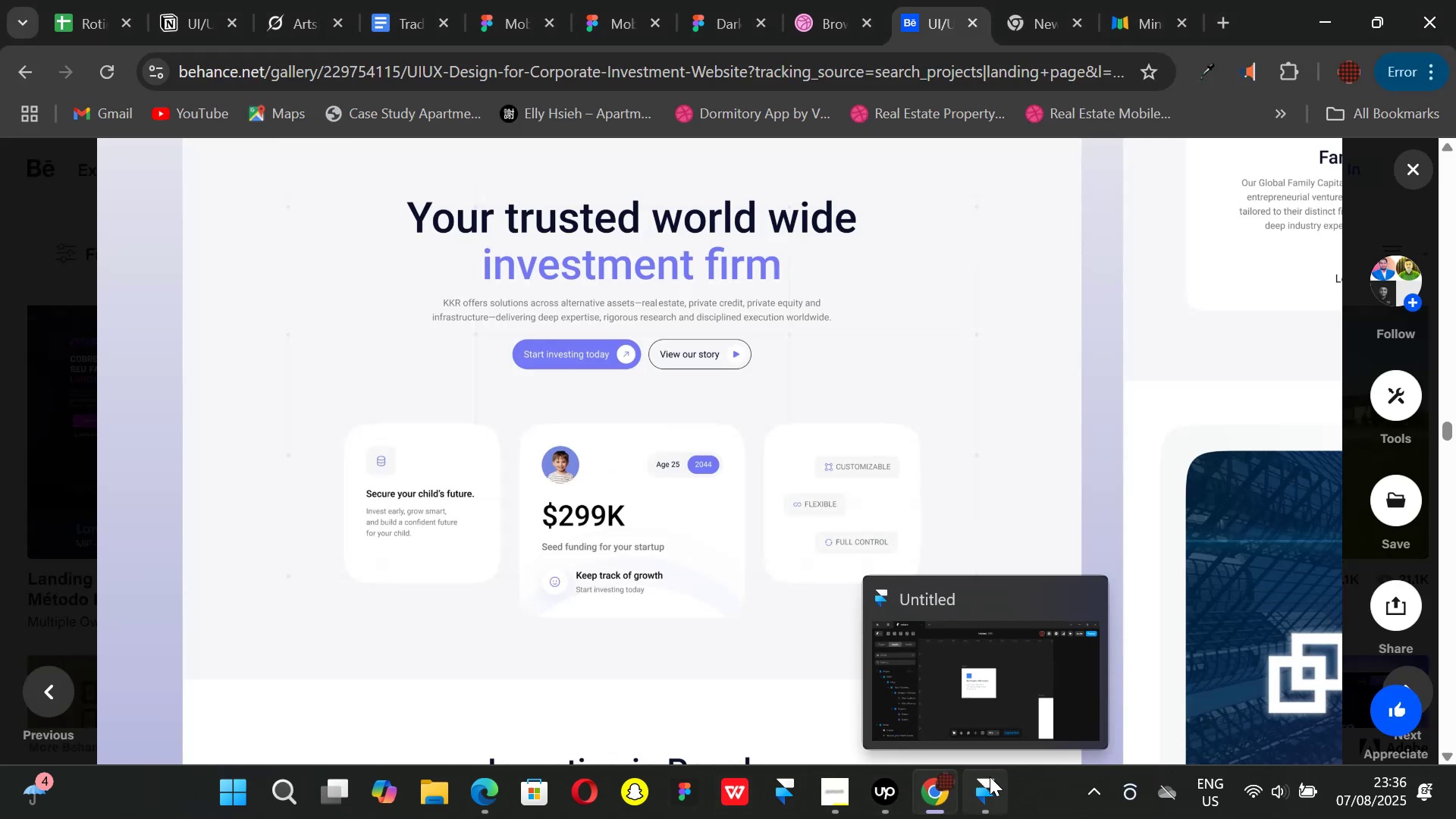 
left_click([990, 786])
 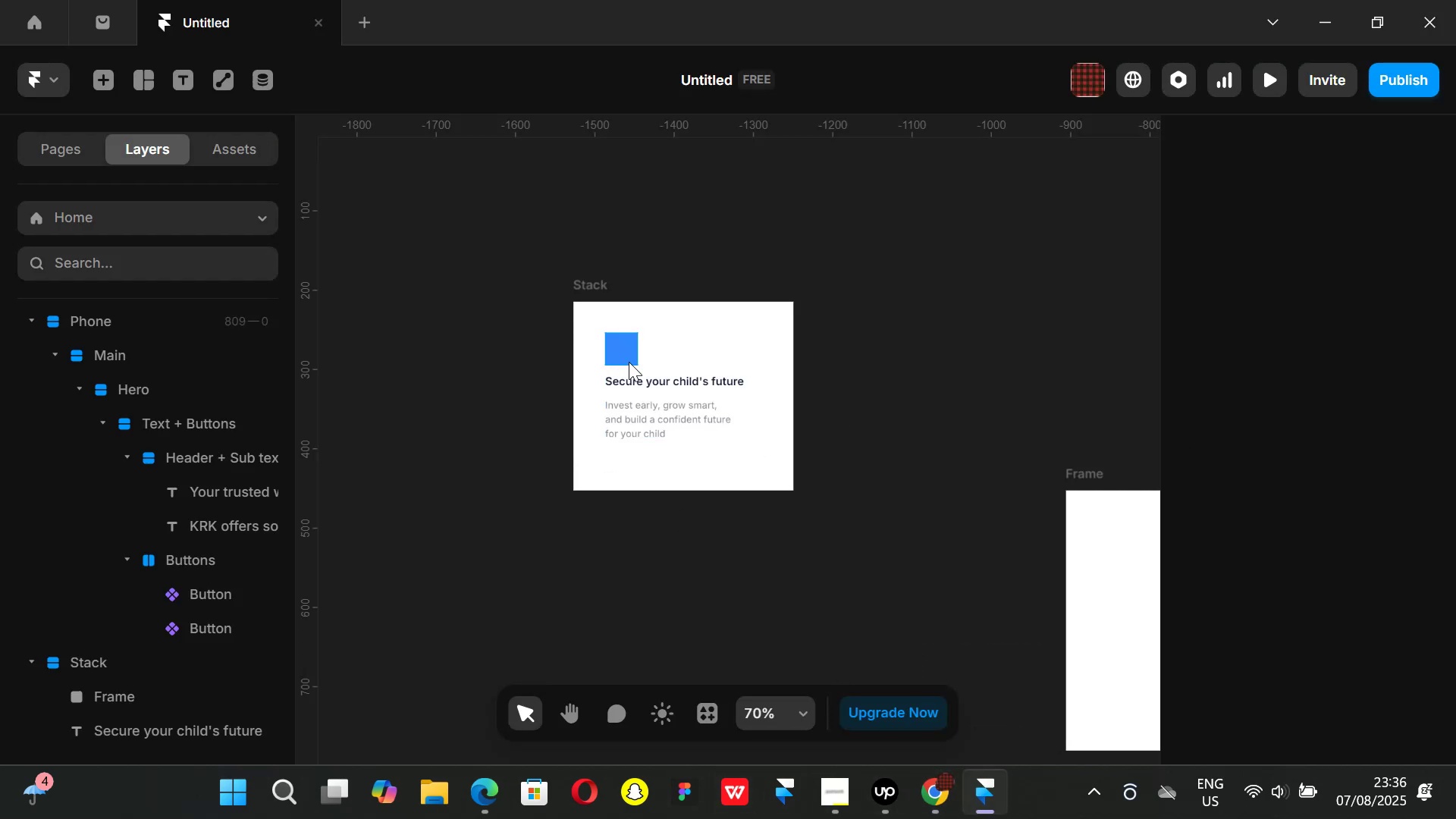 
left_click([628, 354])
 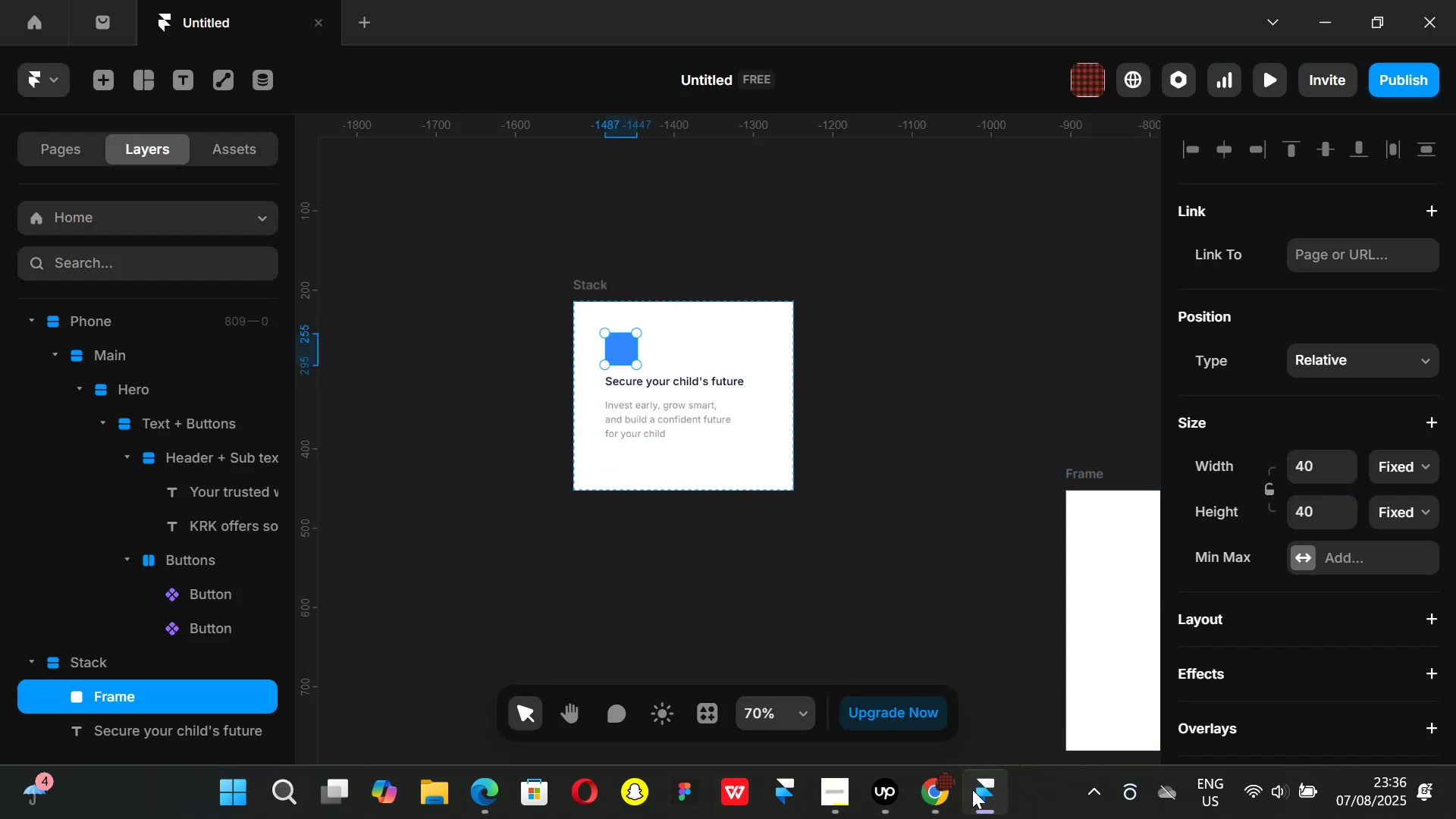 
left_click([947, 790])
 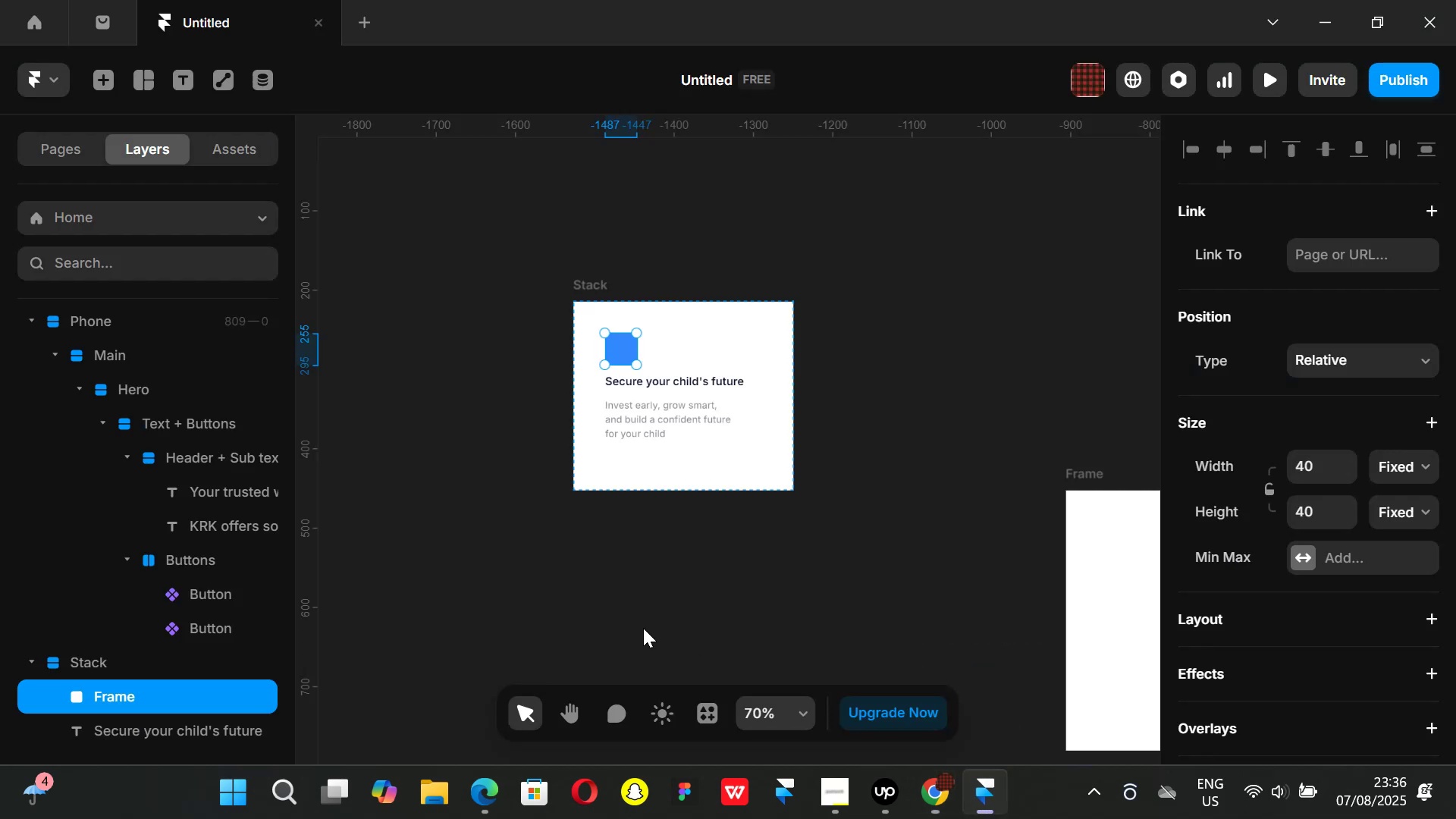 
scroll: coordinate [1321, 454], scroll_direction: down, amount: 3.0
 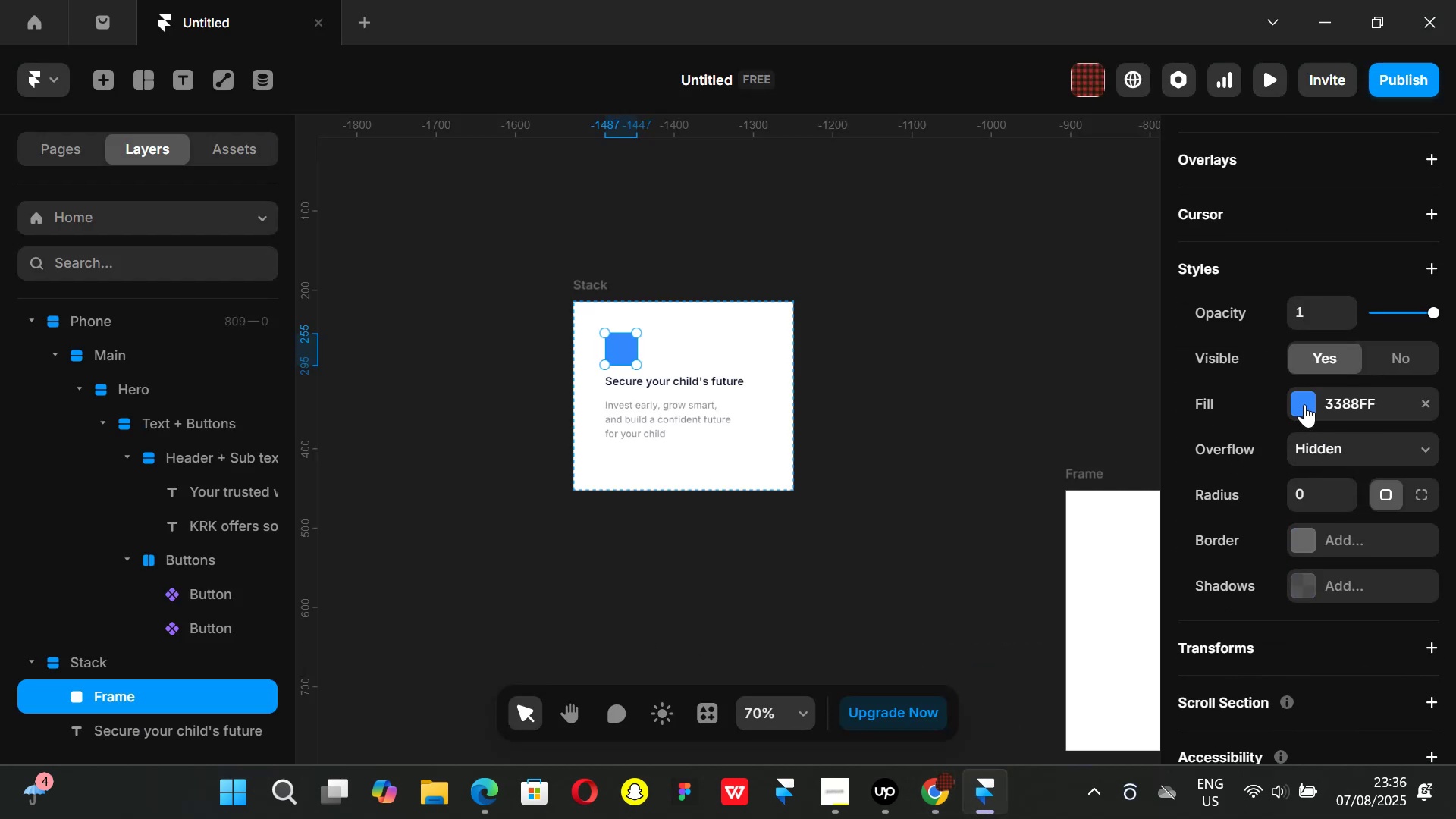 
left_click([1304, 404])
 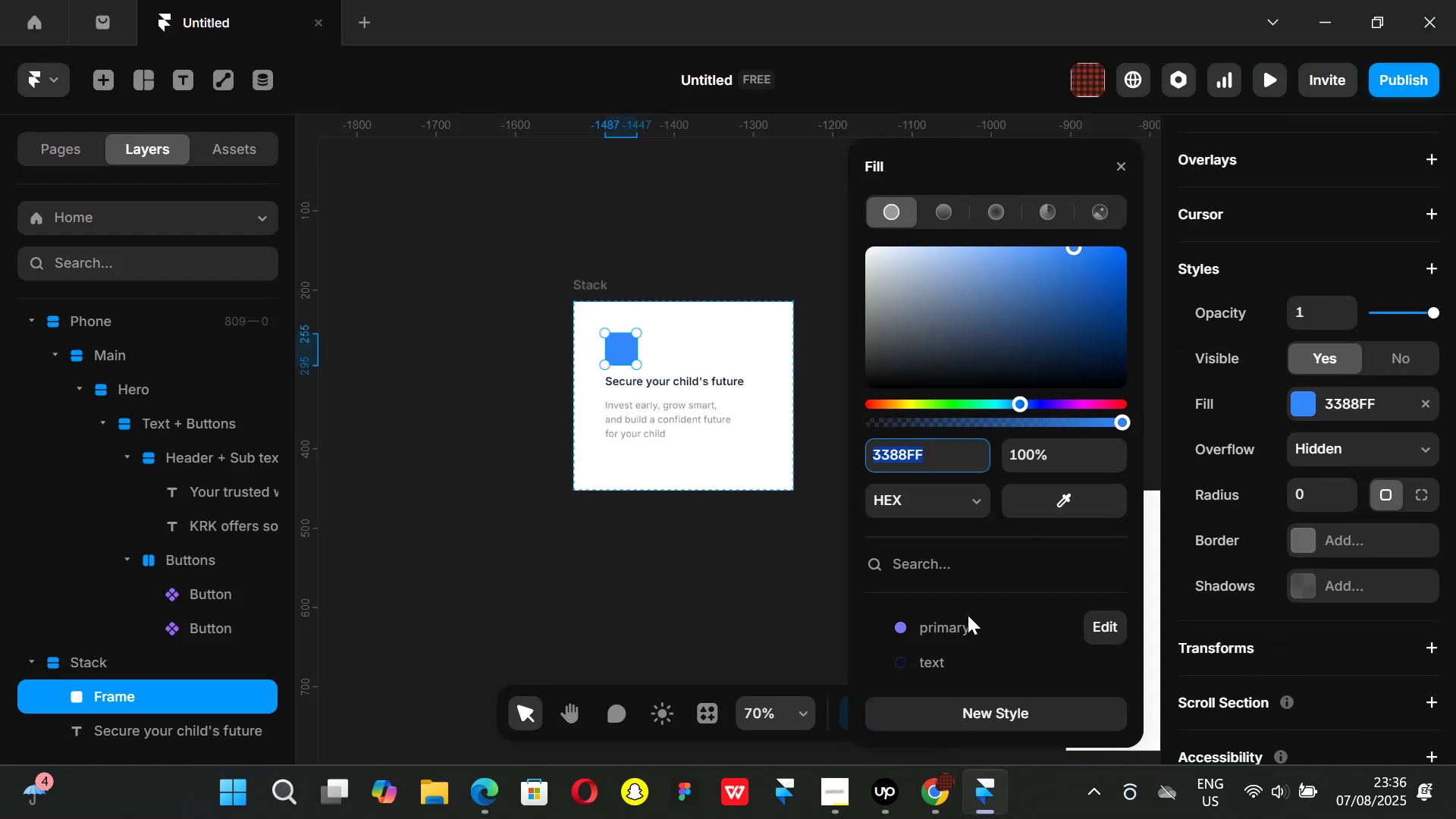 
left_click([954, 626])
 